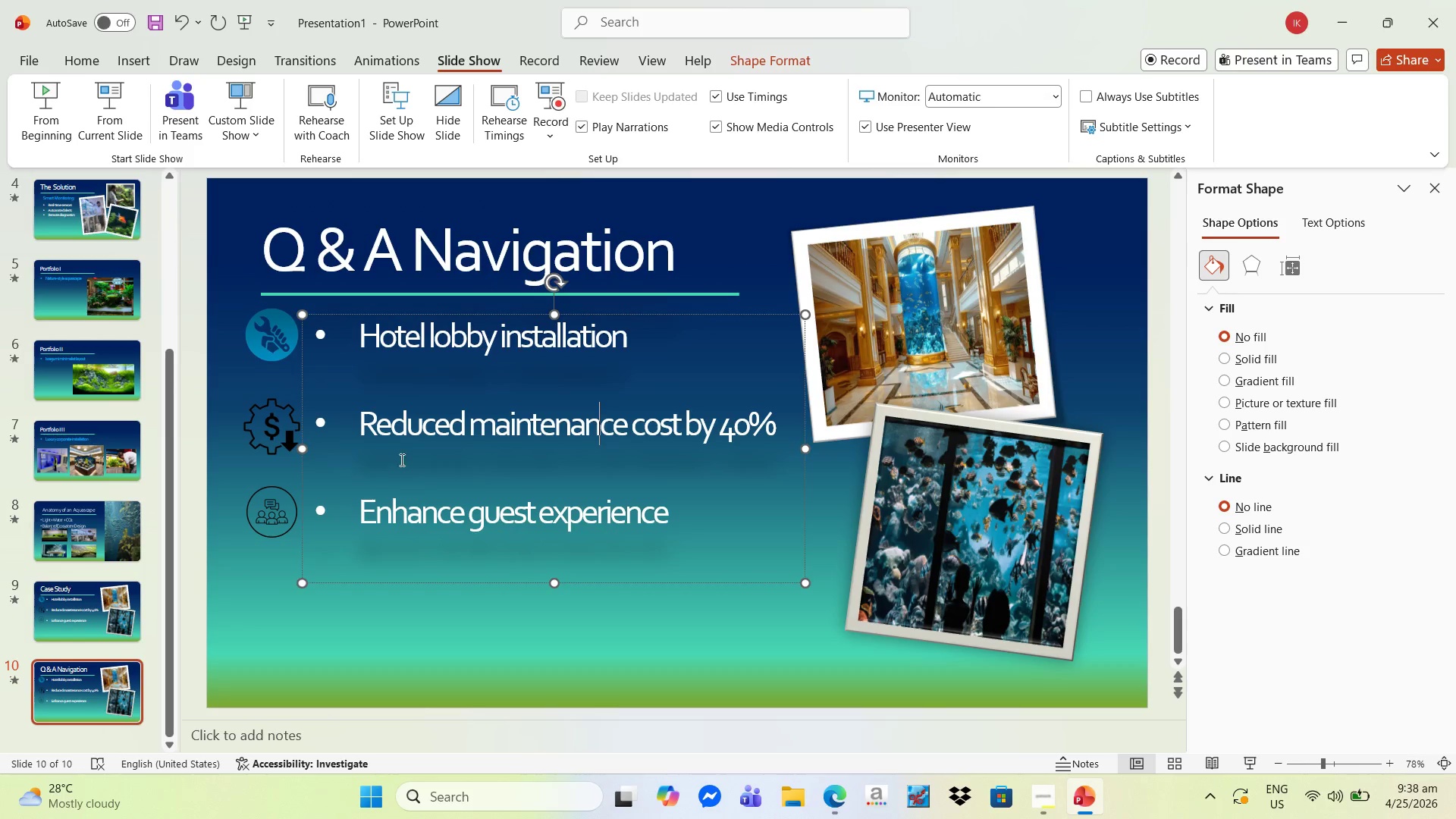 
left_click([253, 421])
 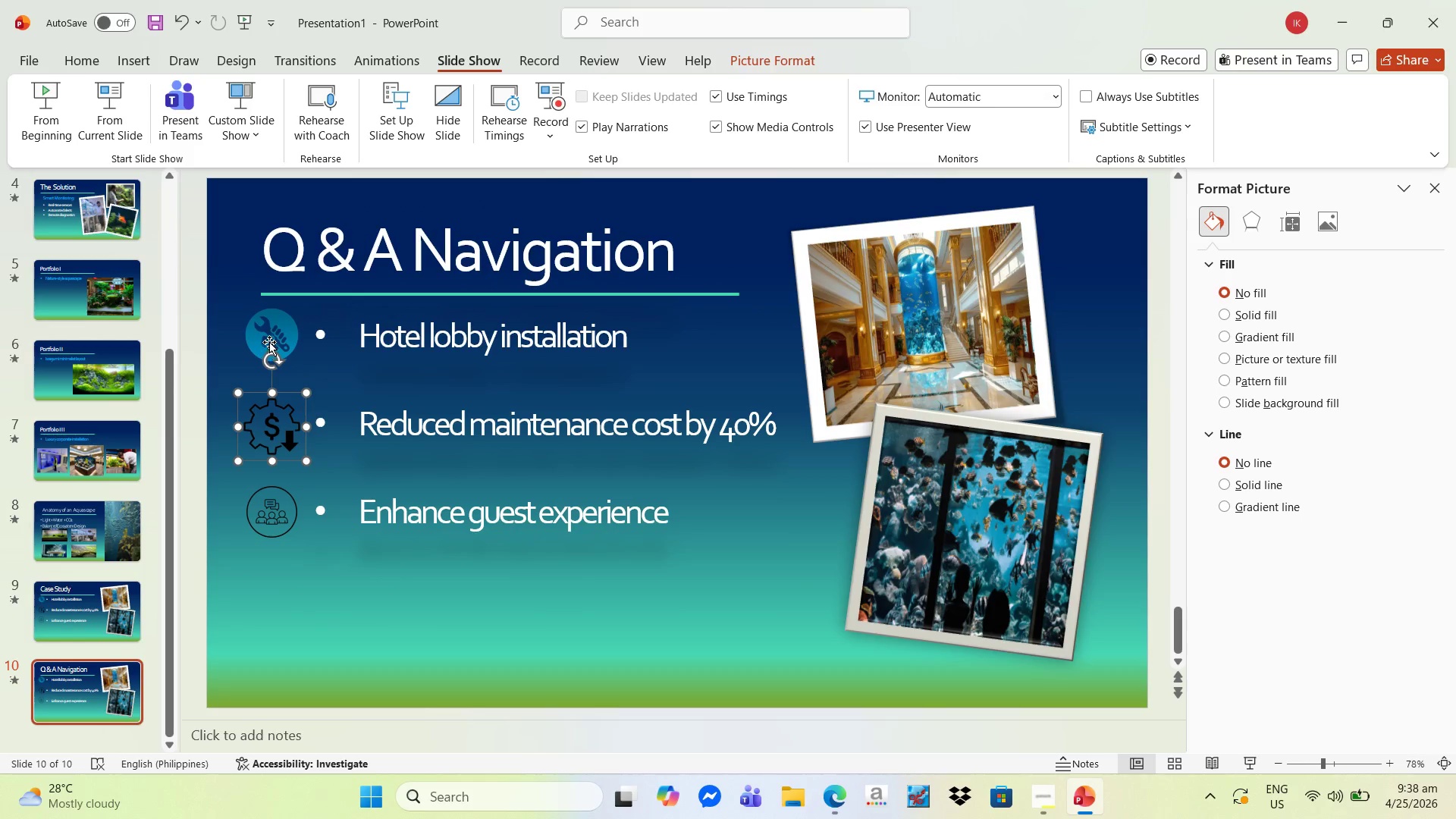 
left_click([271, 339])
 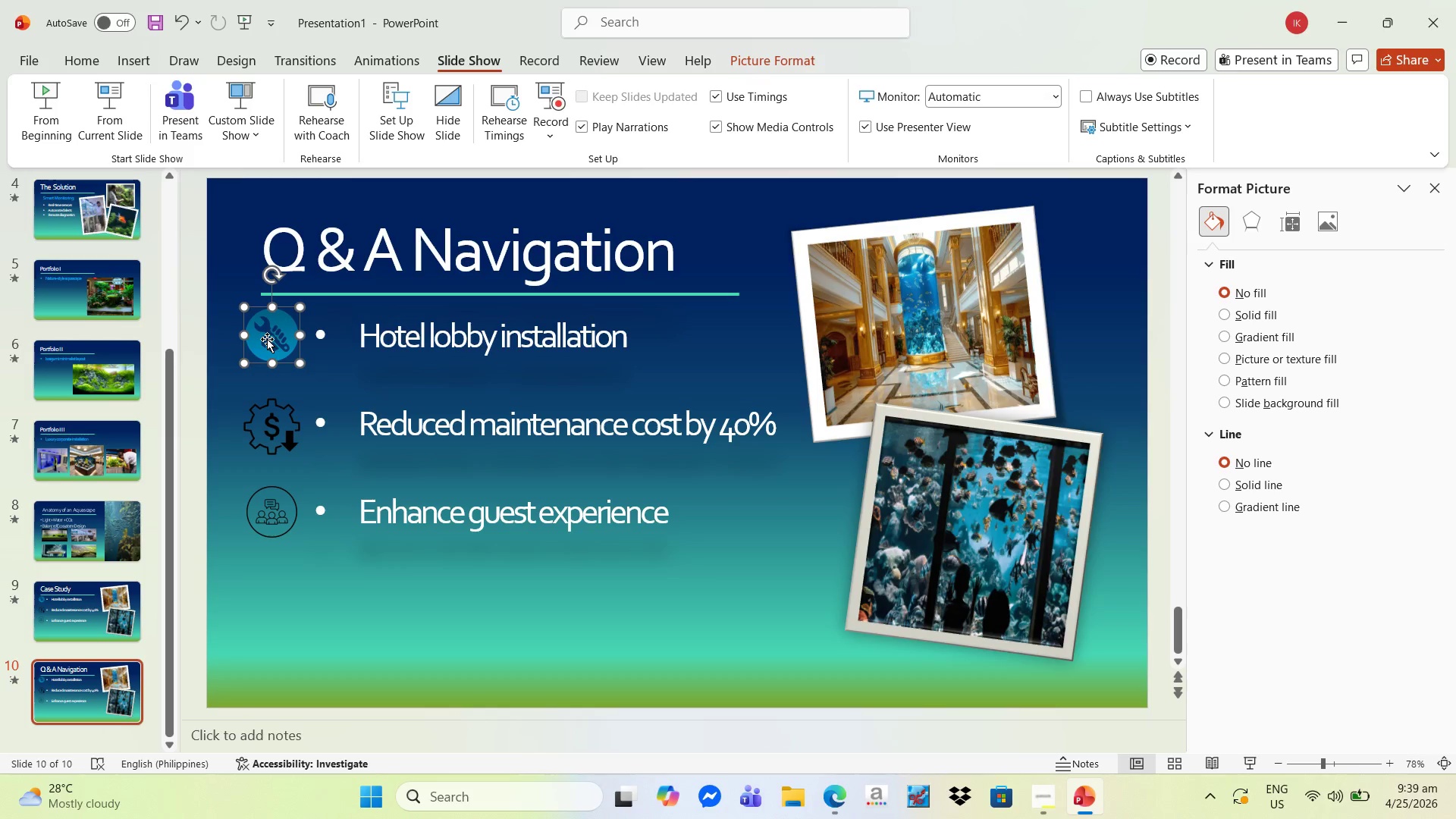 
key(Delete)
 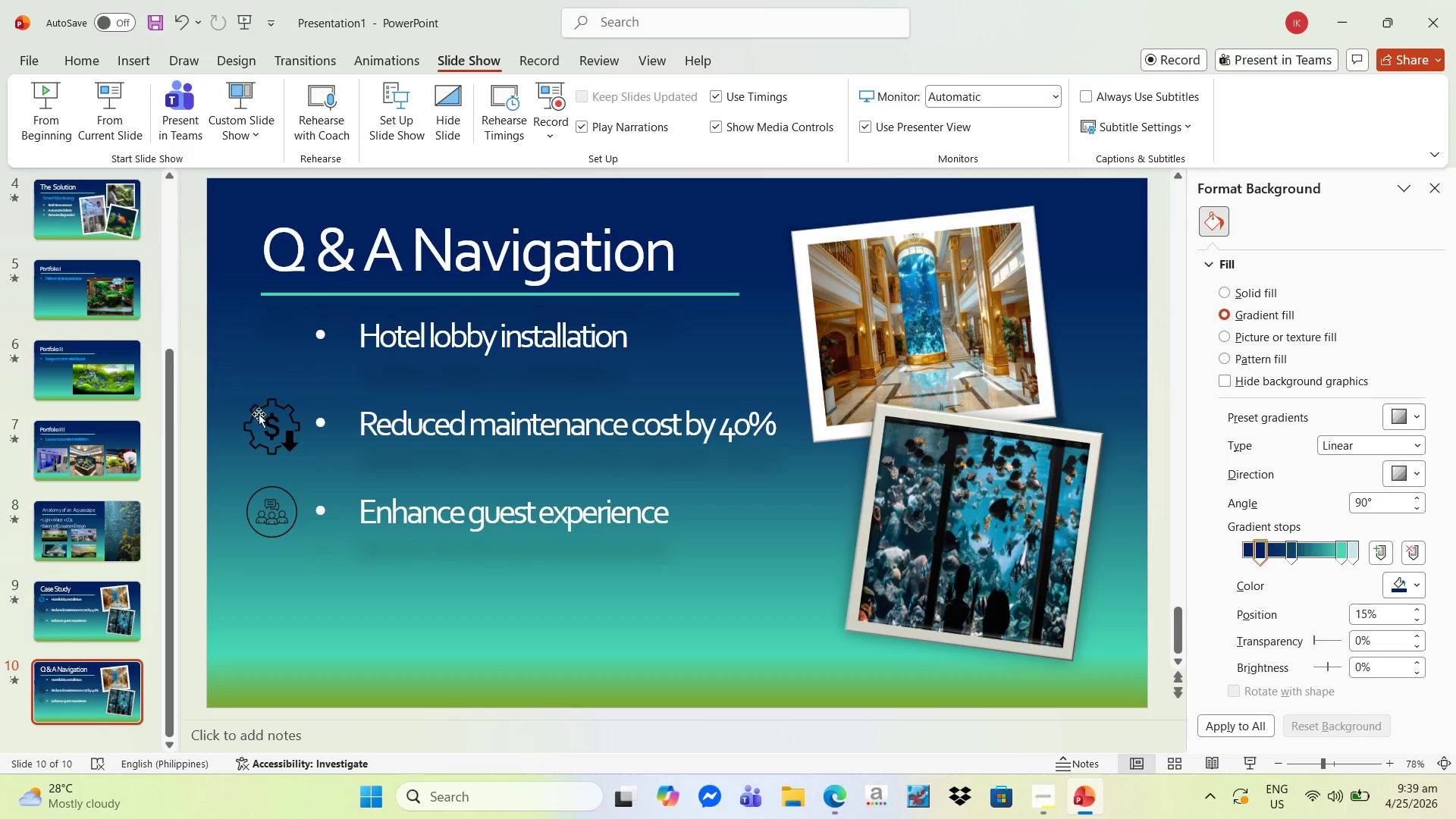 
left_click([262, 422])
 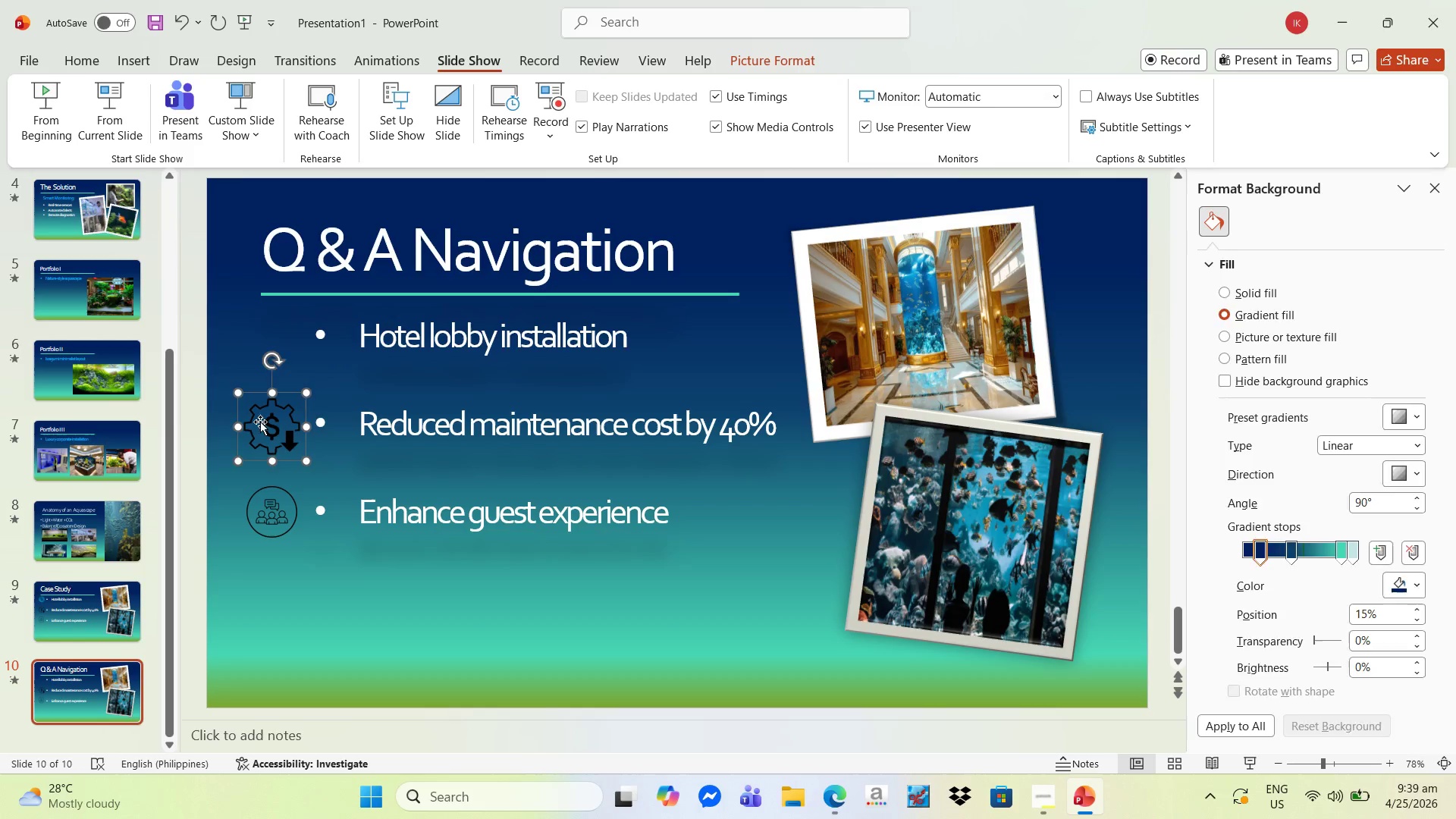 
key(Delete)
 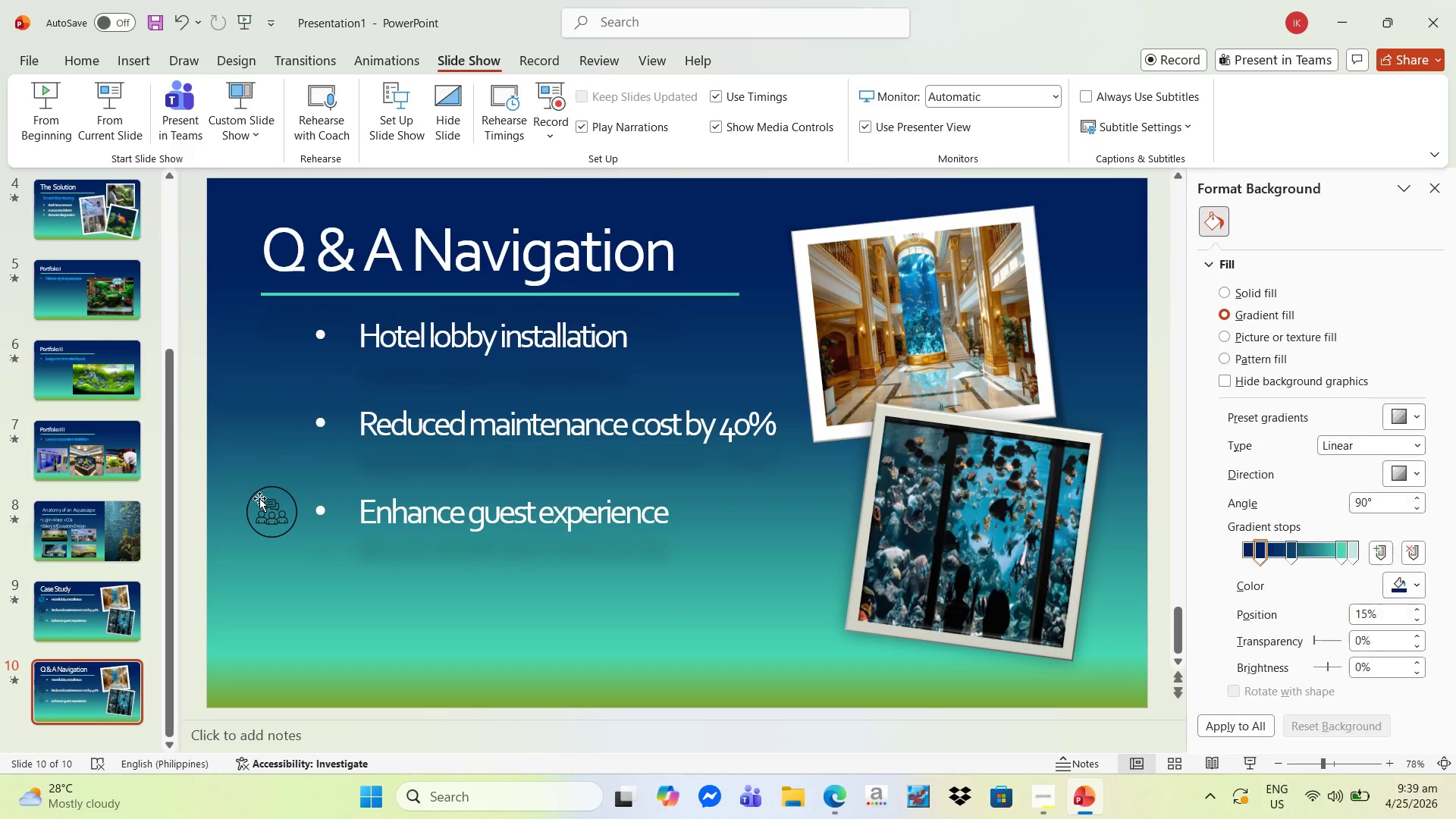 
left_click([259, 498])
 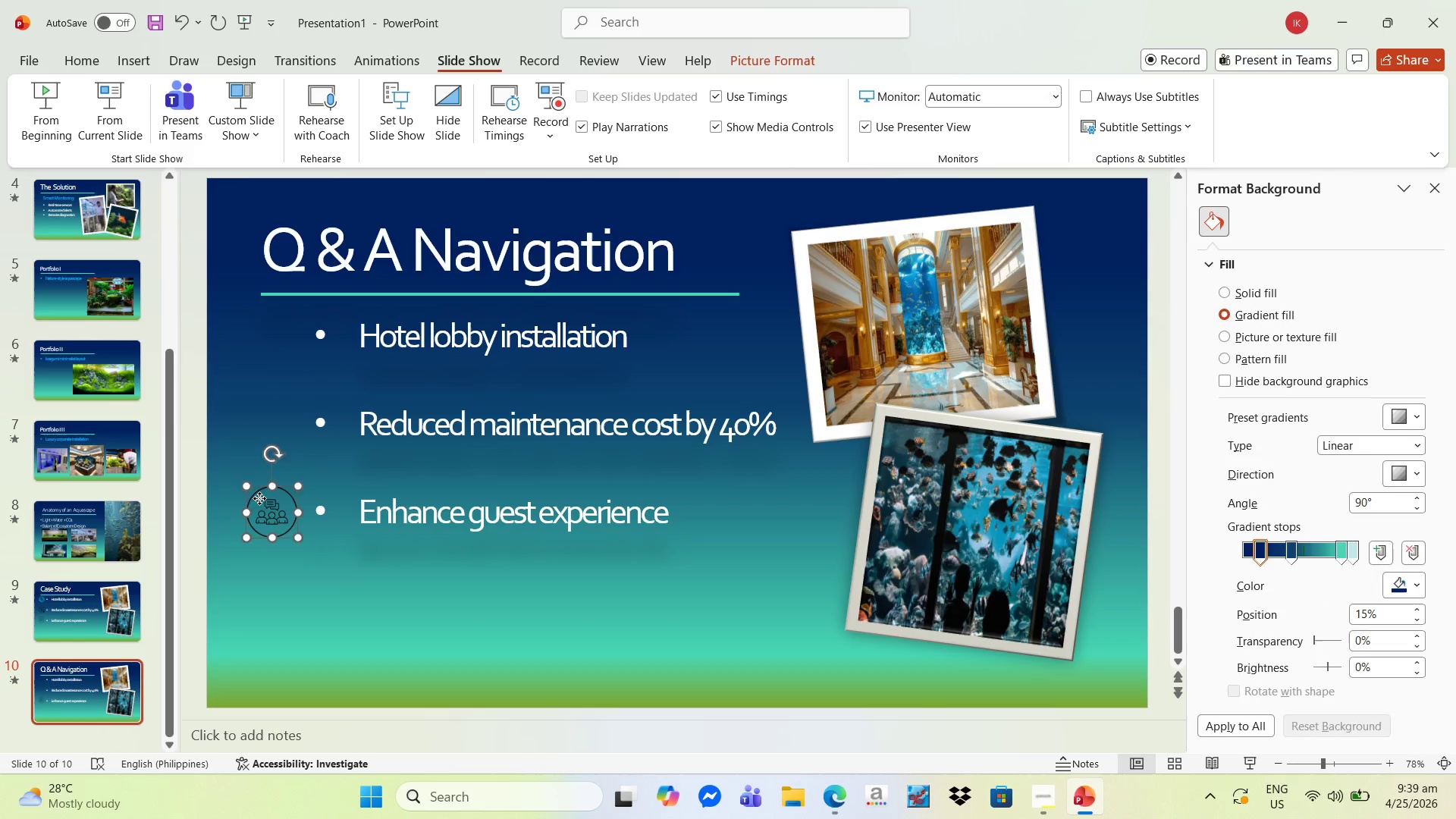 
key(Delete)
 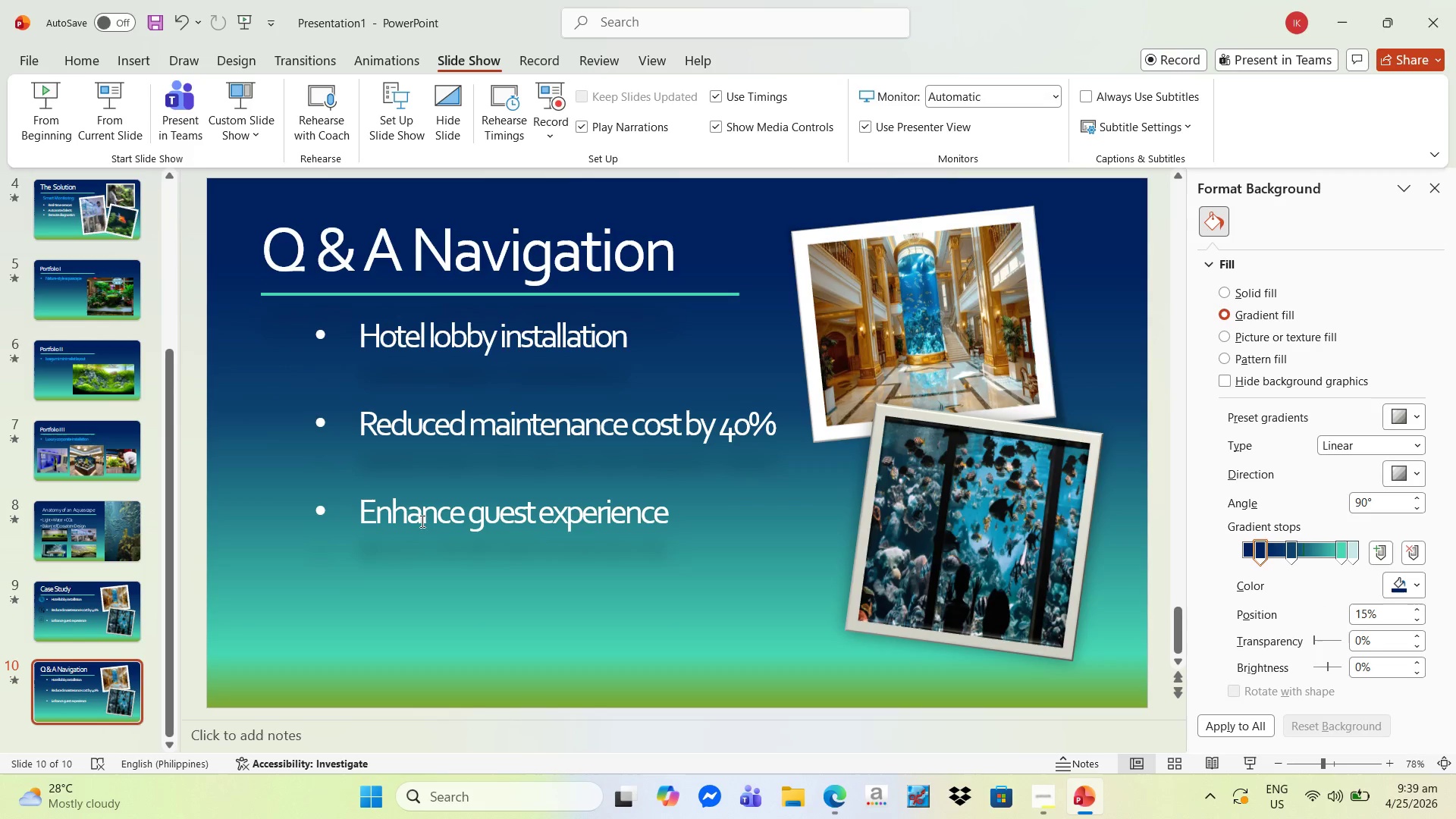 
left_click([423, 519])
 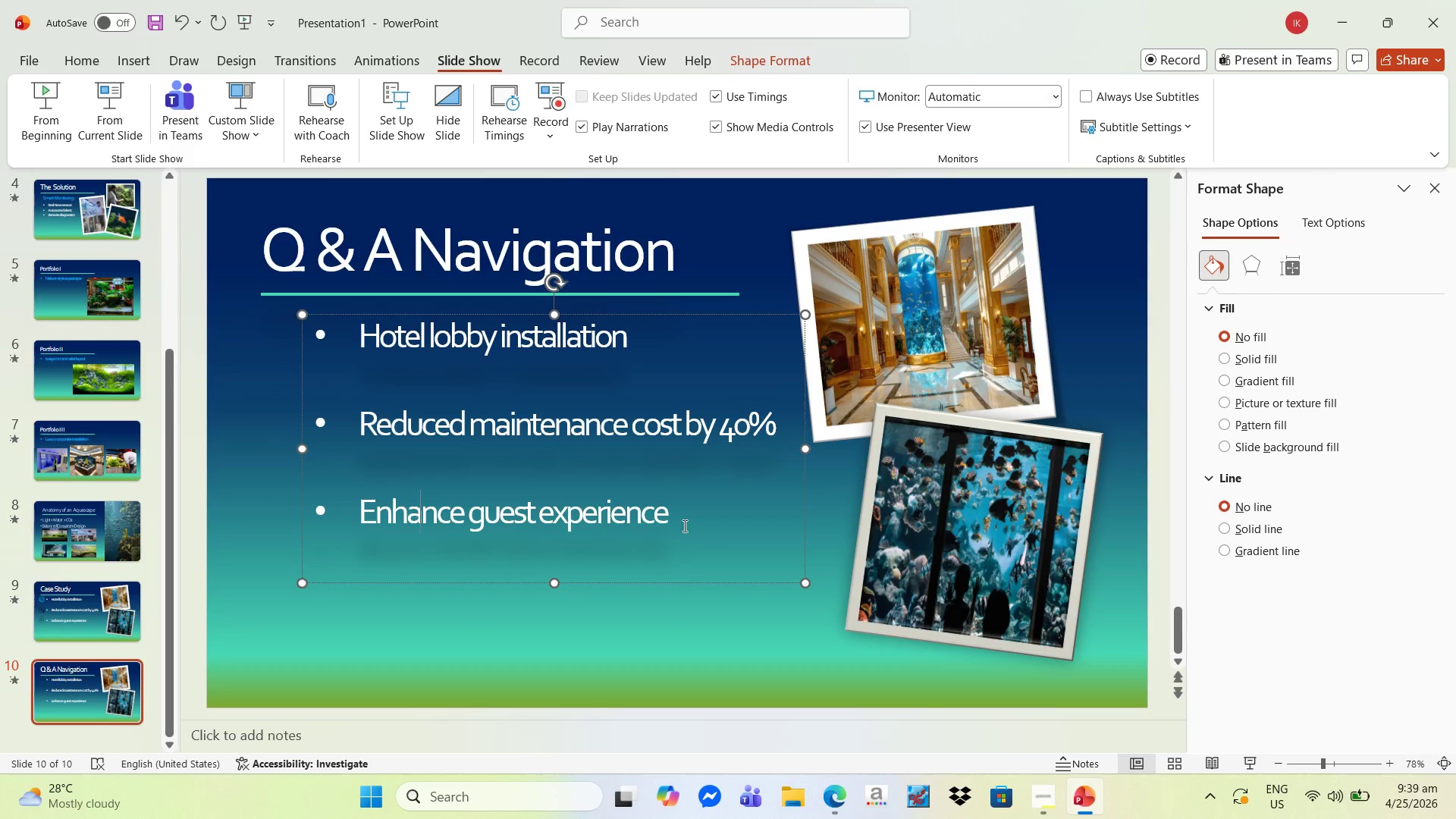 
left_click_drag(start_coordinate=[705, 521], to_coordinate=[350, 353])
 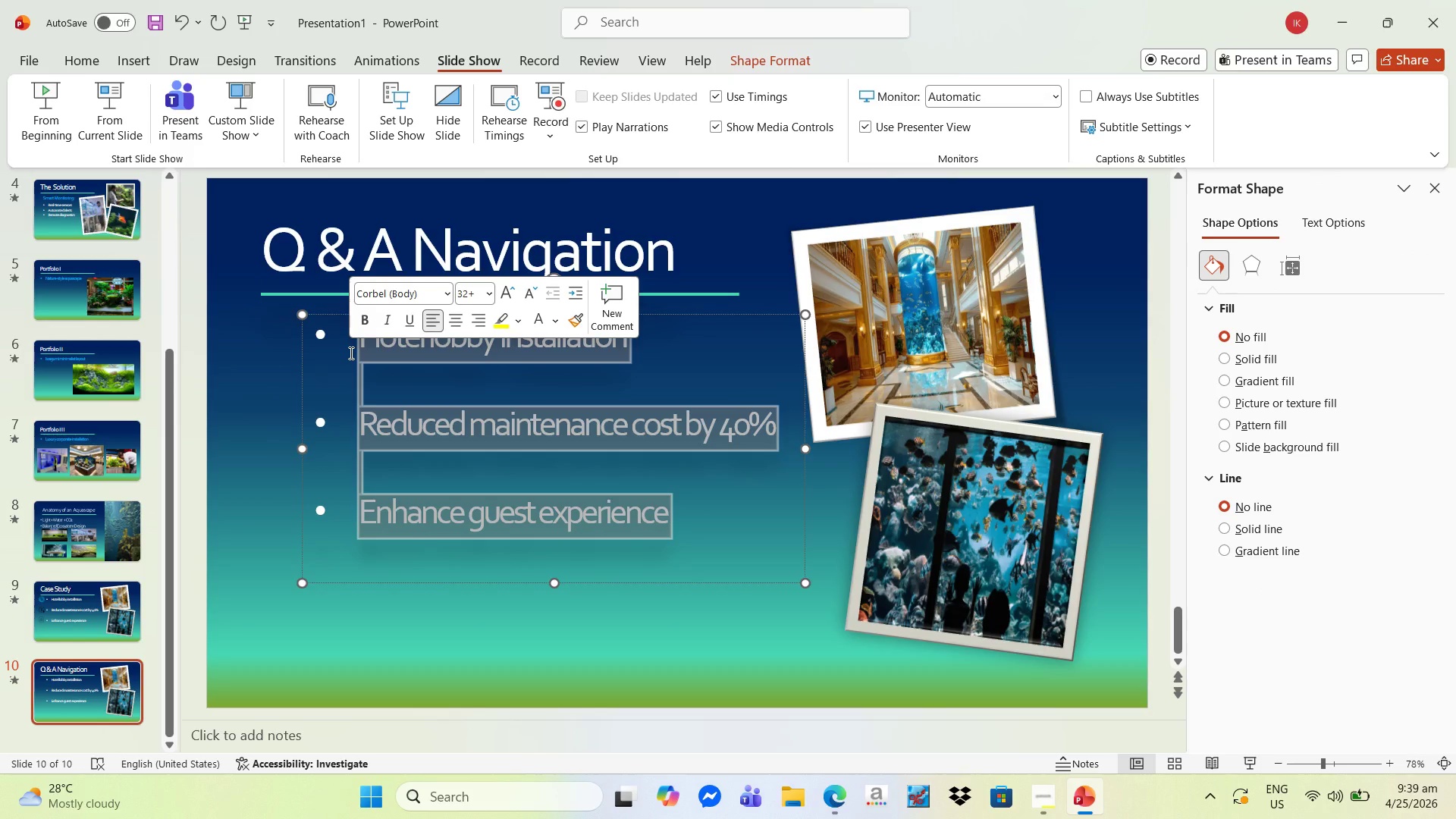 
key(Backspace)
type(t)
key(Backspace)
type(Topics:)
 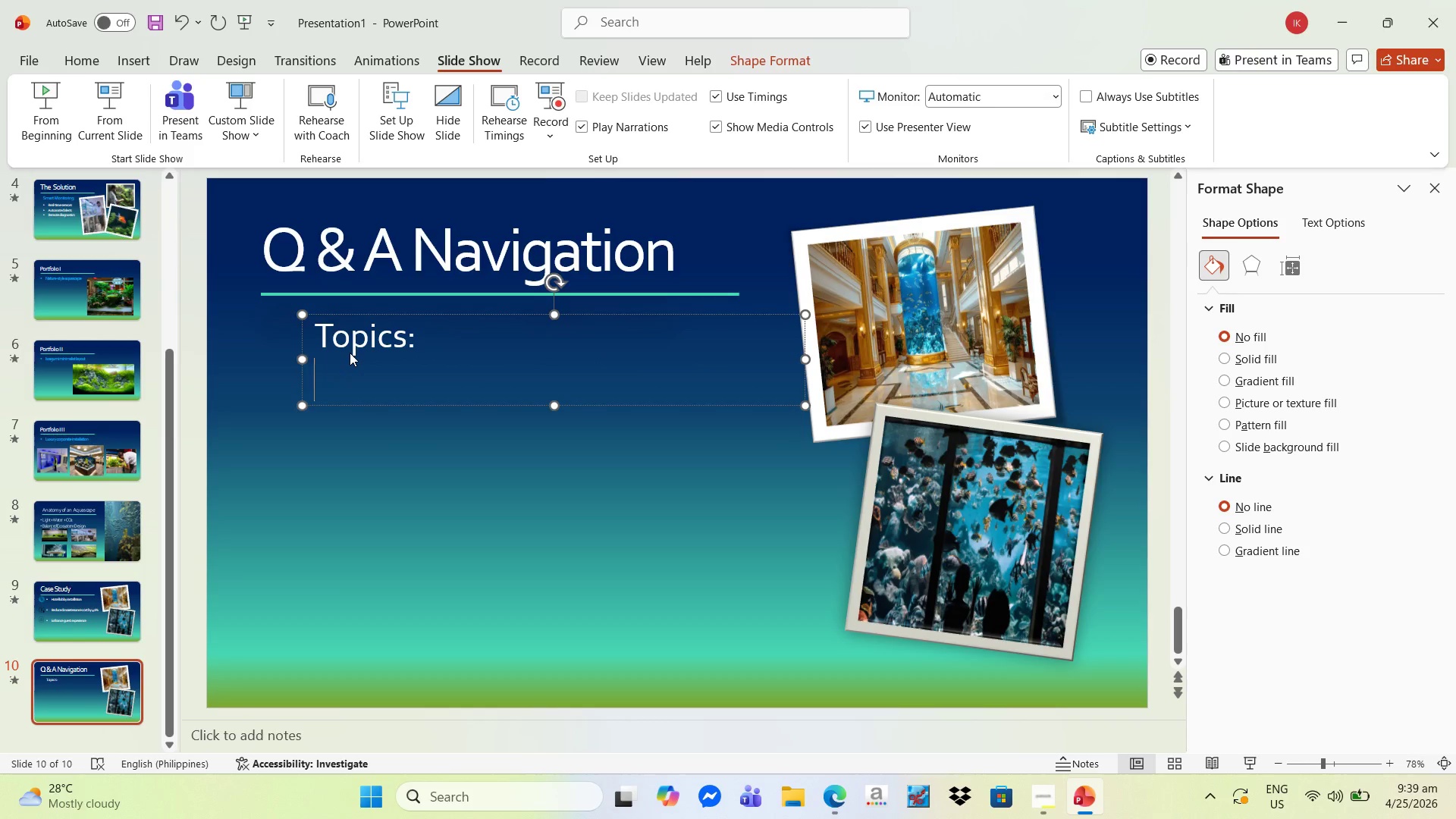 
 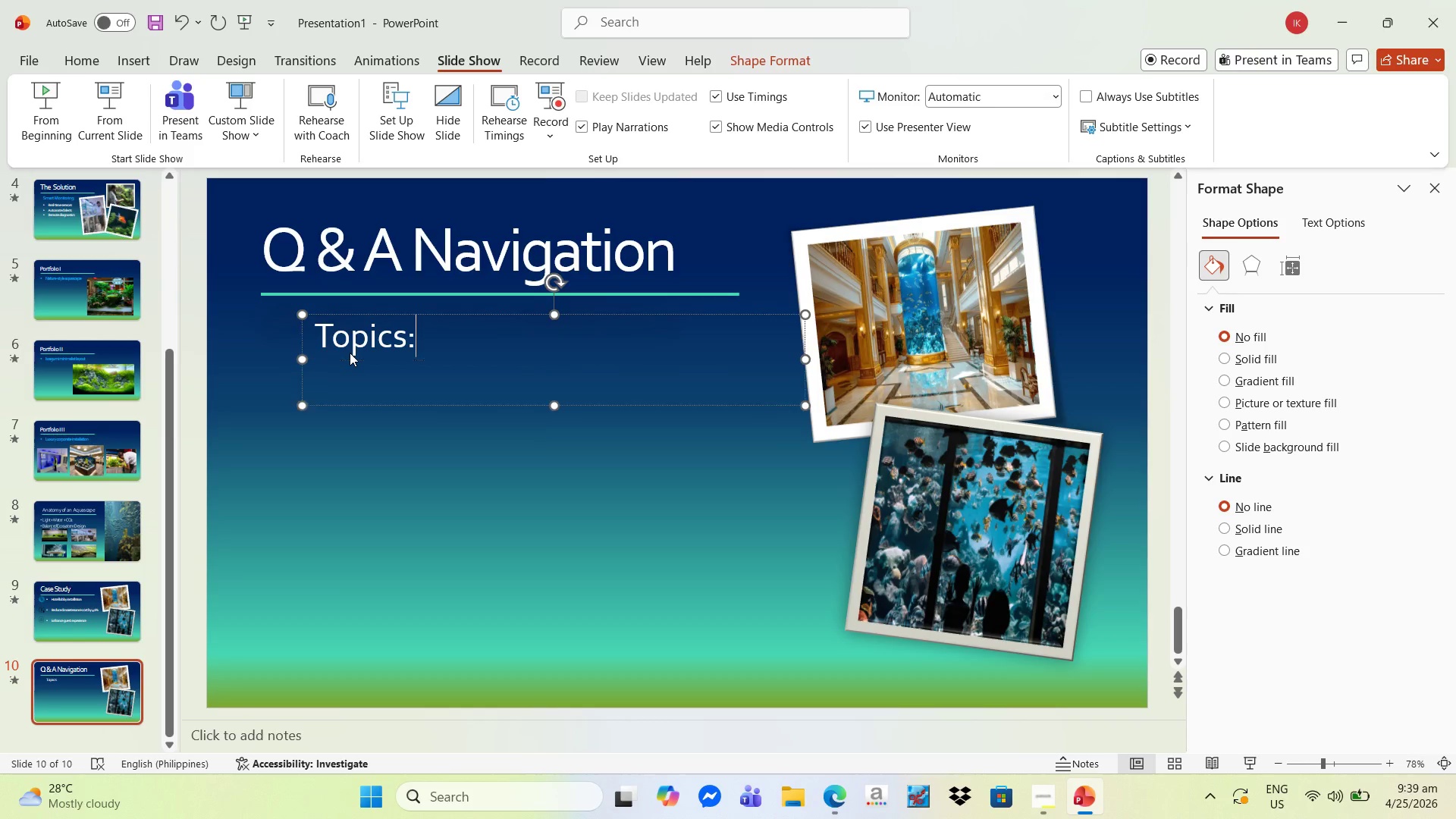 
key(Enter)
 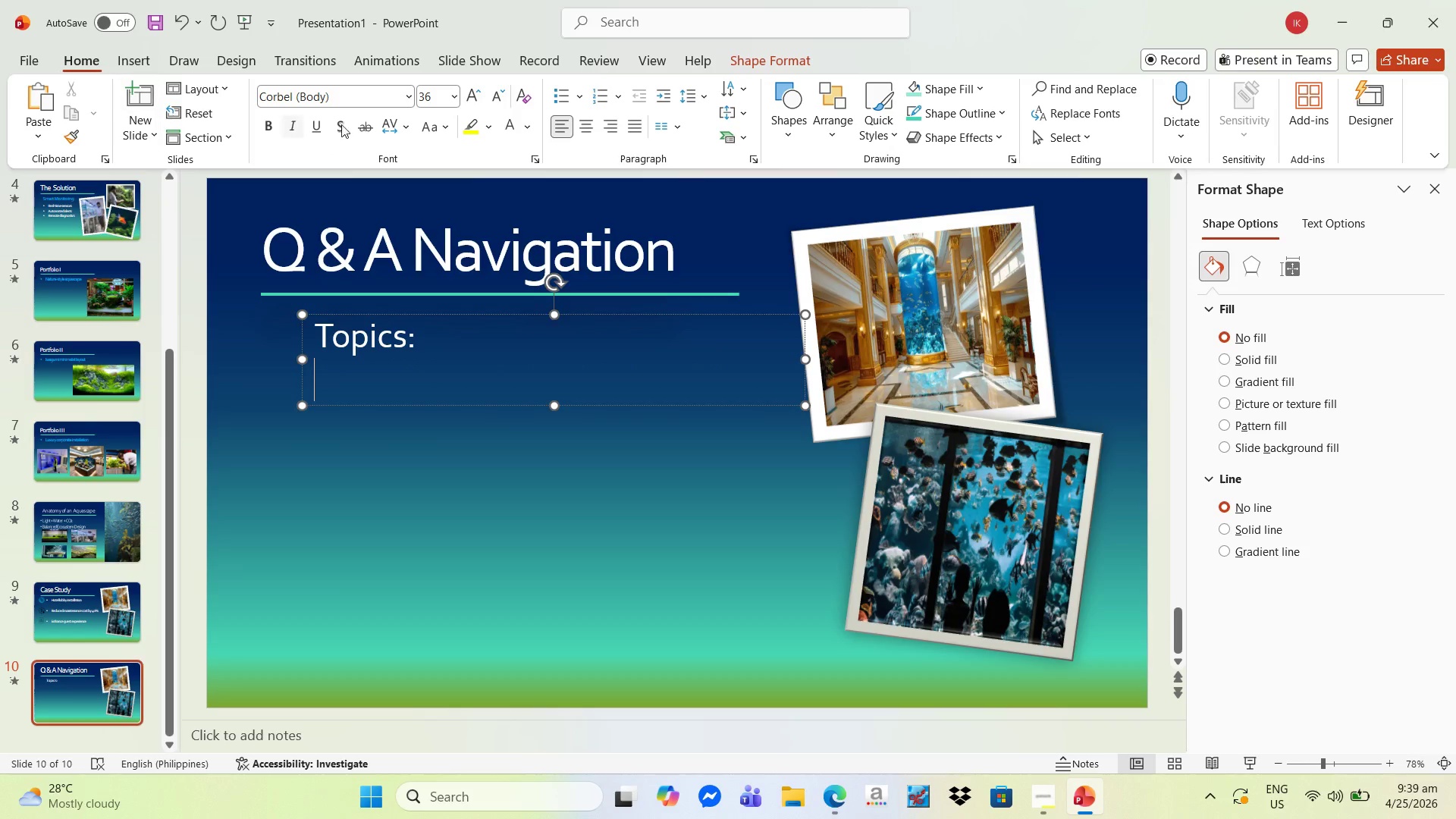 
left_click([568, 96])
 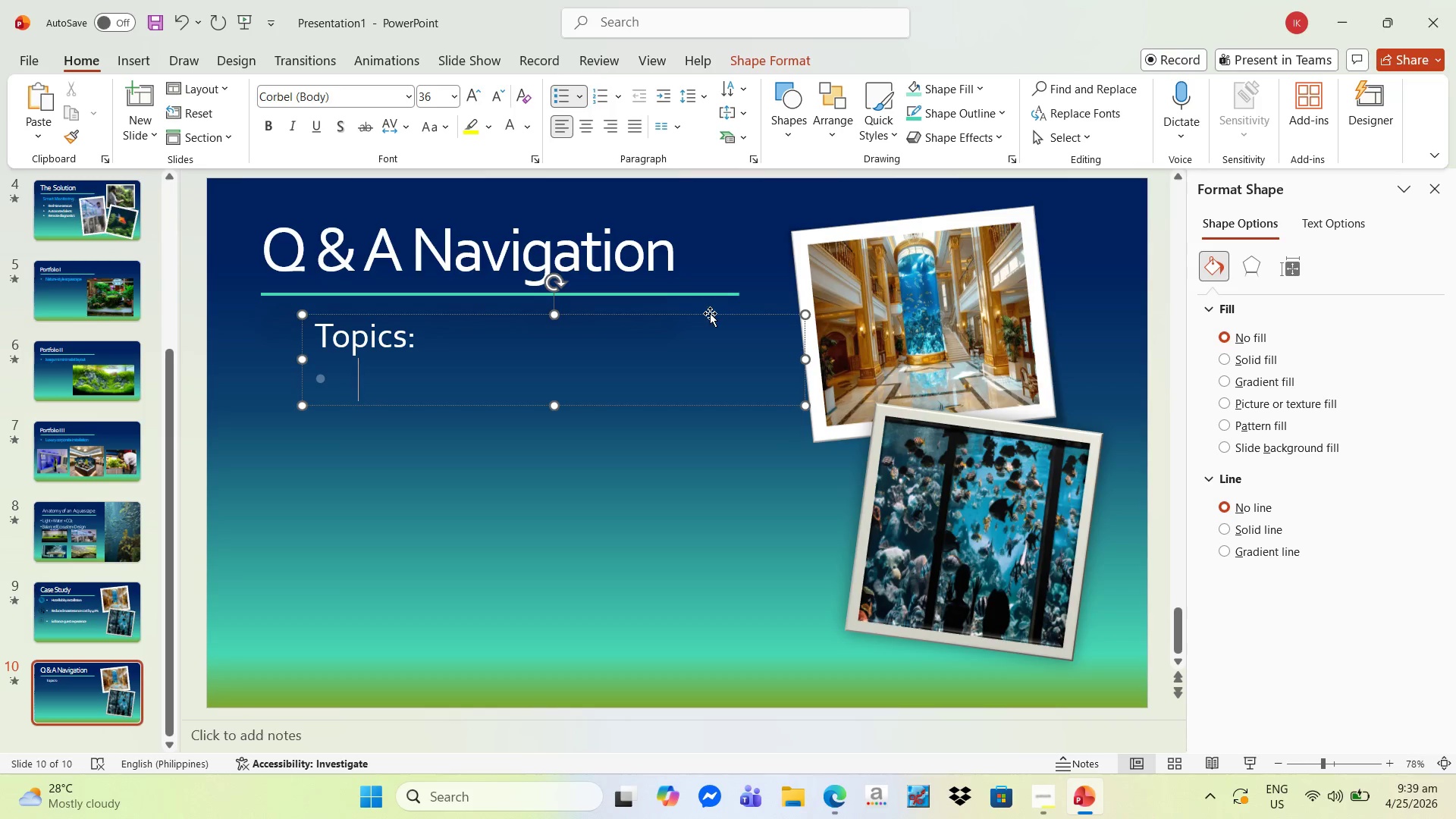 
type(Sustainable Sourcing)
 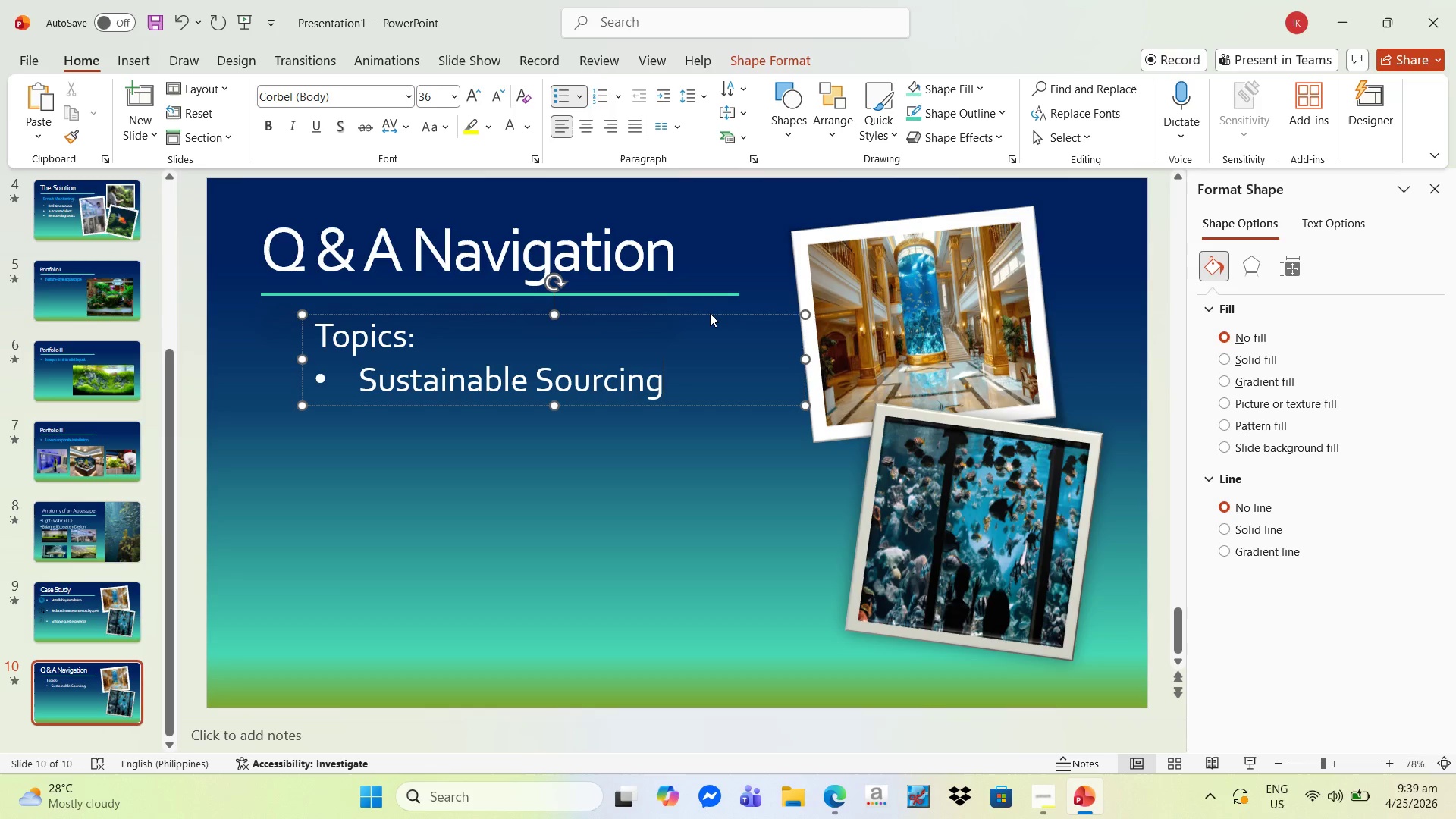 
key(Enter)
 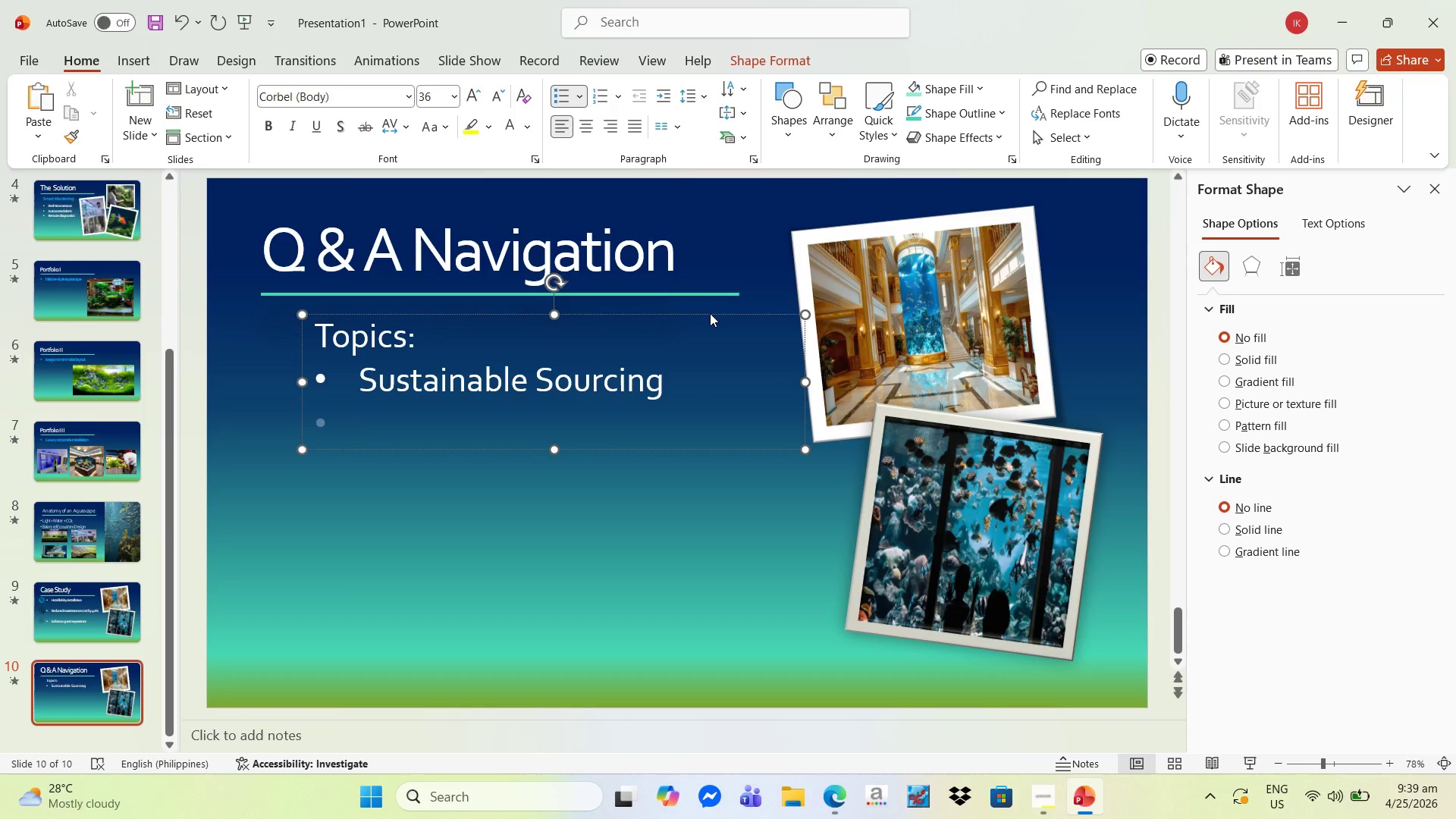 
type(Maintenane Logistcs)
key(Backspace)
key(Backspace)
type(ics)
 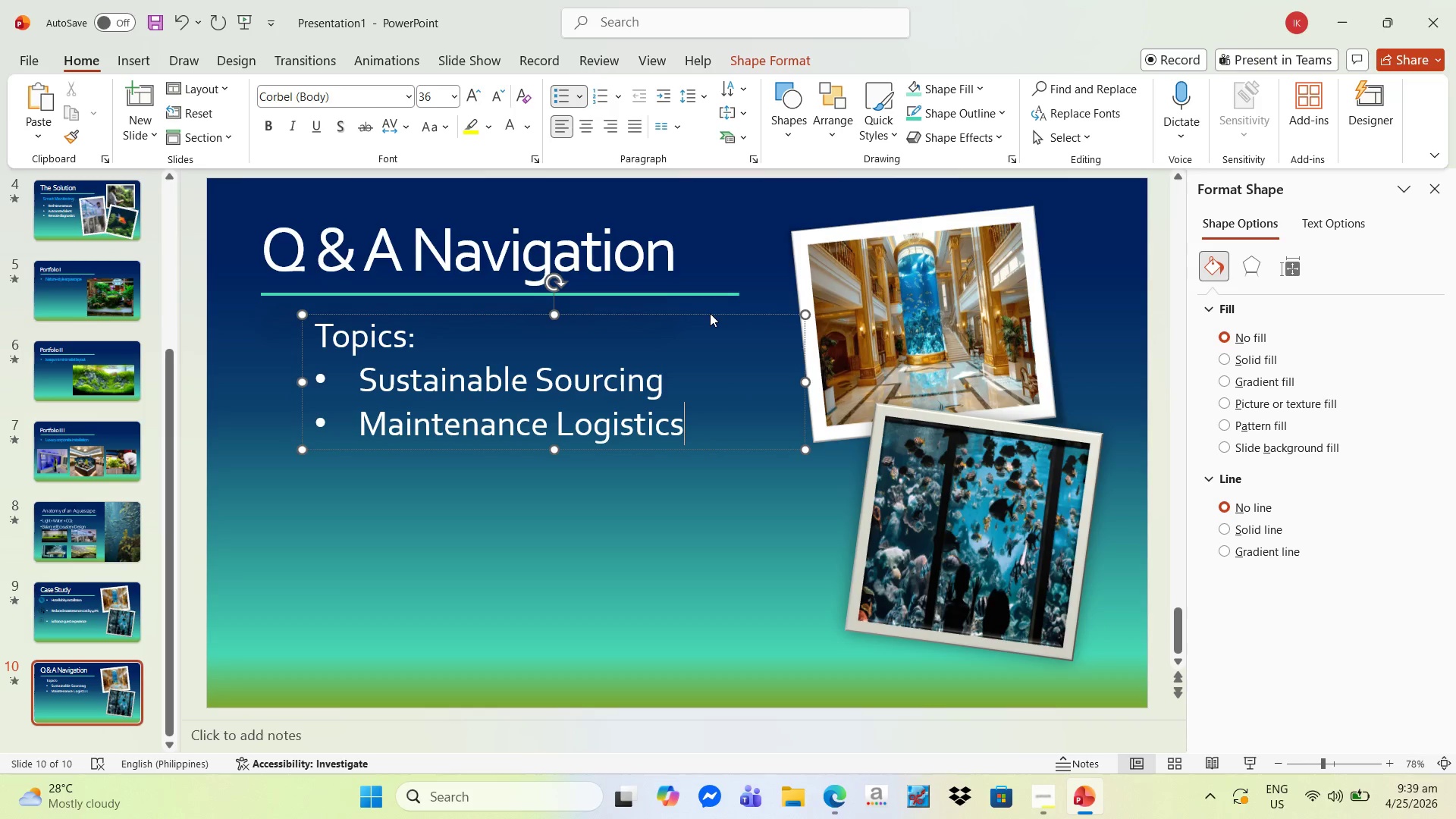 
key(Enter)
 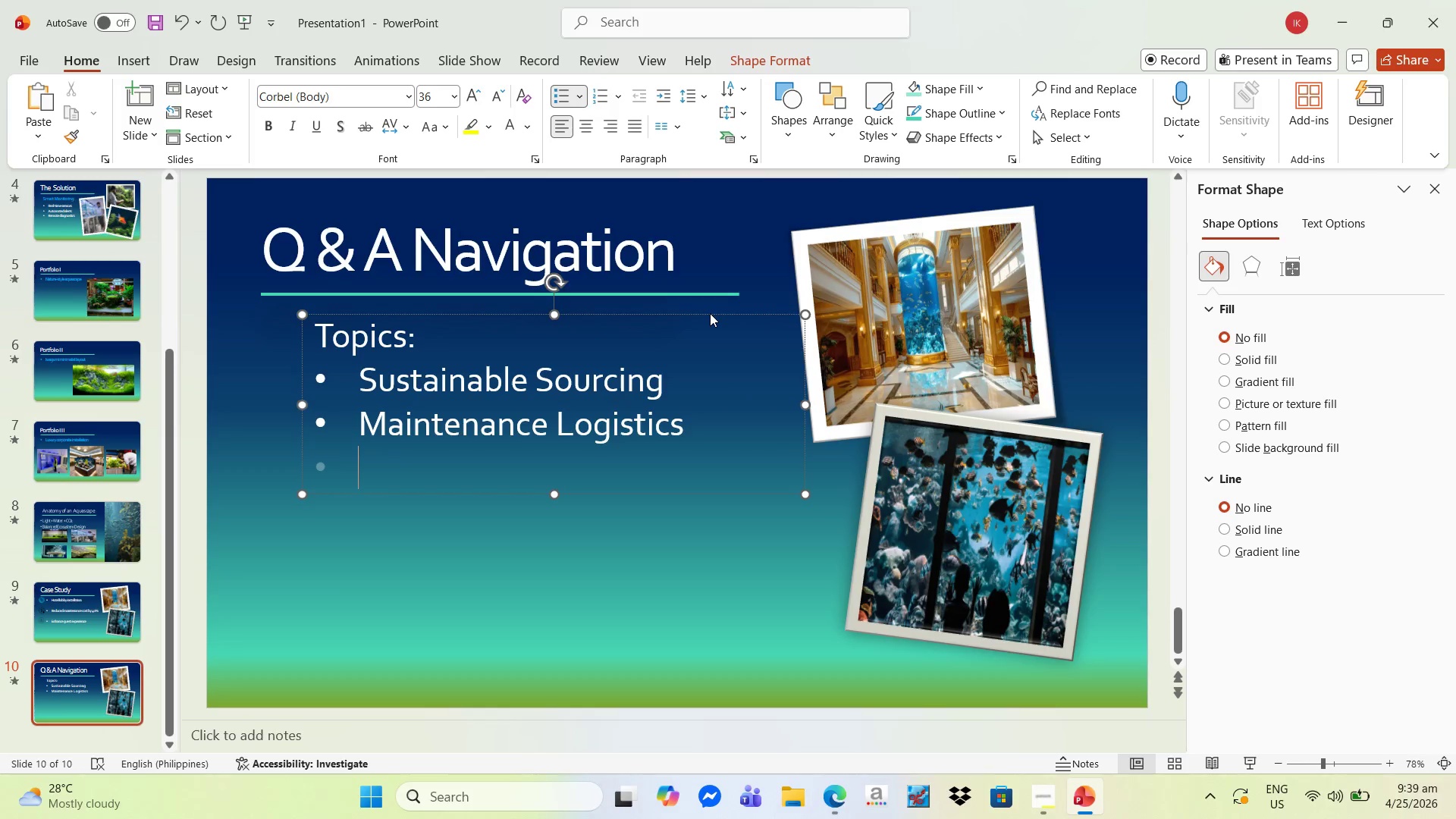 
type(Lighting TE)
key(Backspace)
type(ech)
 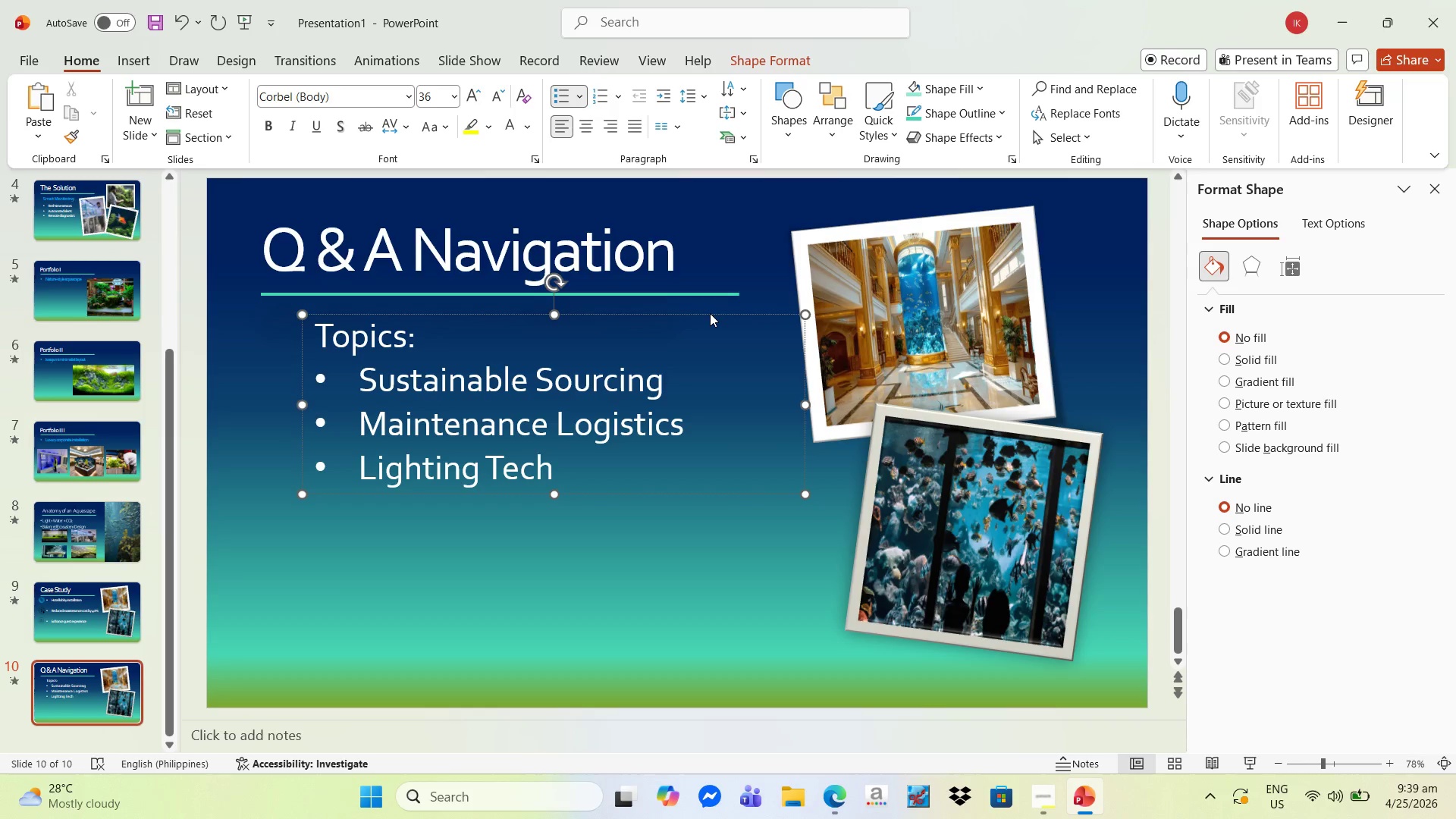 
left_click([1448, 191])
 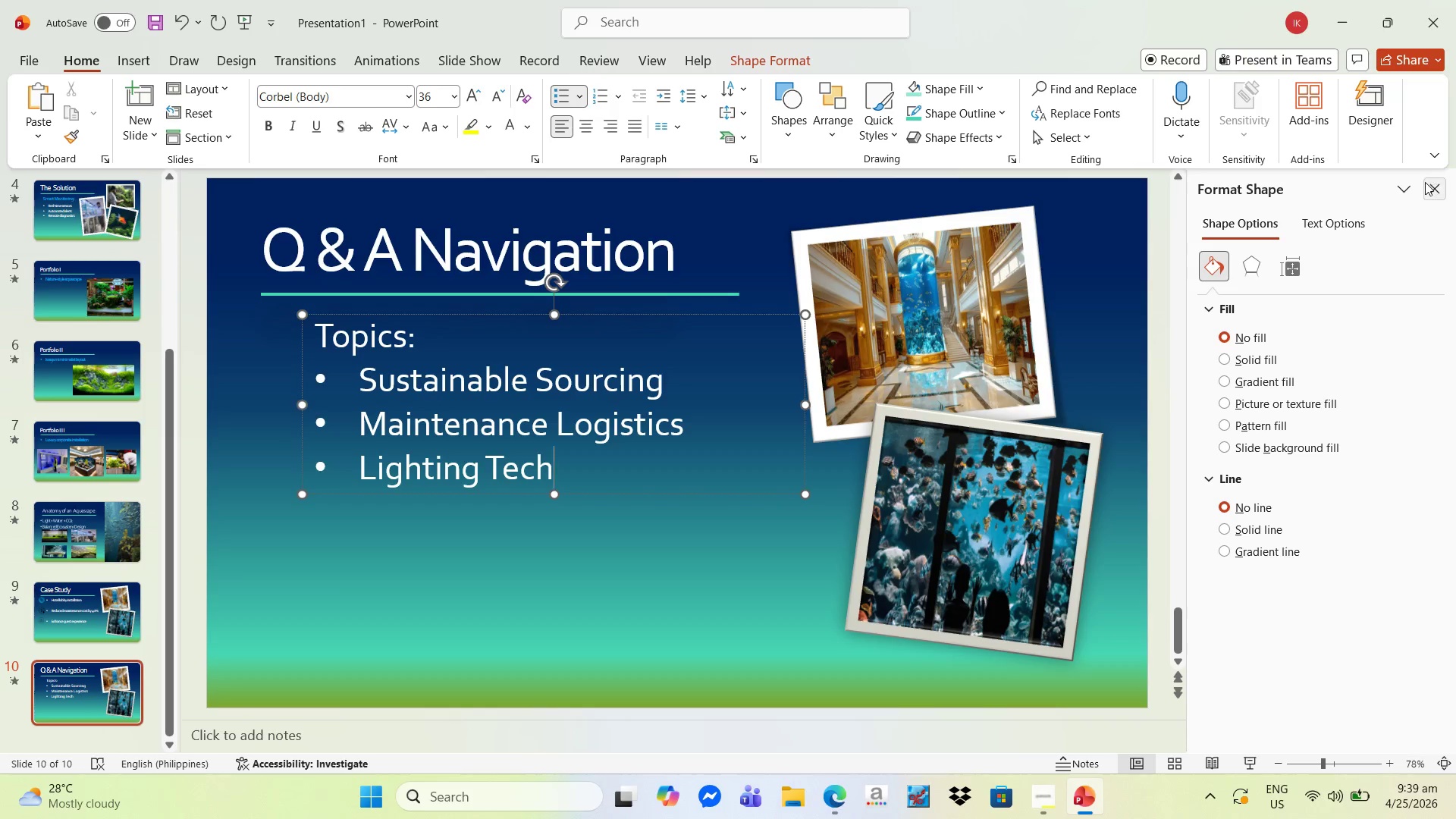 
left_click([1426, 184])
 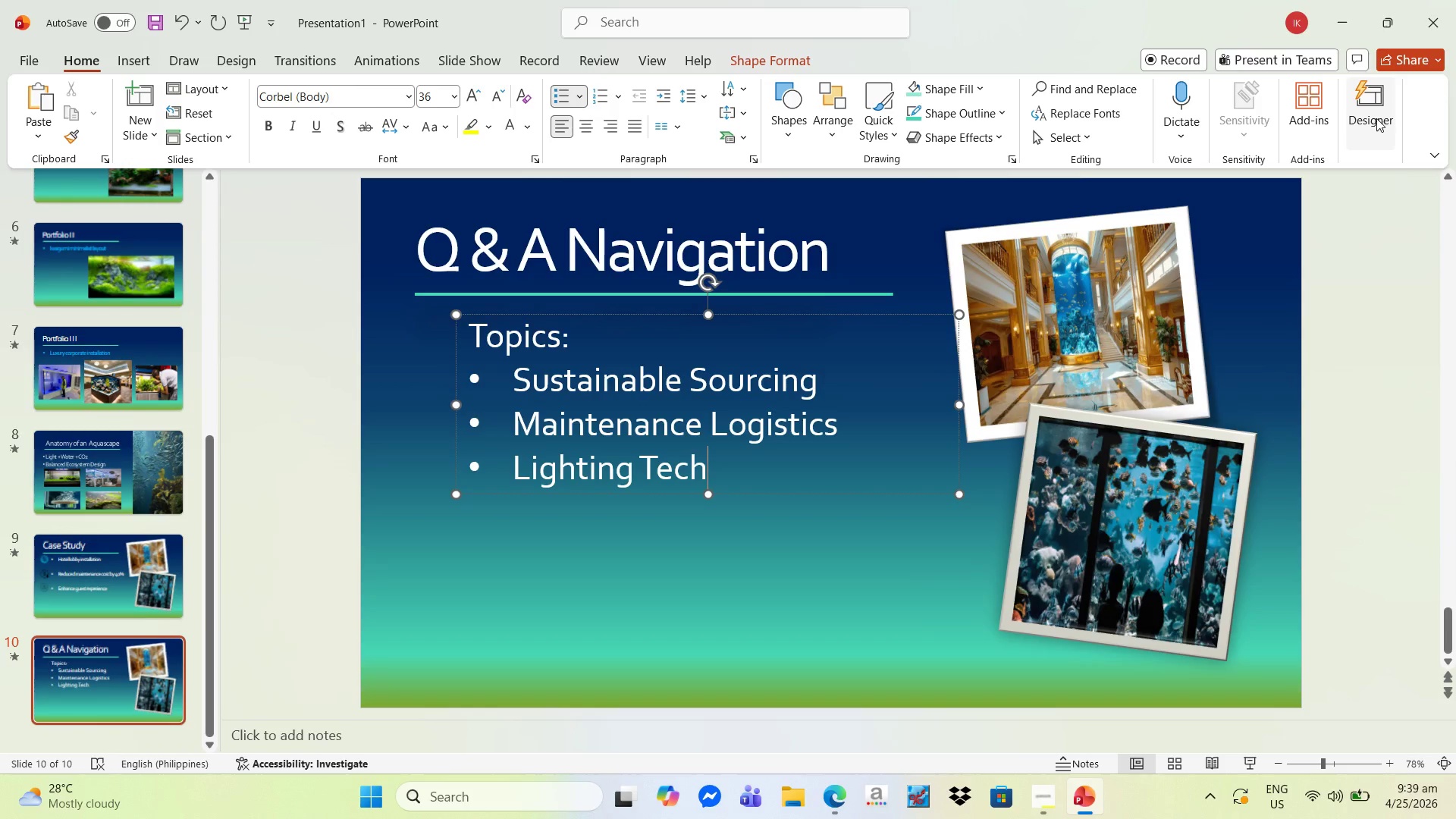 
left_click([1377, 118])
 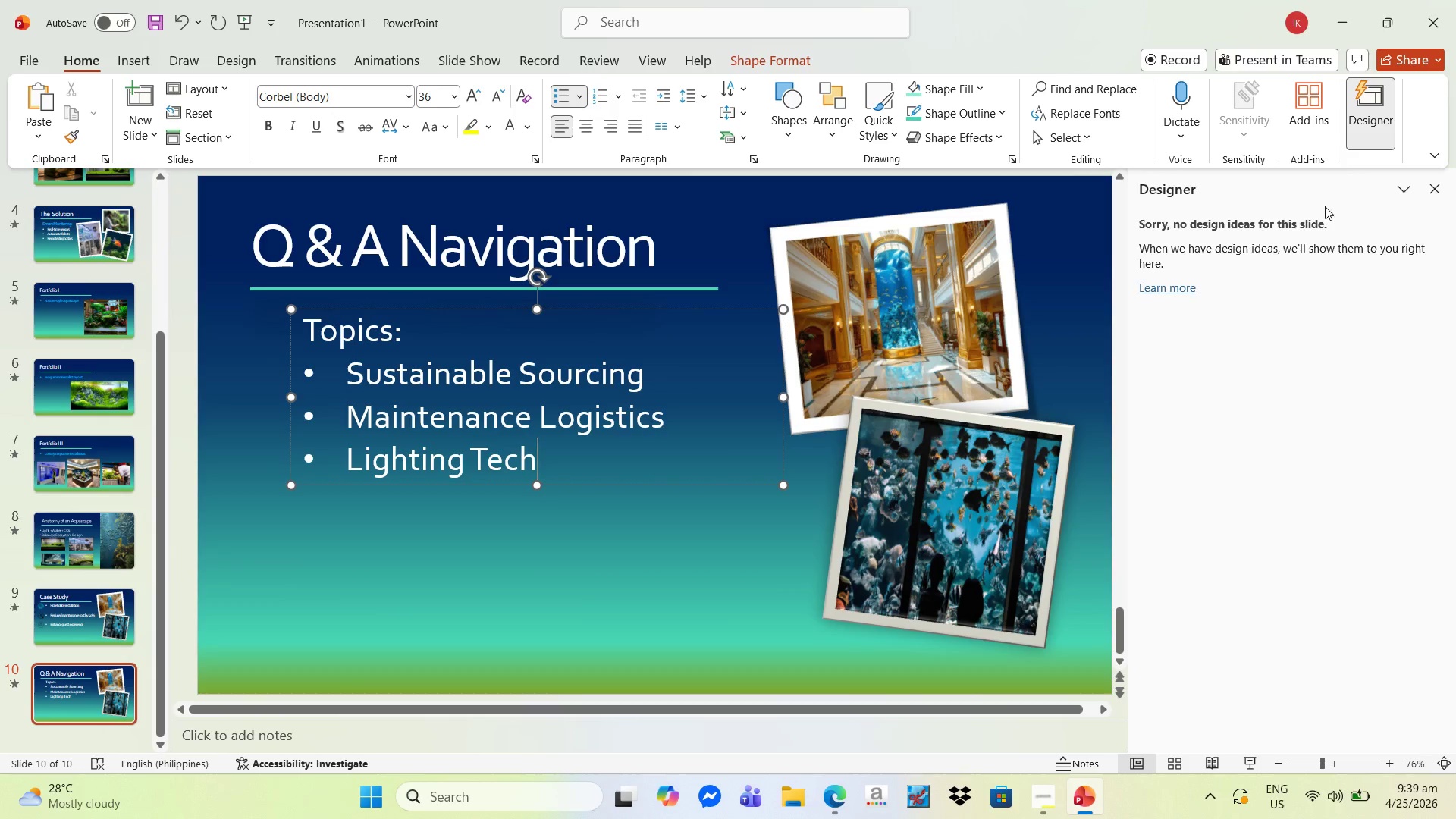 
left_click([1172, 291])
 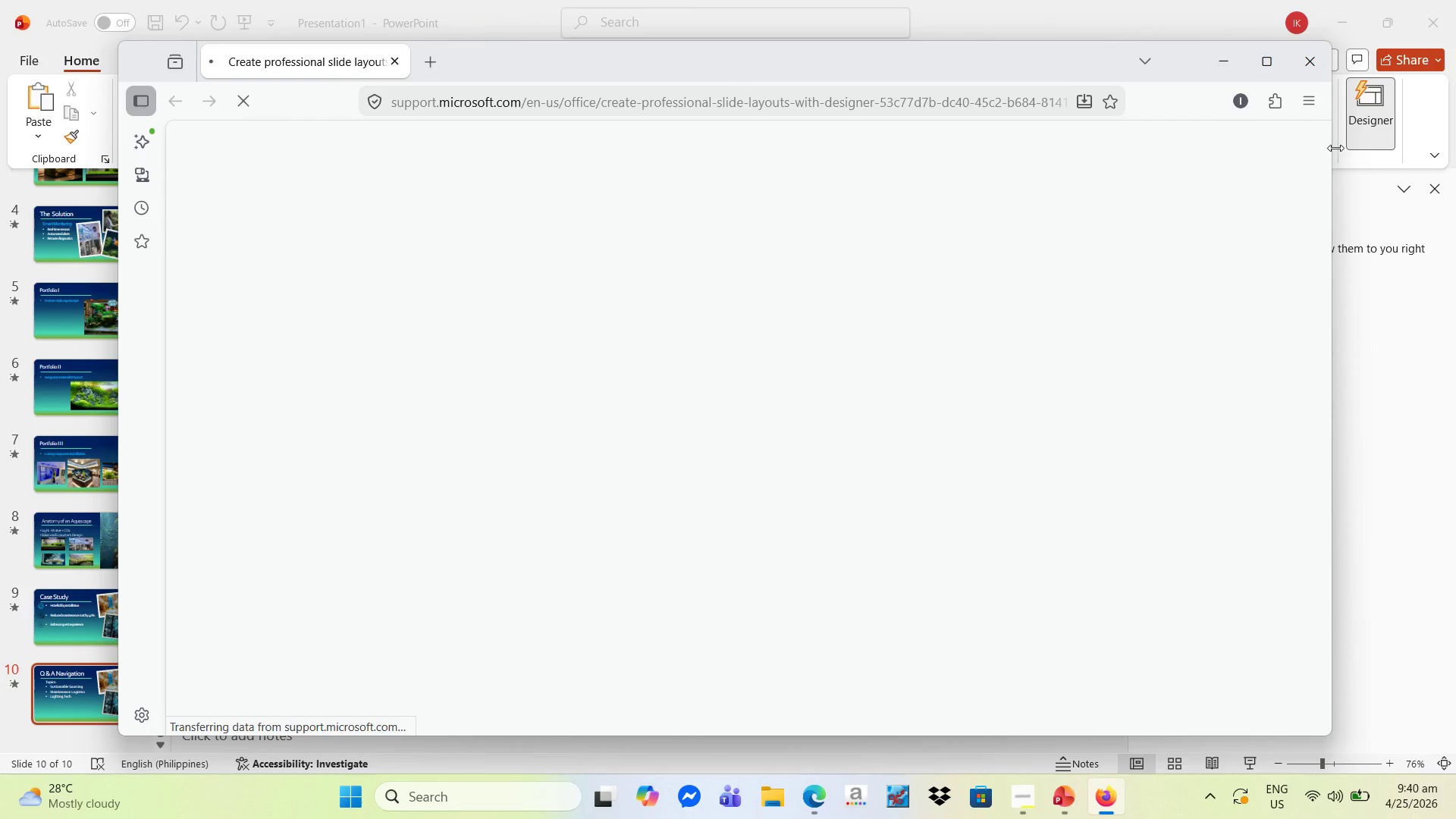 
left_click([1324, 72])
 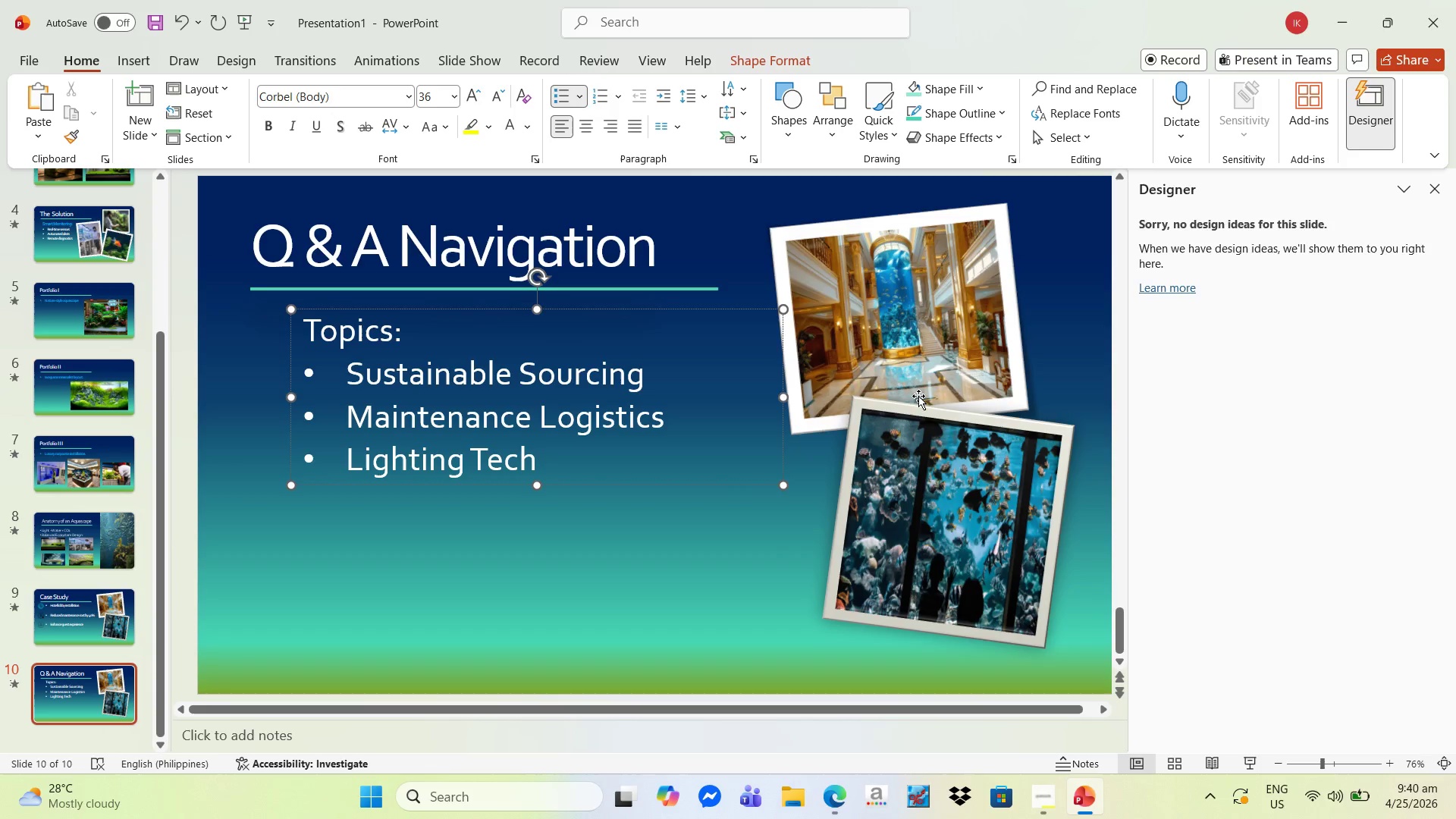 
key(Alt+Tab)
 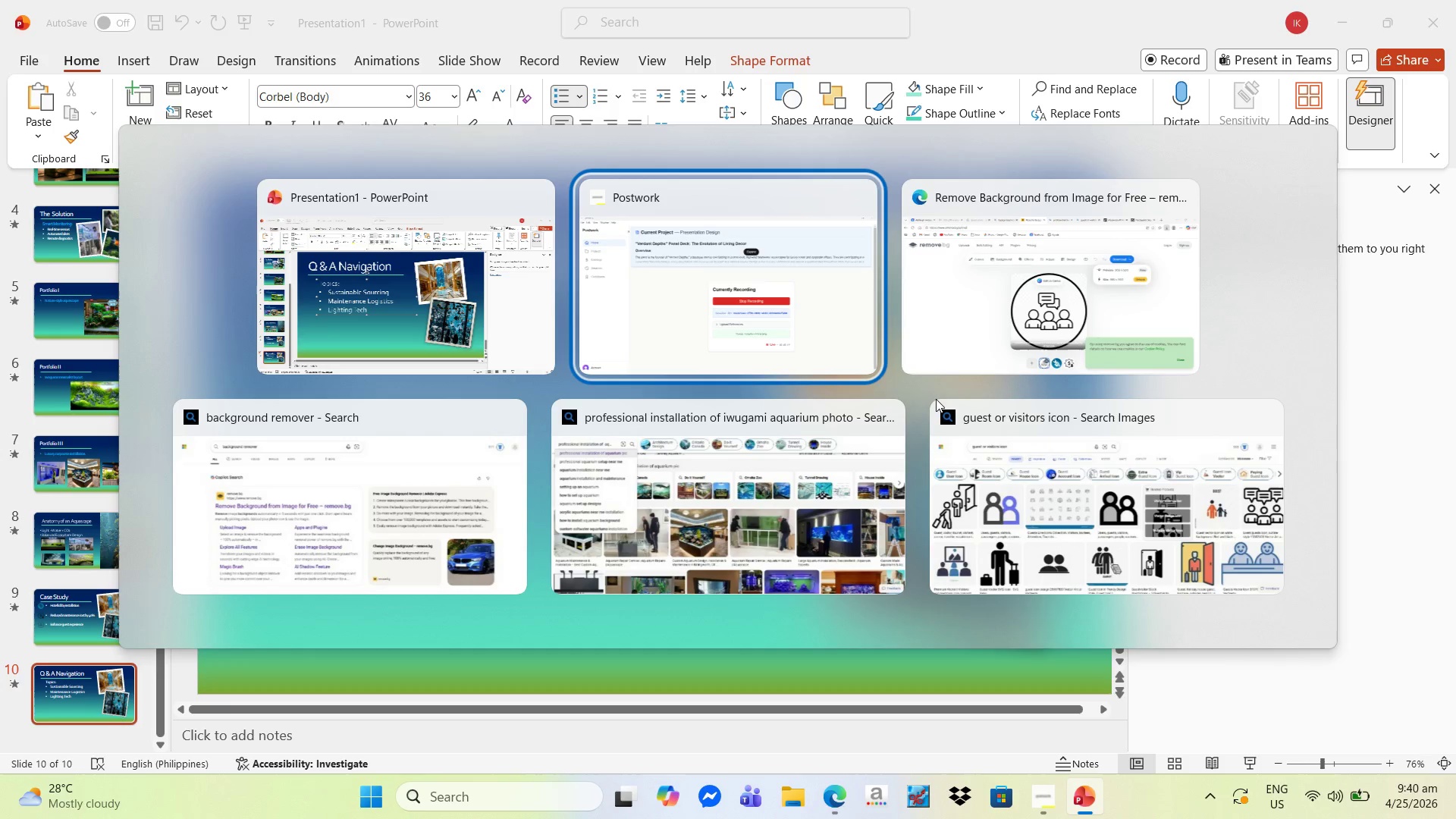 
key(Alt+Tab)
 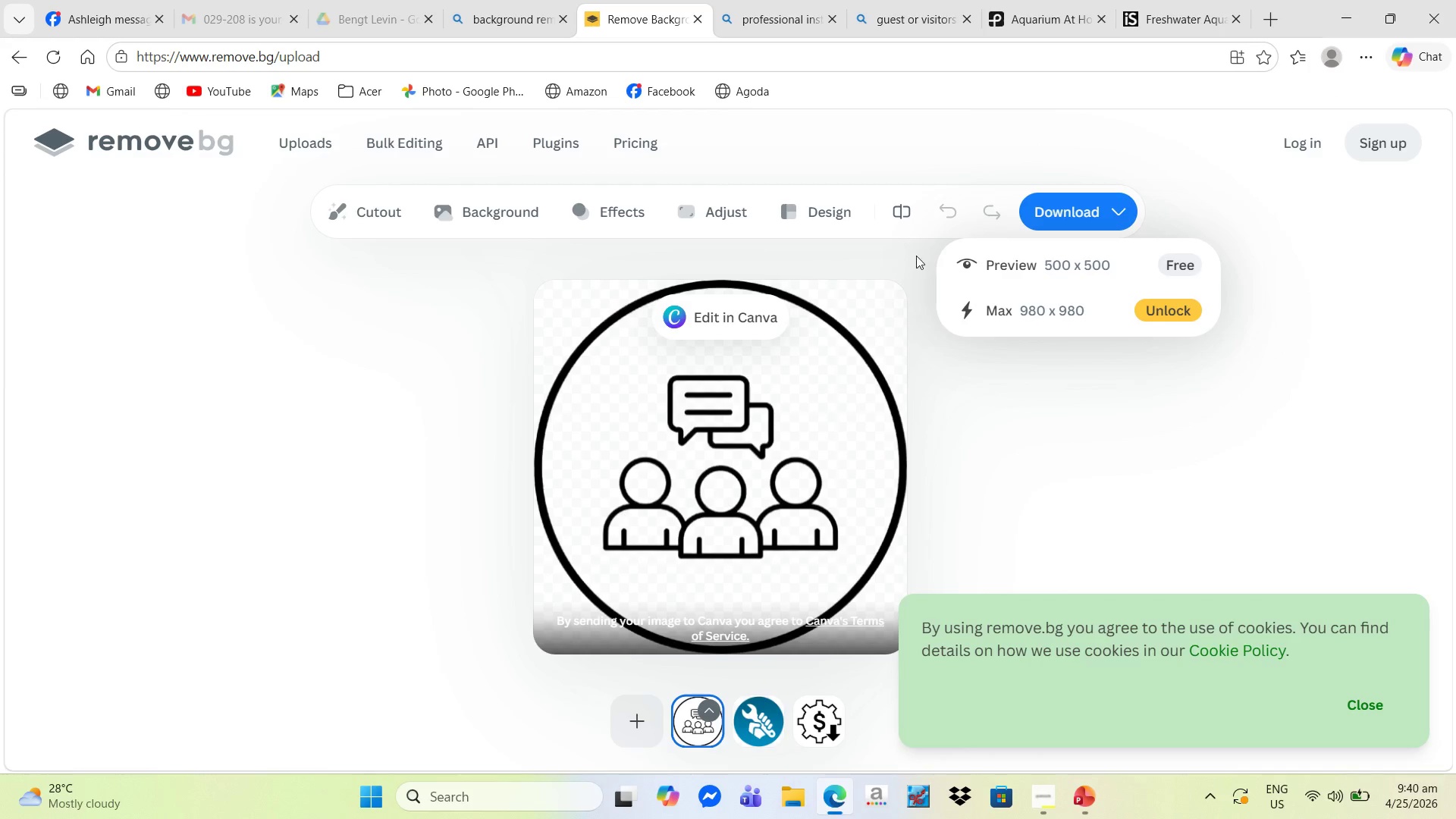 
left_click([1104, 1])
 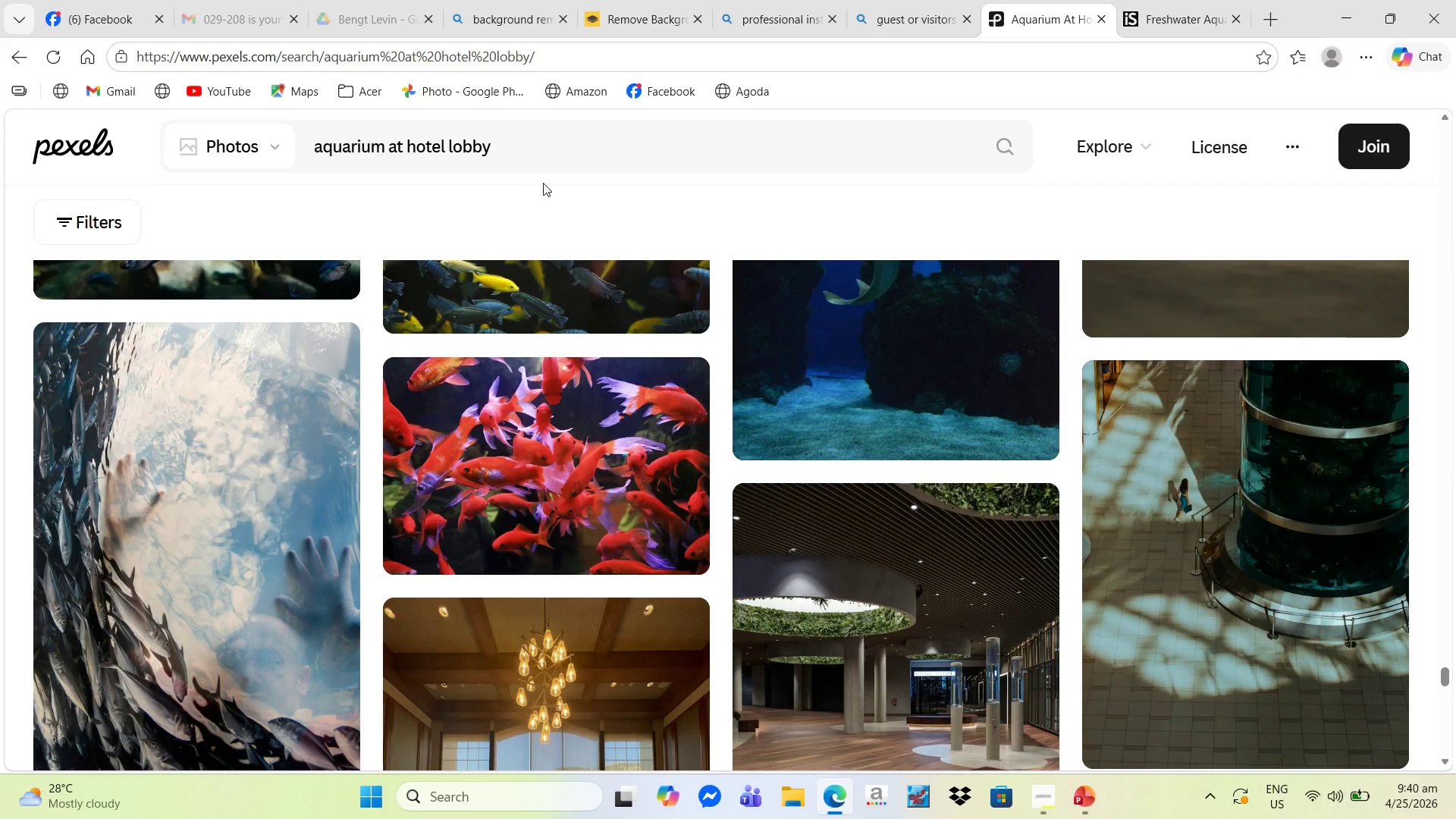 
left_click([527, 149])
 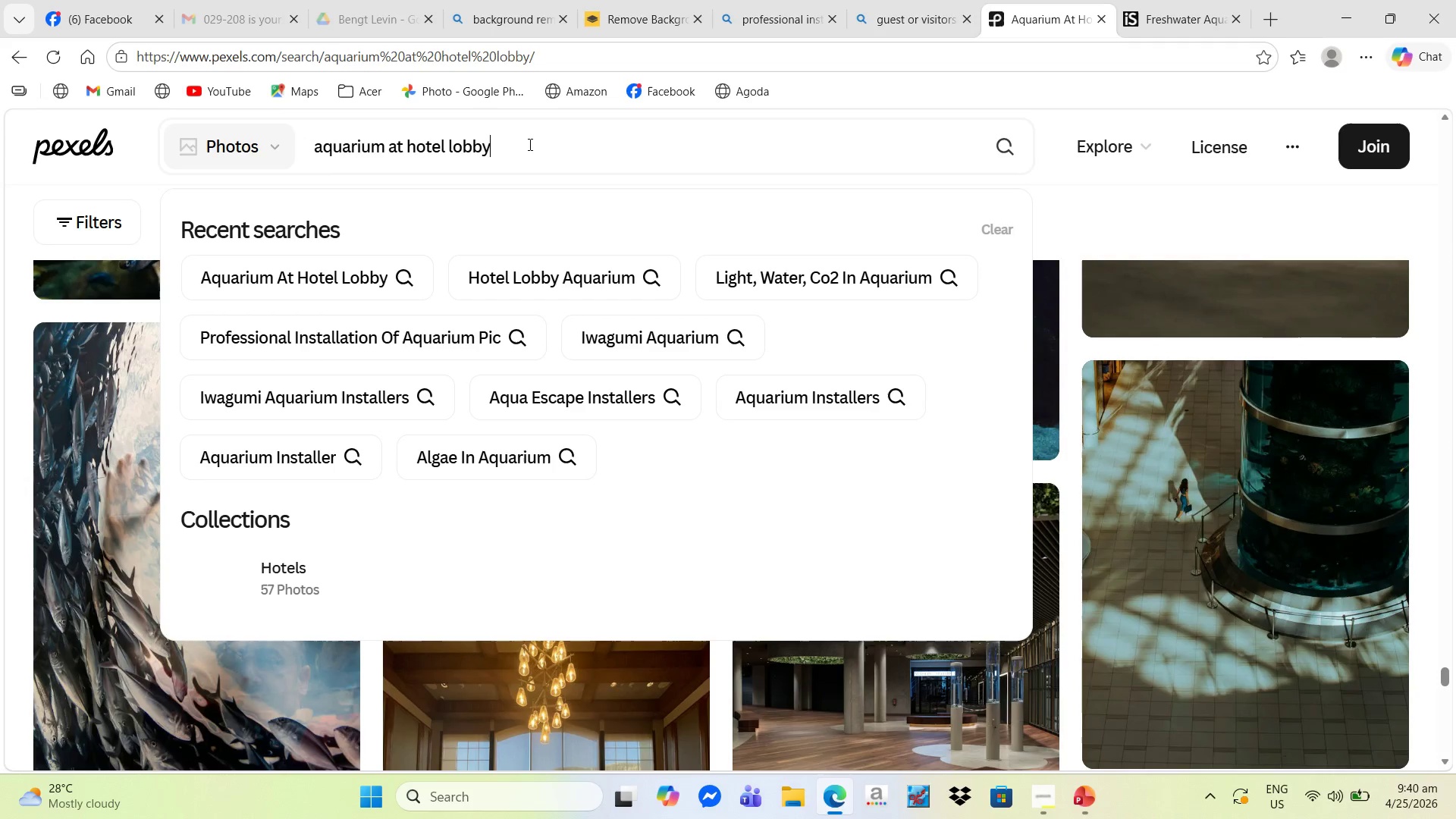 
left_click_drag(start_coordinate=[529, 144], to_coordinate=[312, 115])
 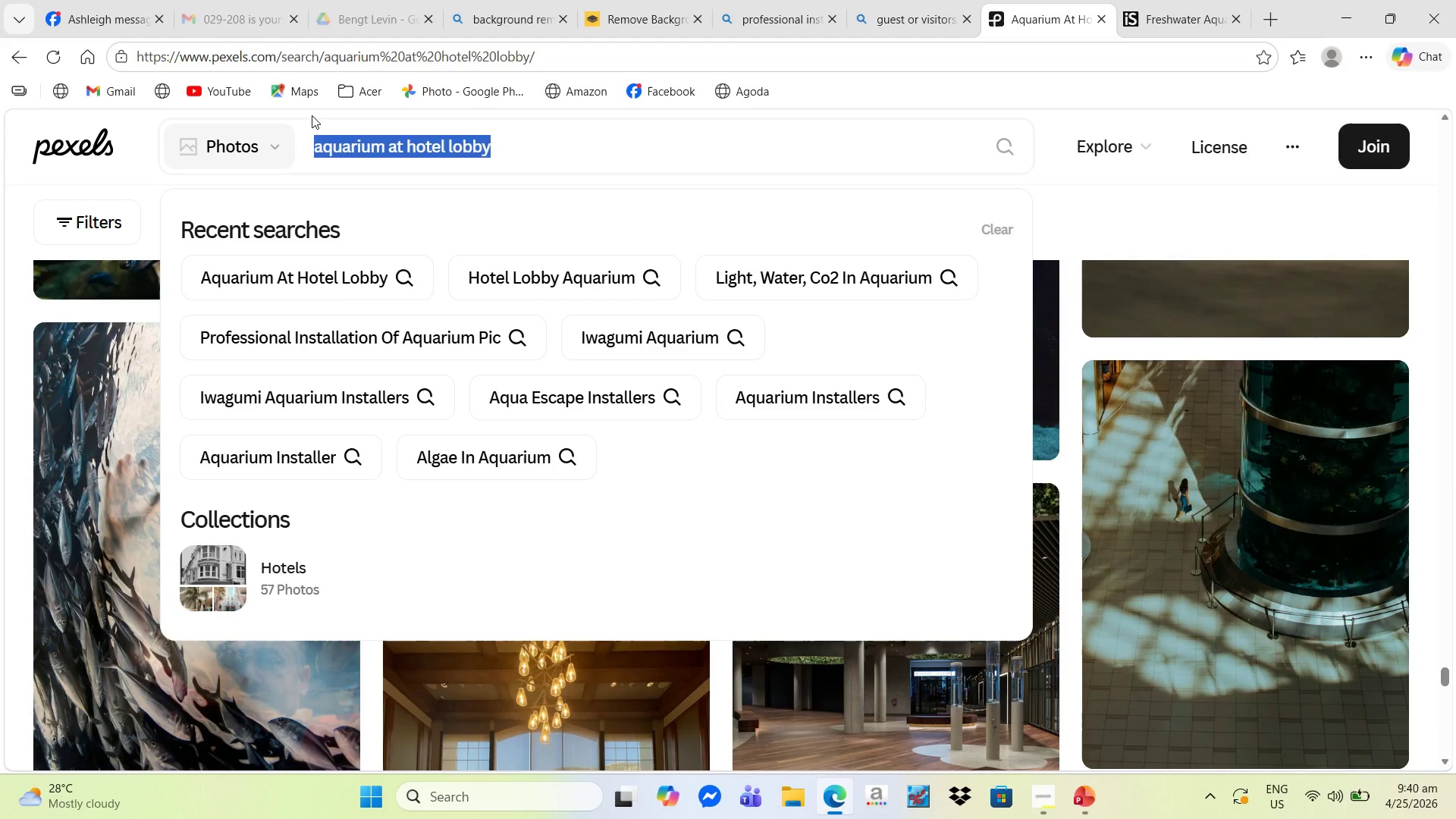 
type(sustainable sourcing)
 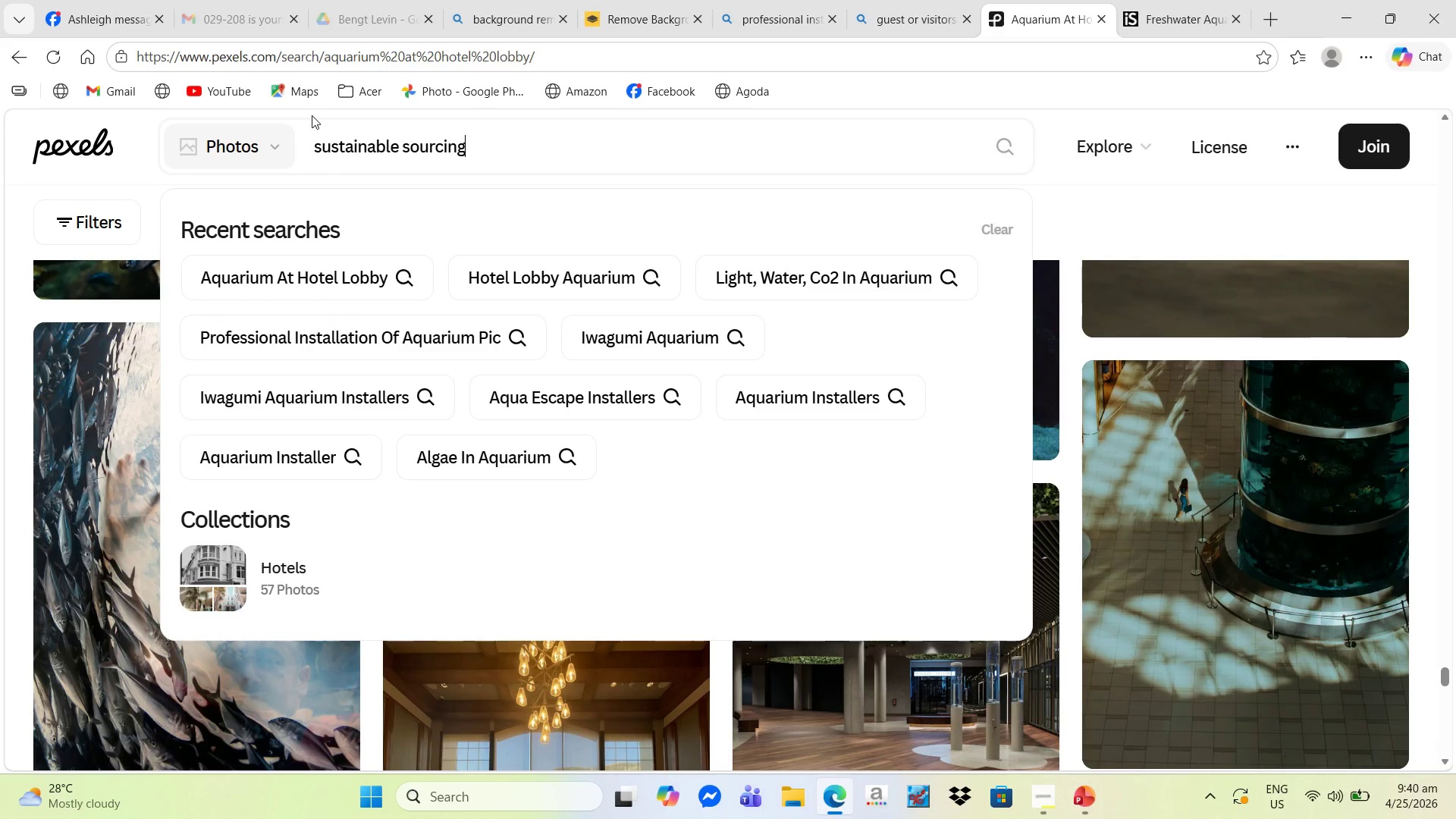 
key(Enter)
 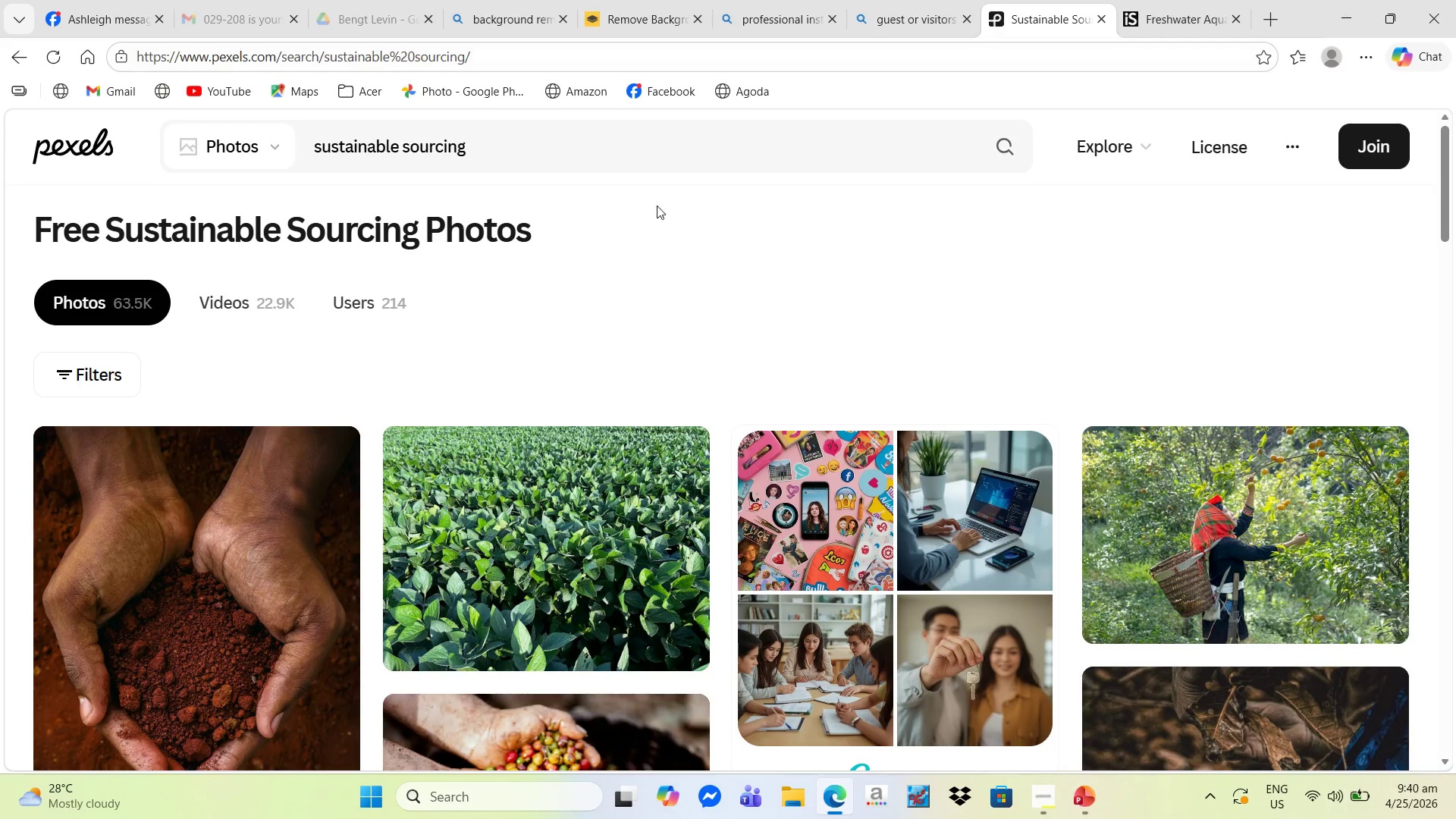 
scroll: coordinate [974, 428], scroll_direction: down, amount: 6.0
 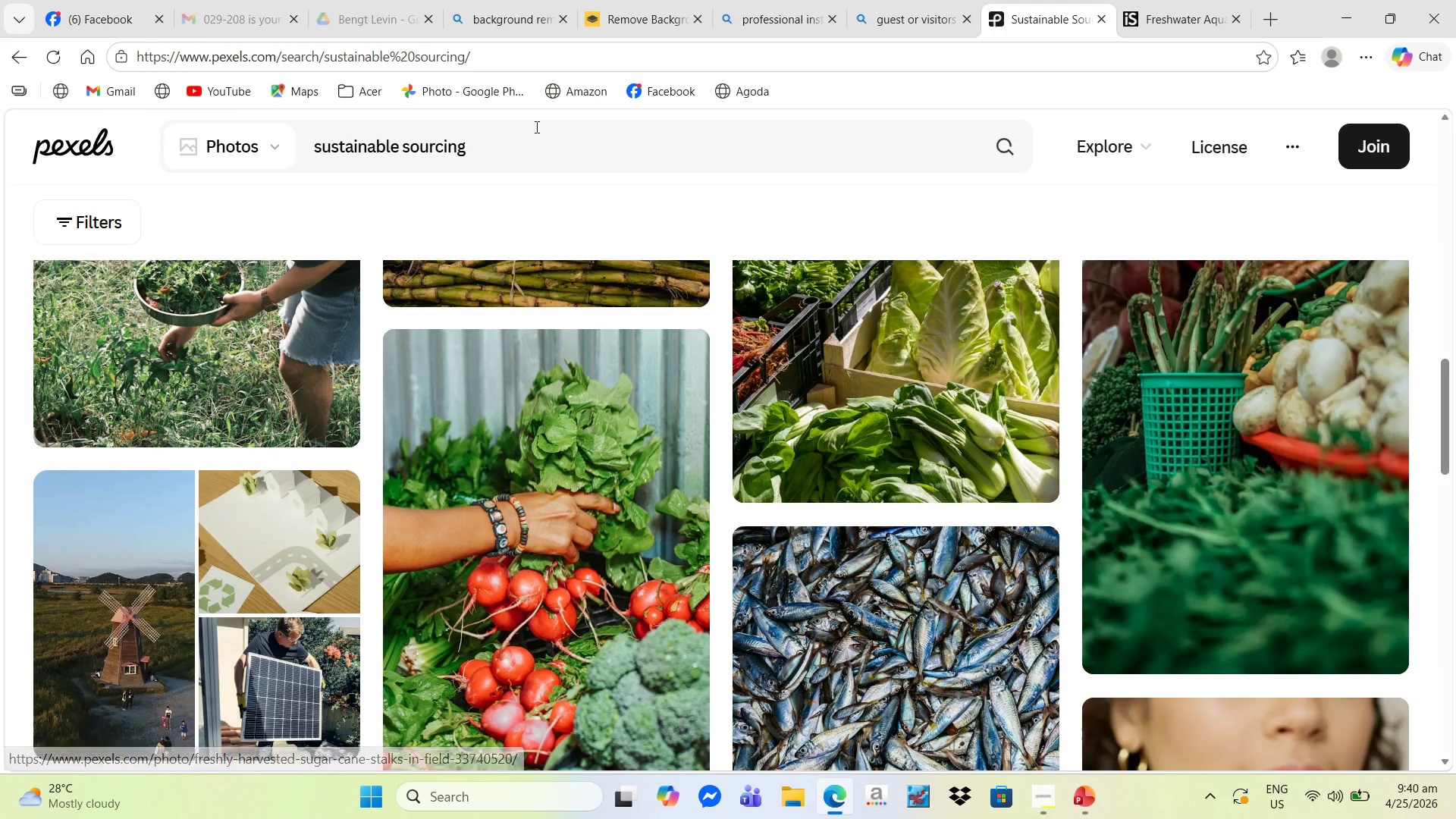 
left_click([514, 147])
 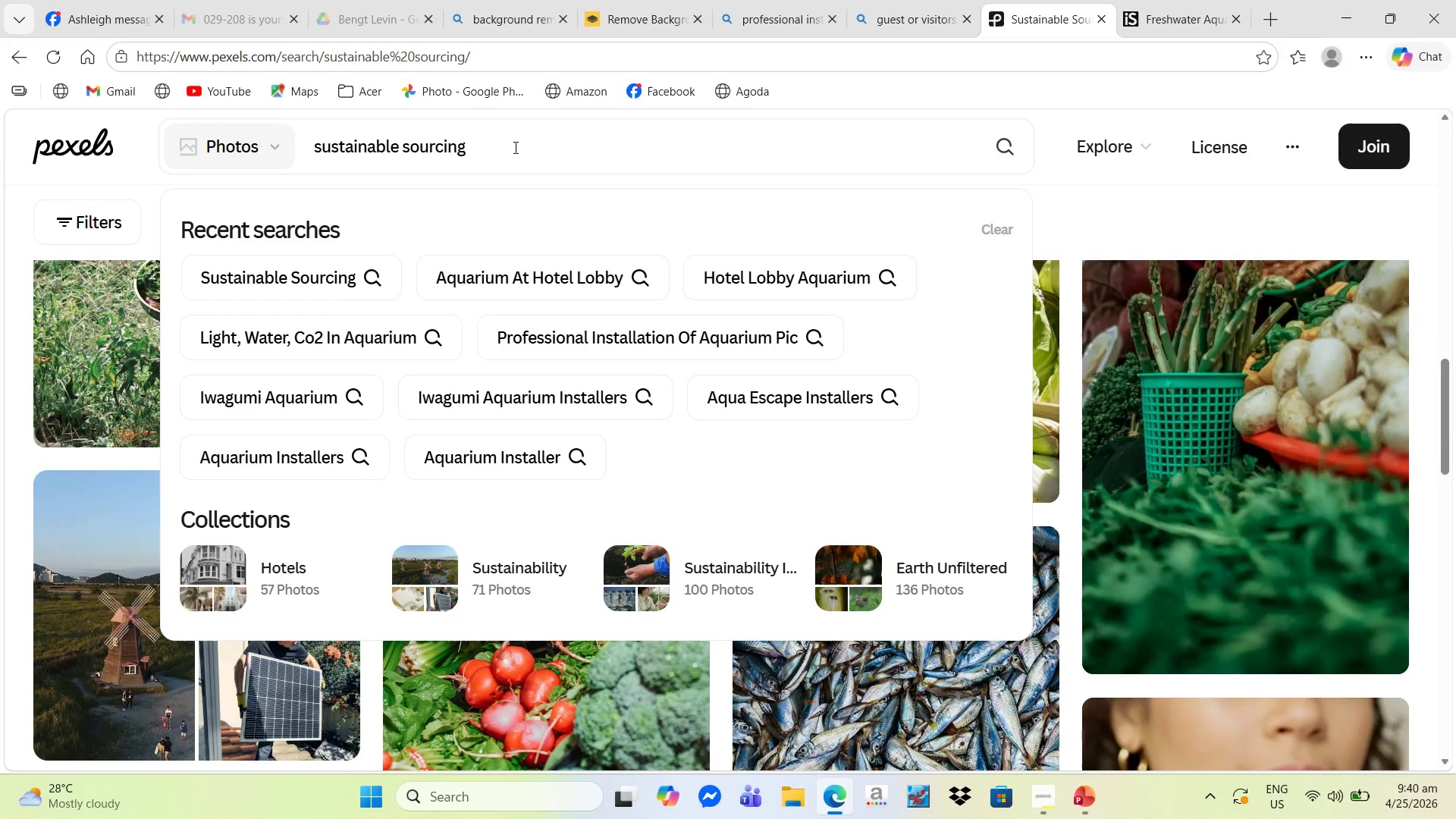 
type( of aquarim fishes)
 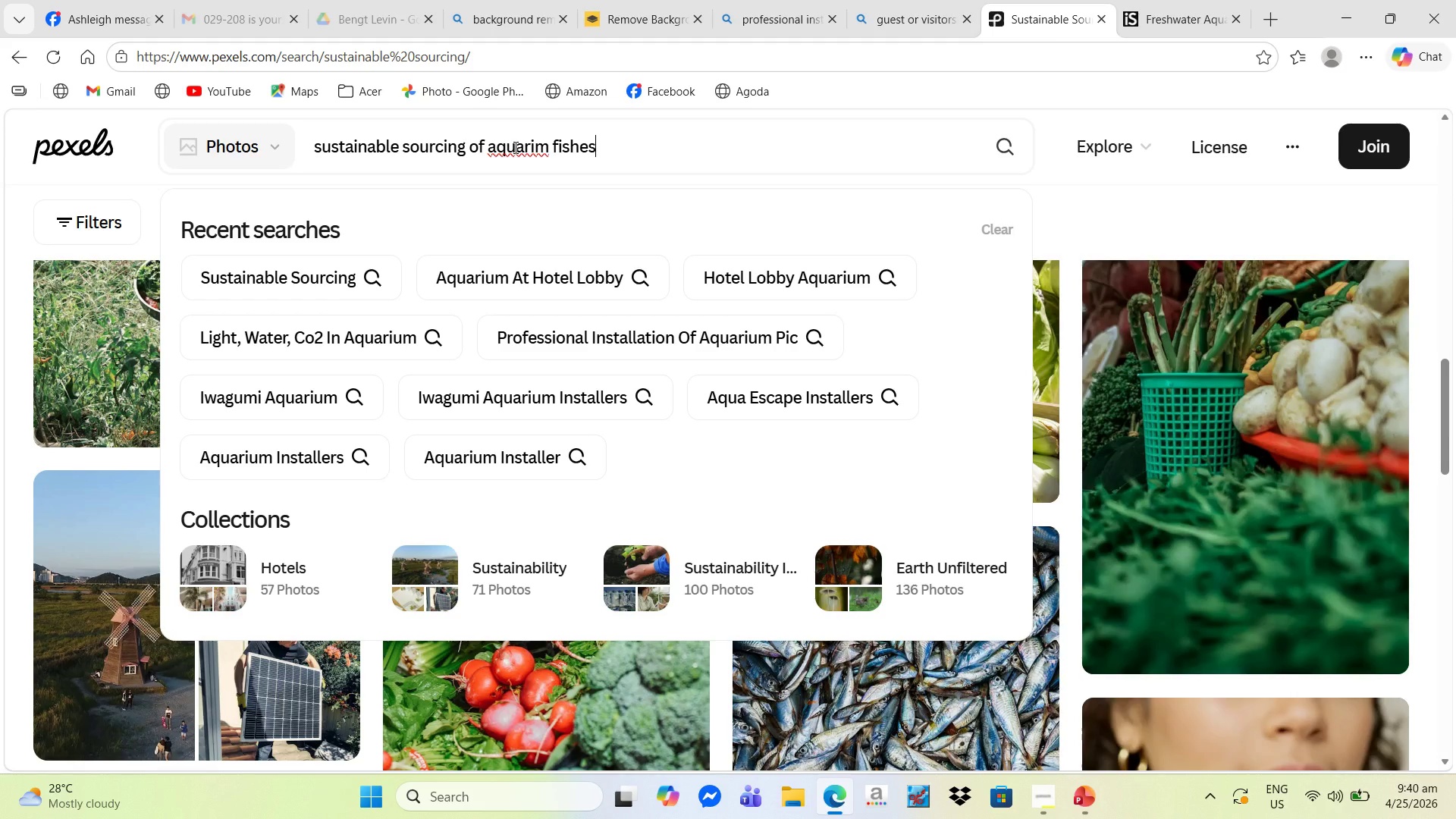 
key(Enter)
 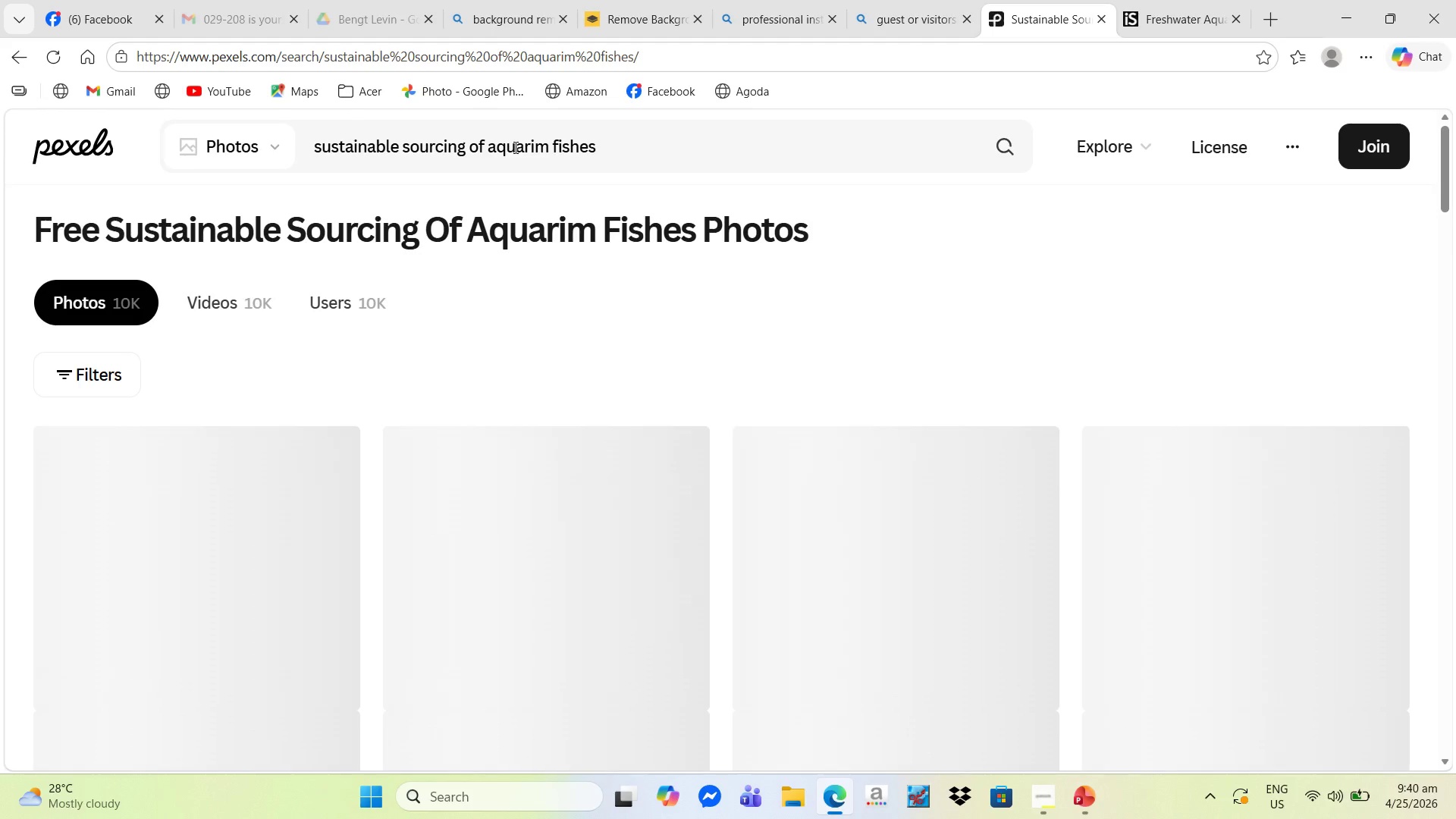 
scroll: coordinate [514, 147], scroll_direction: up, amount: 1.0
 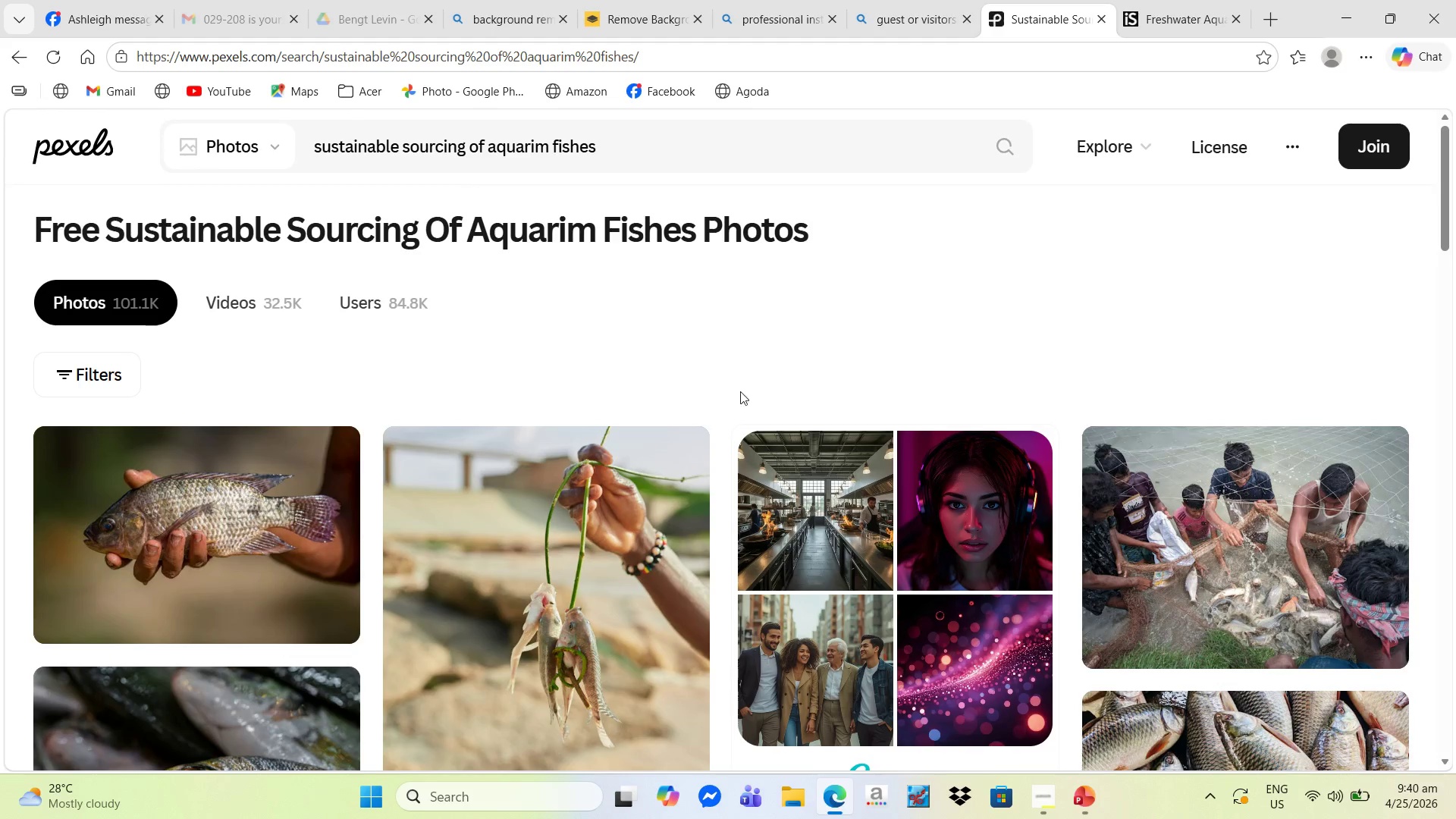 
scroll: coordinate [630, 429], scroll_direction: down, amount: 20.0
 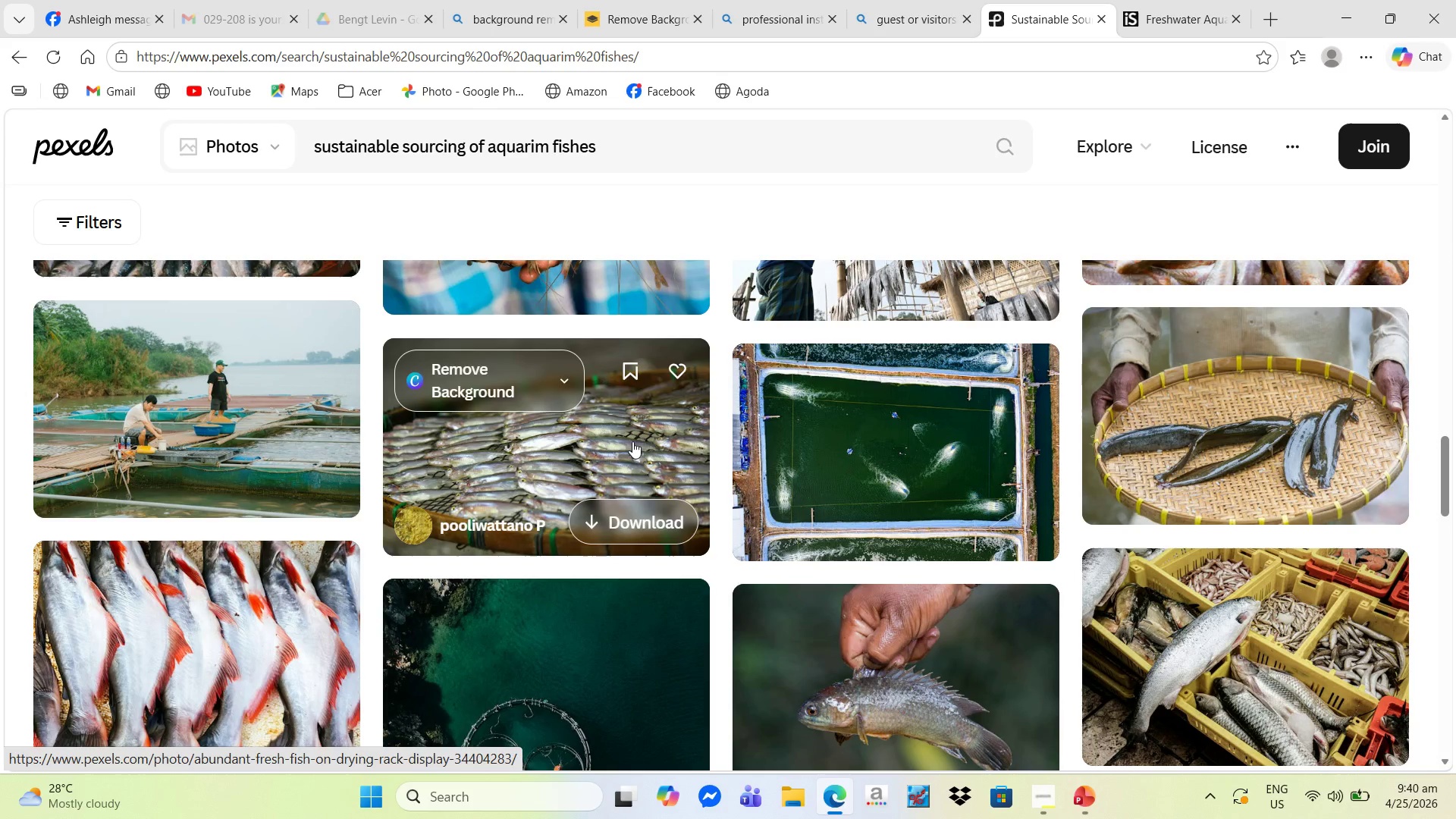 
scroll: coordinate [690, 494], scroll_direction: down, amount: 12.0
 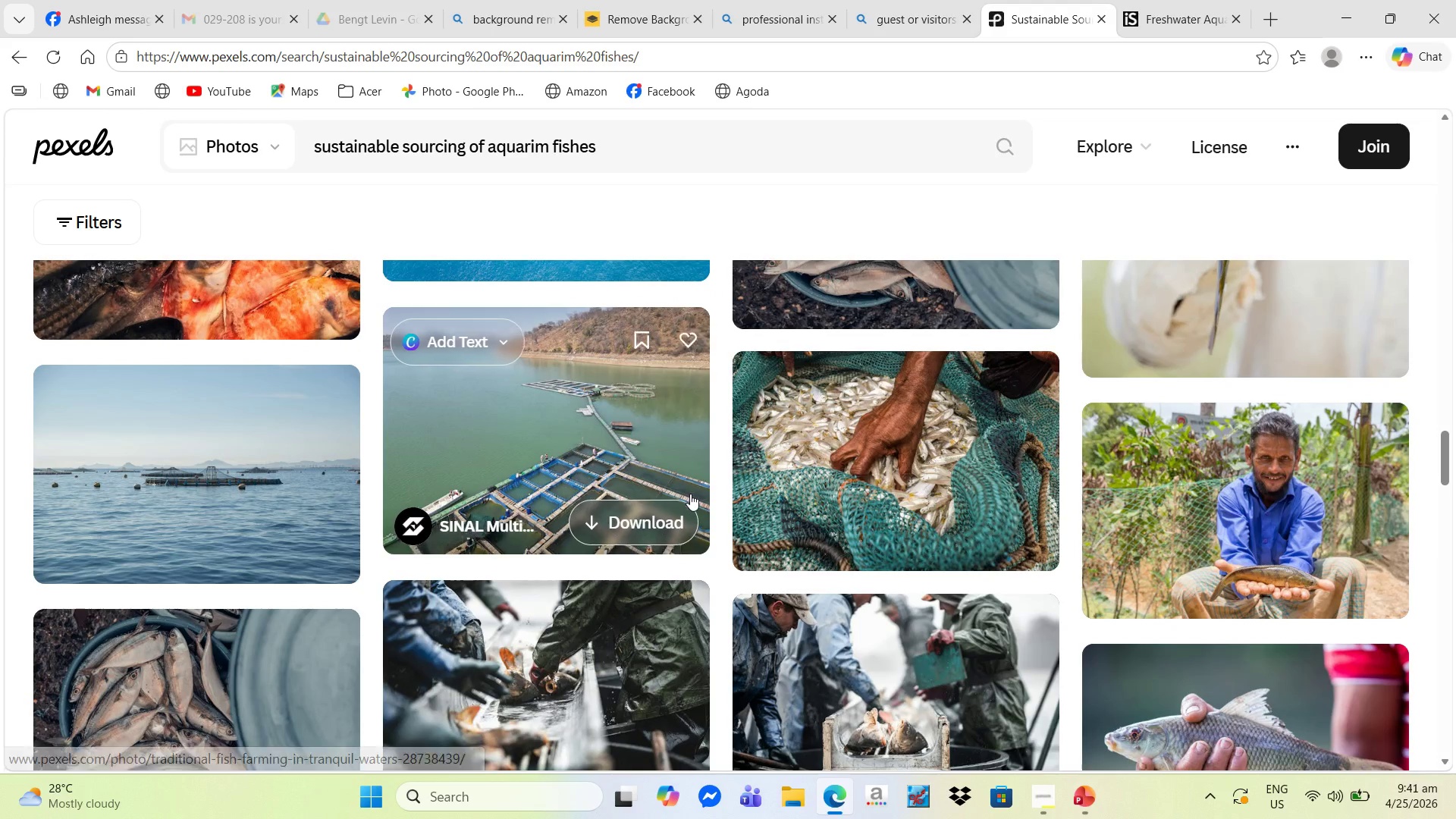 
scroll: coordinate [664, 499], scroll_direction: up, amount: 4.0
 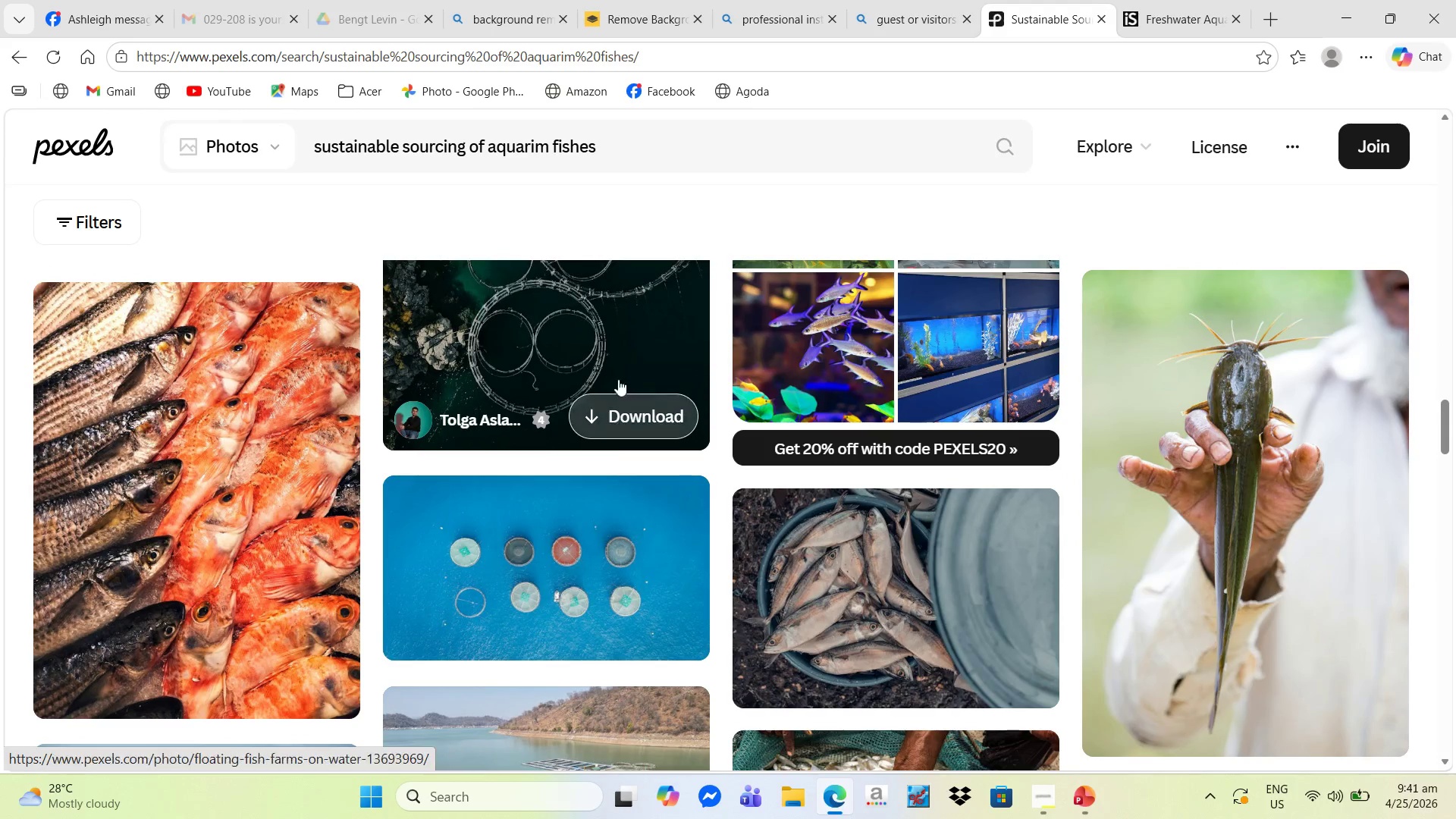 
left_click([604, 364])
 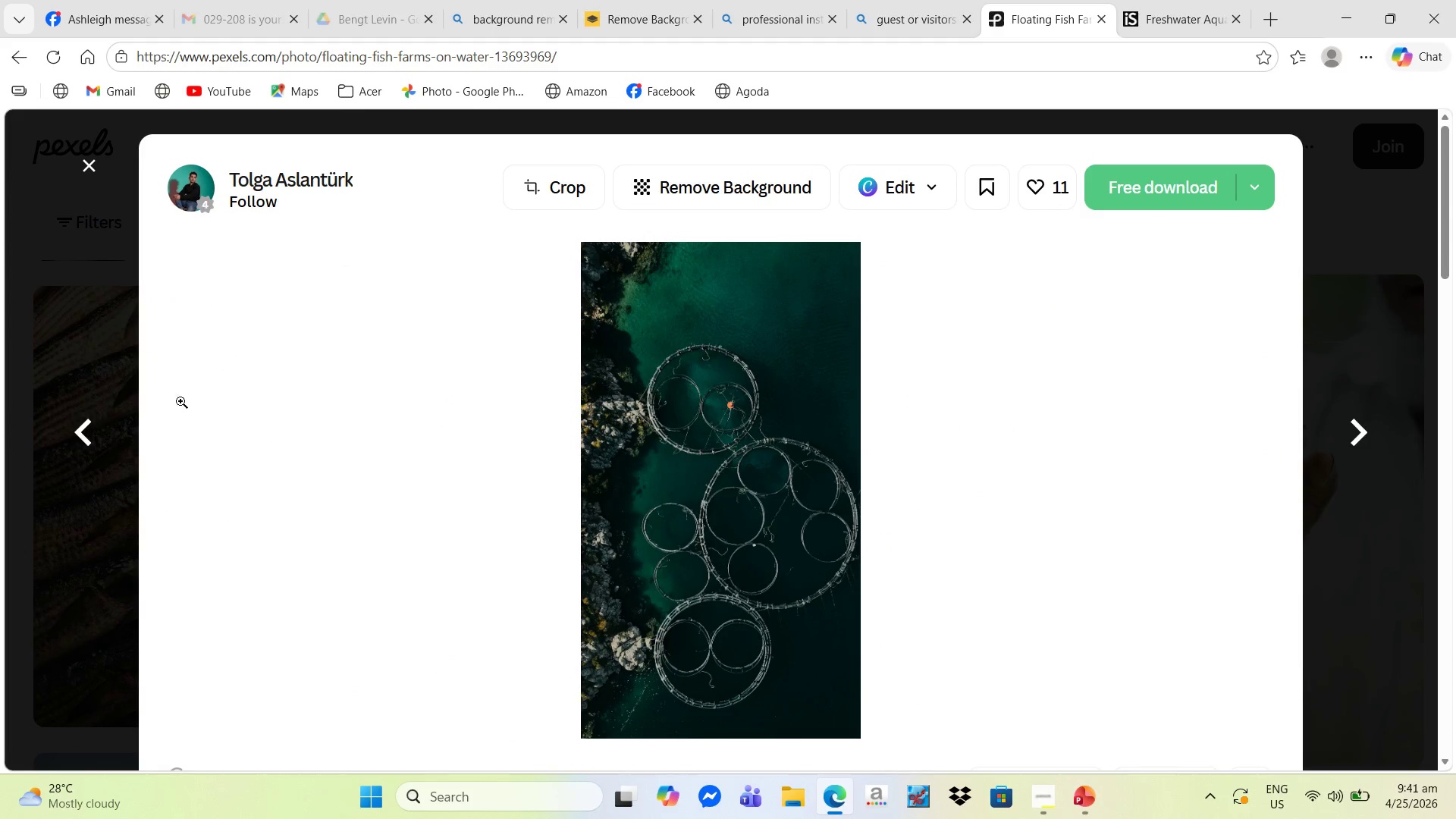 
wait(5.14)
 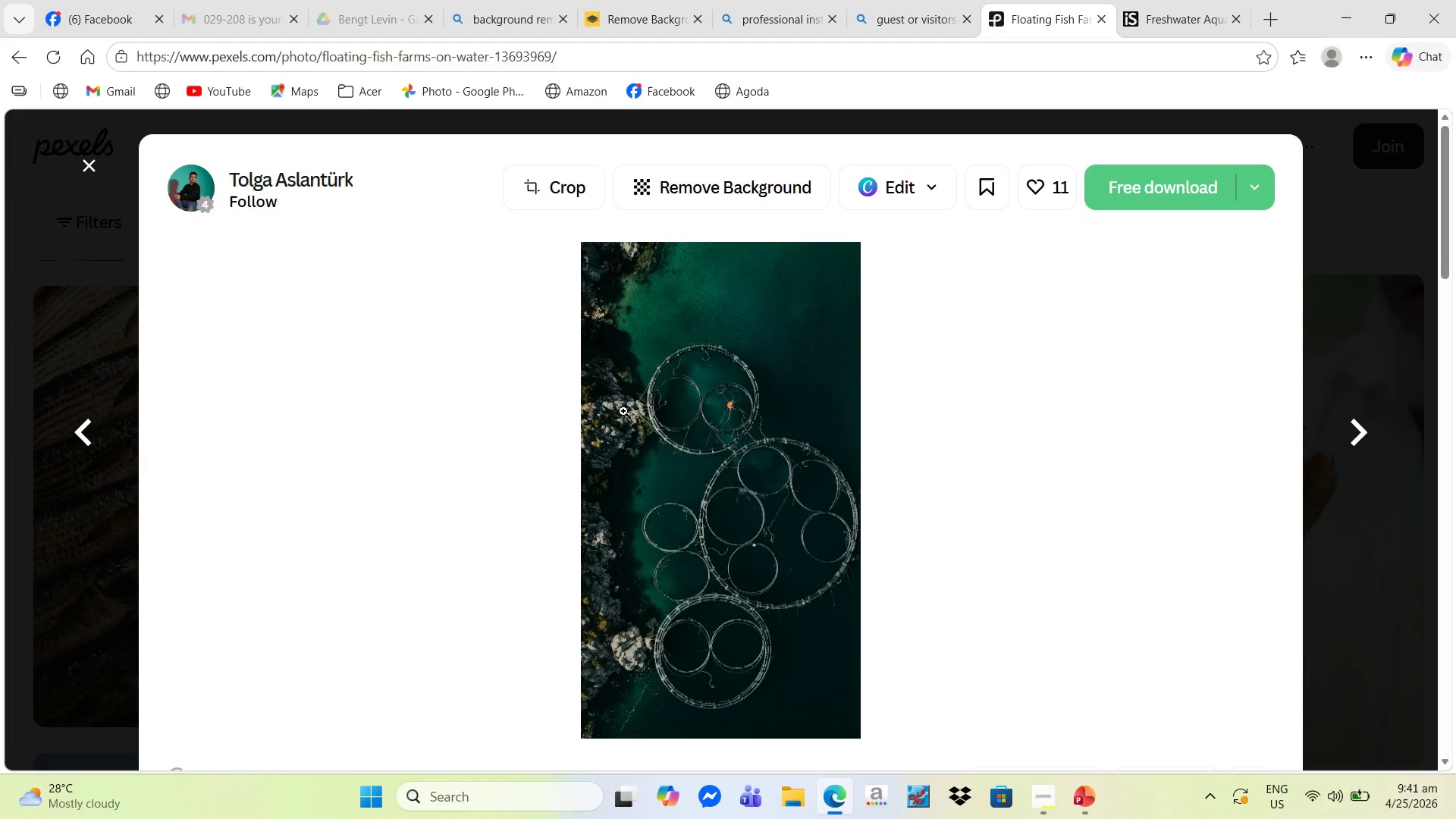 
left_click([93, 174])
 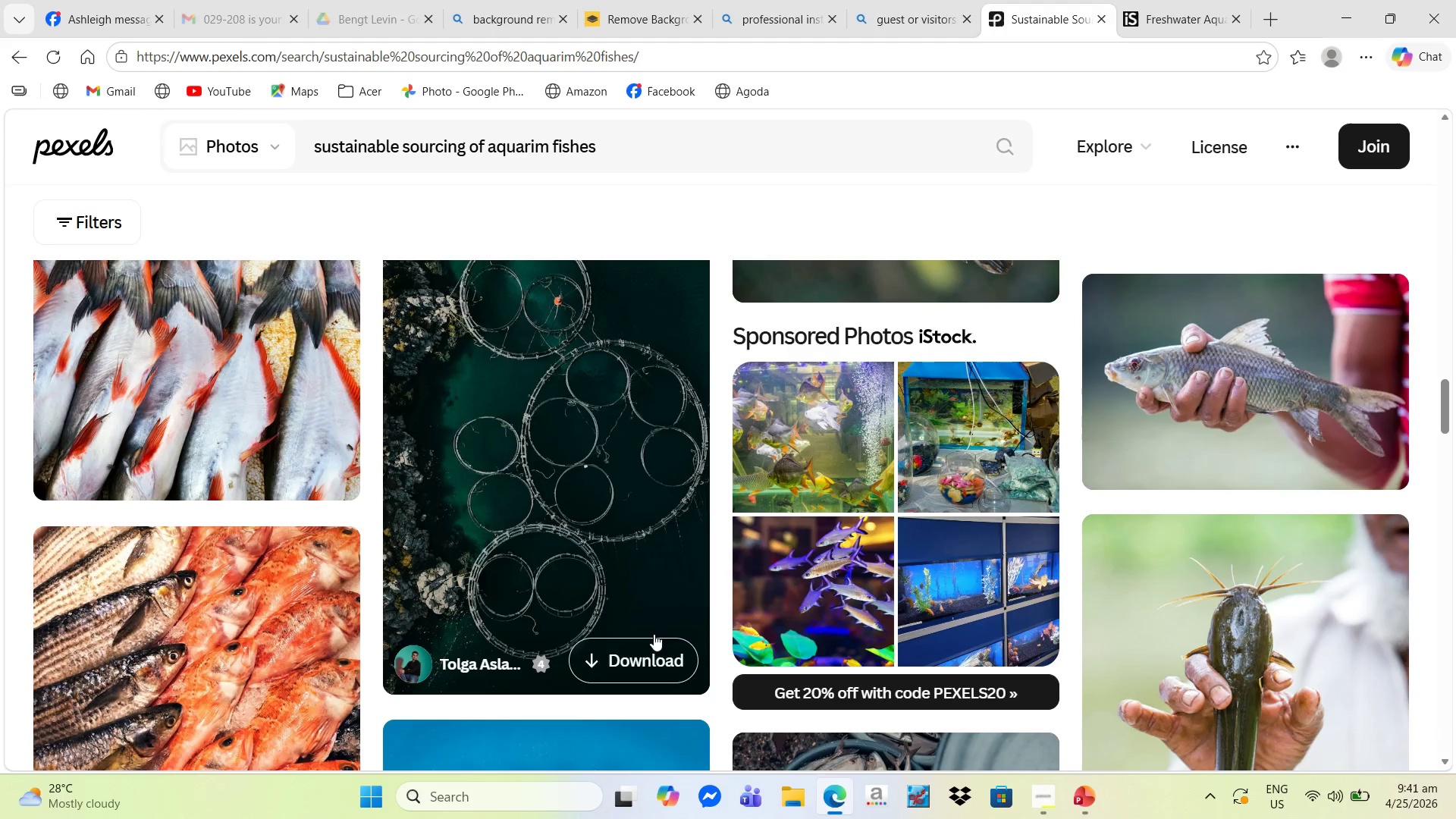 
left_click([650, 651])
 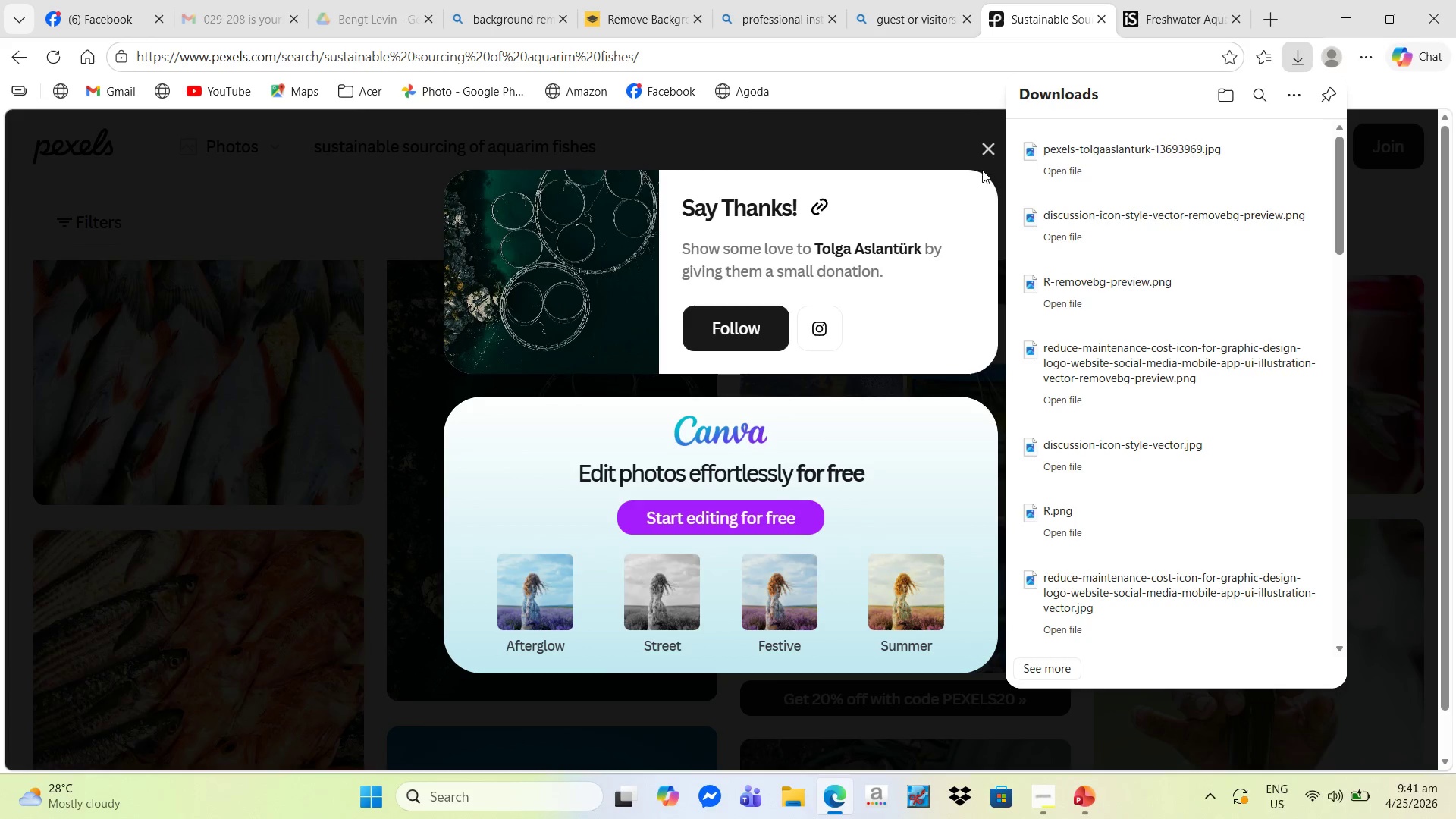 
left_click([985, 143])
 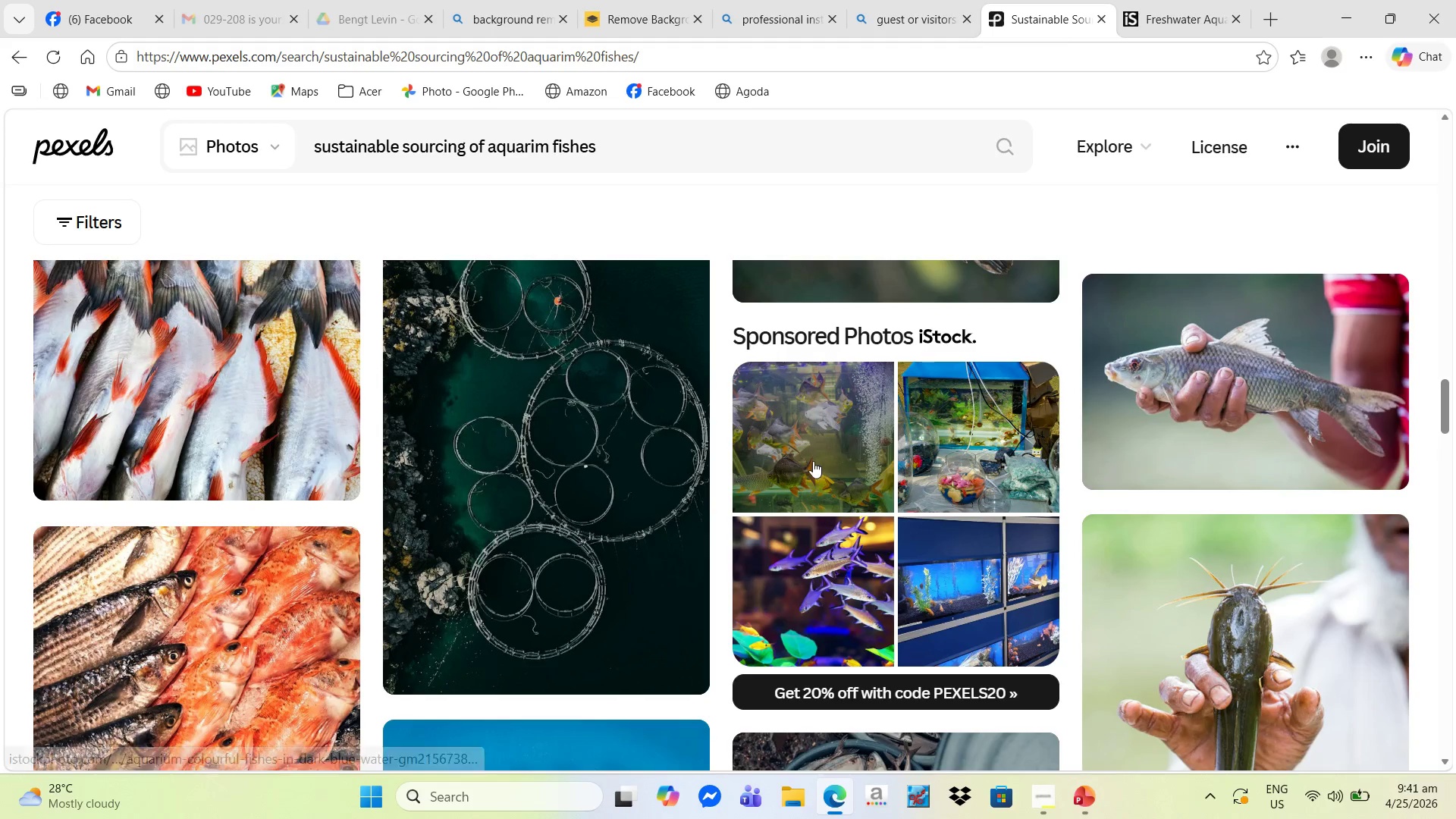 
scroll: coordinate [1035, 538], scroll_direction: down, amount: 13.0
 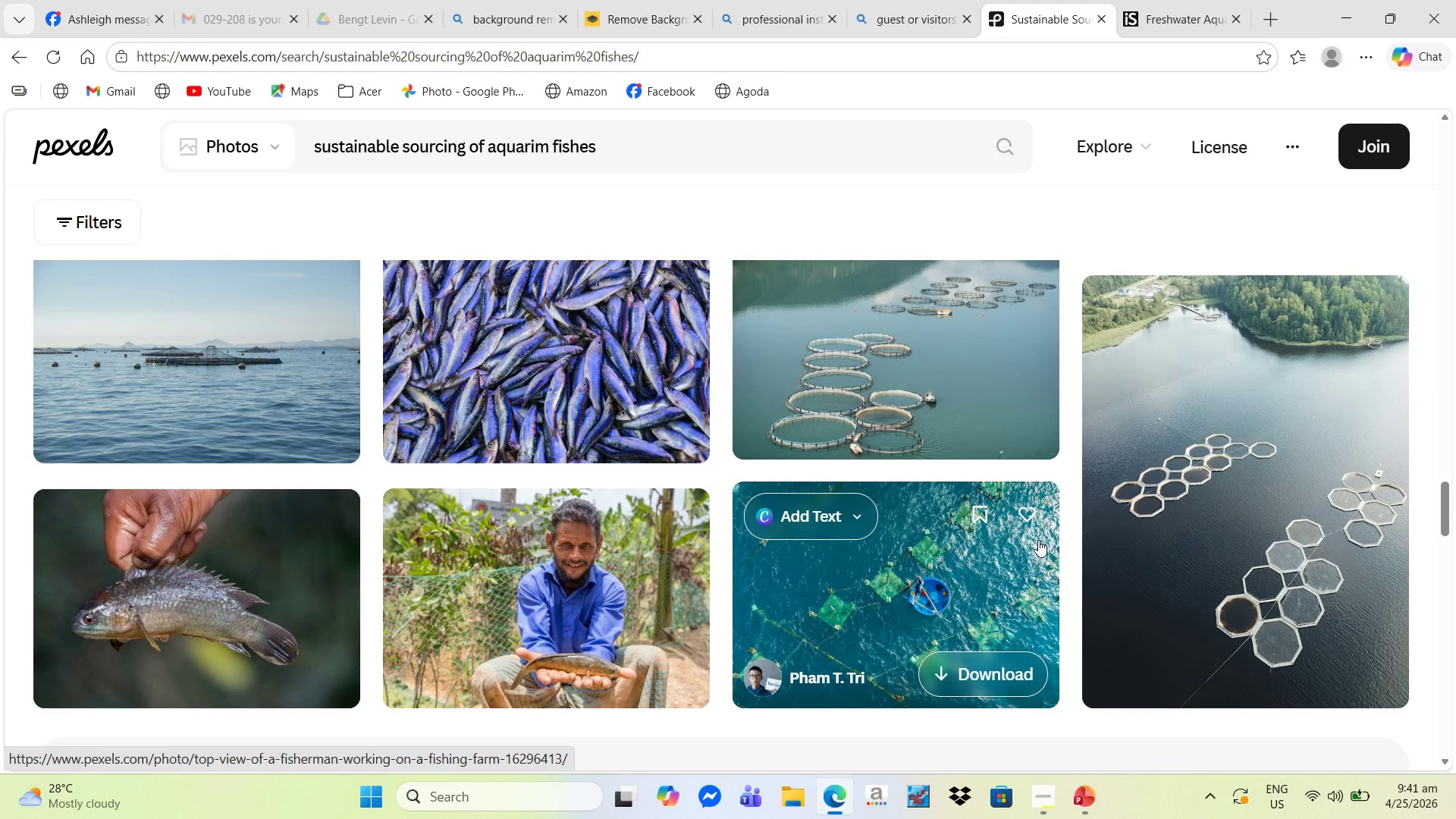 
scroll: coordinate [1060, 552], scroll_direction: down, amount: 8.0
 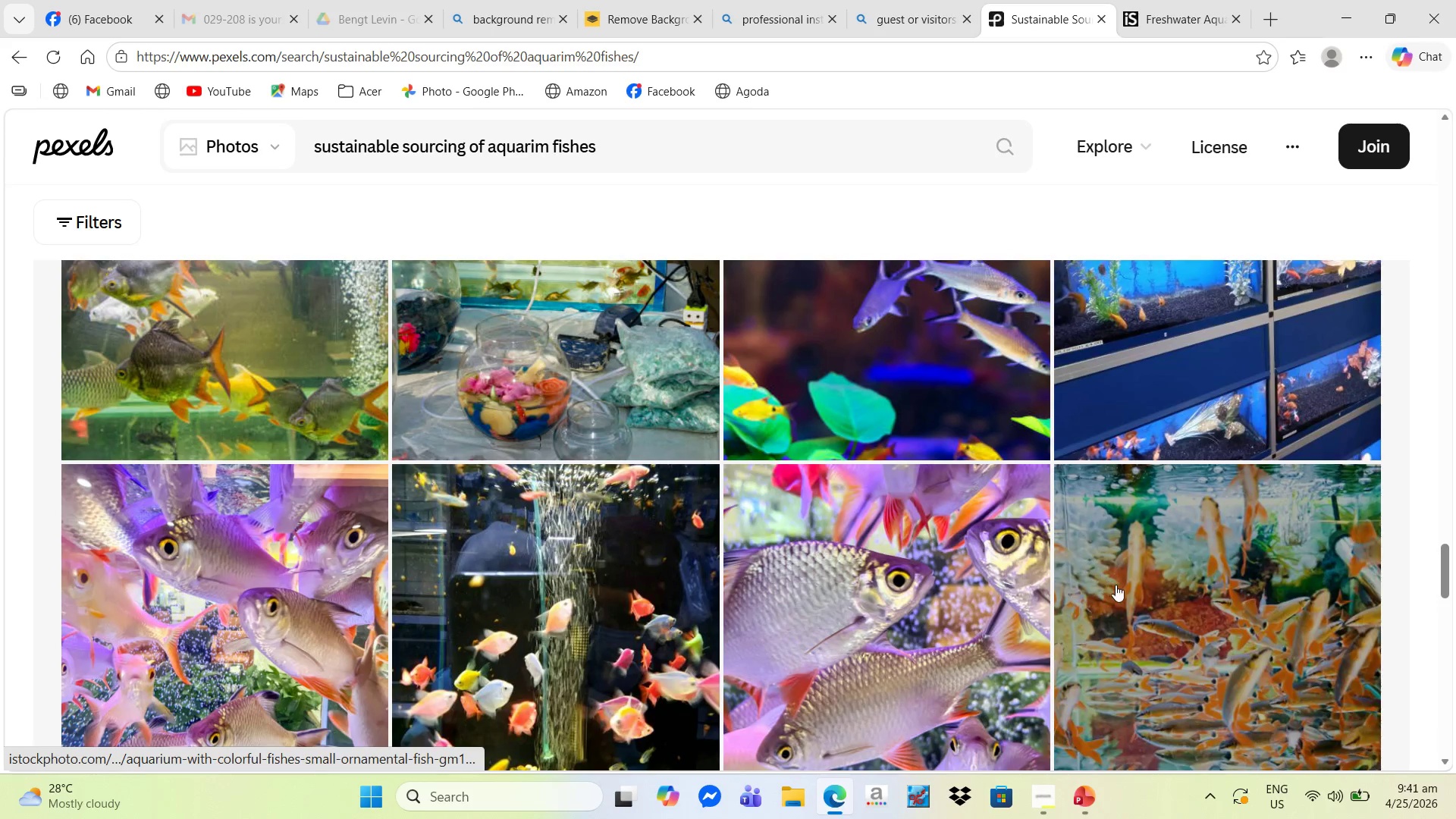 
scroll: coordinate [1176, 597], scroll_direction: down, amount: 2.0
 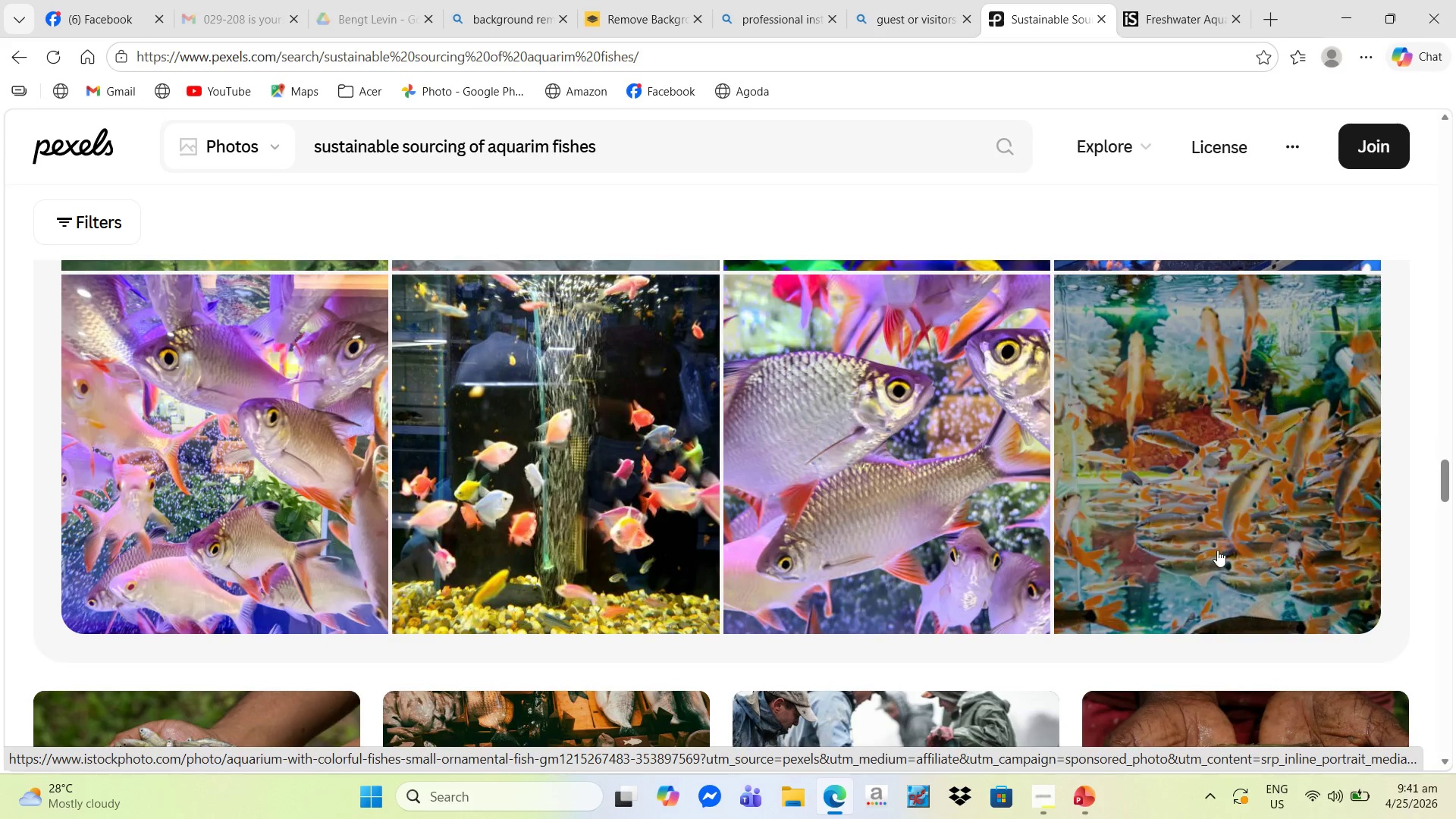 
left_click([1197, 522])
 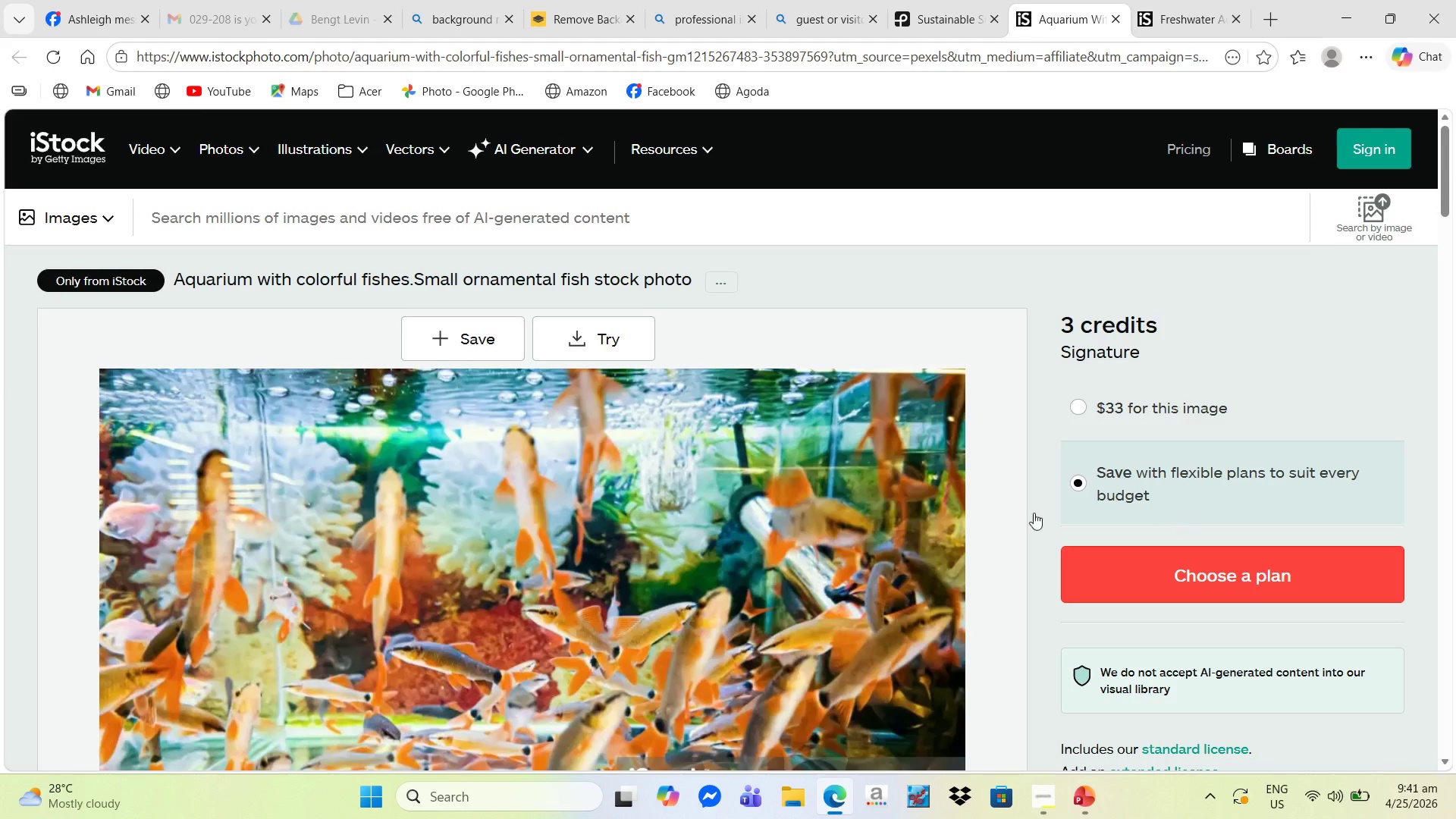 
scroll: coordinate [924, 520], scroll_direction: down, amount: 3.0
 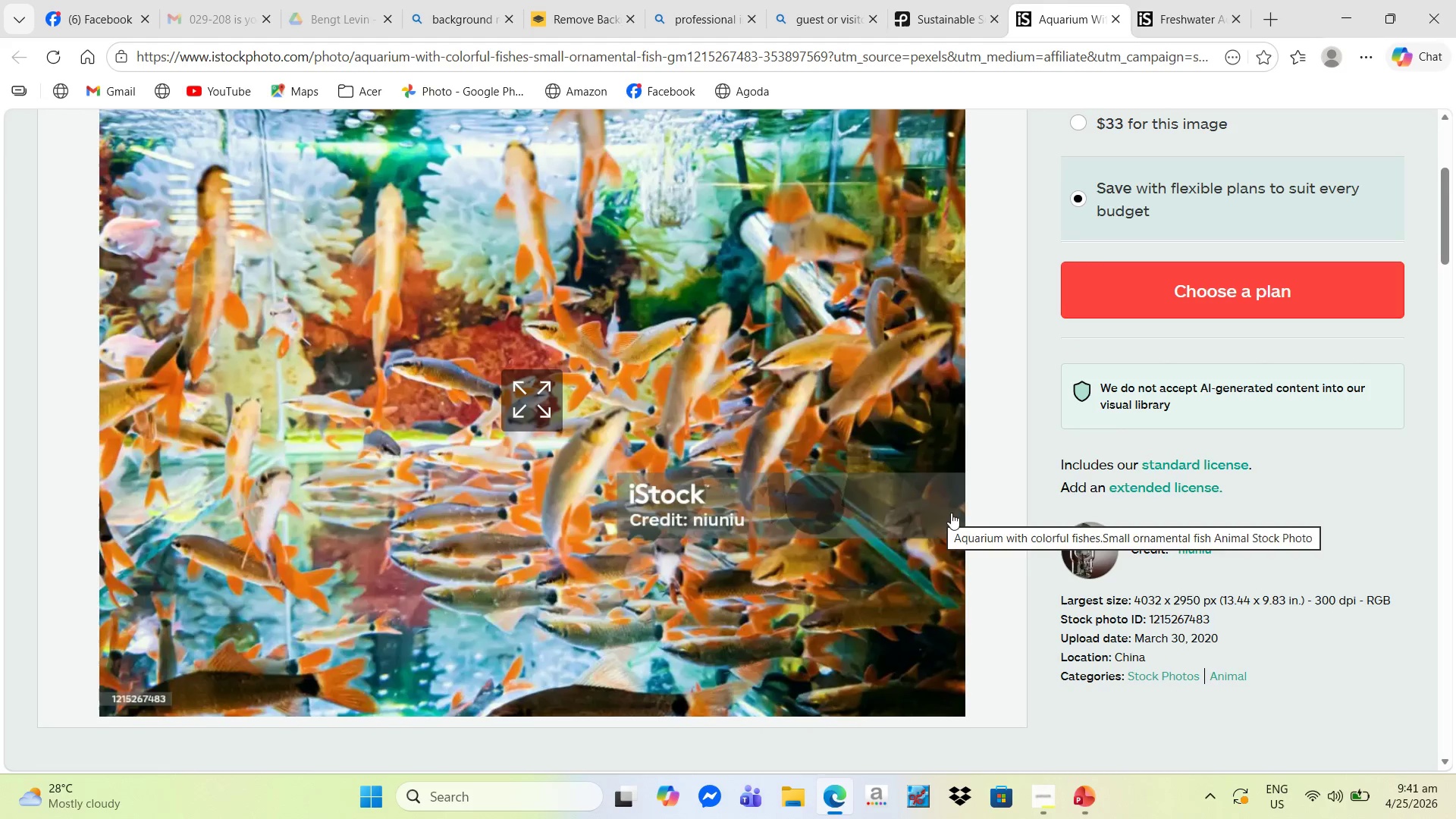 
scroll: coordinate [610, 403], scroll_direction: up, amount: 7.0
 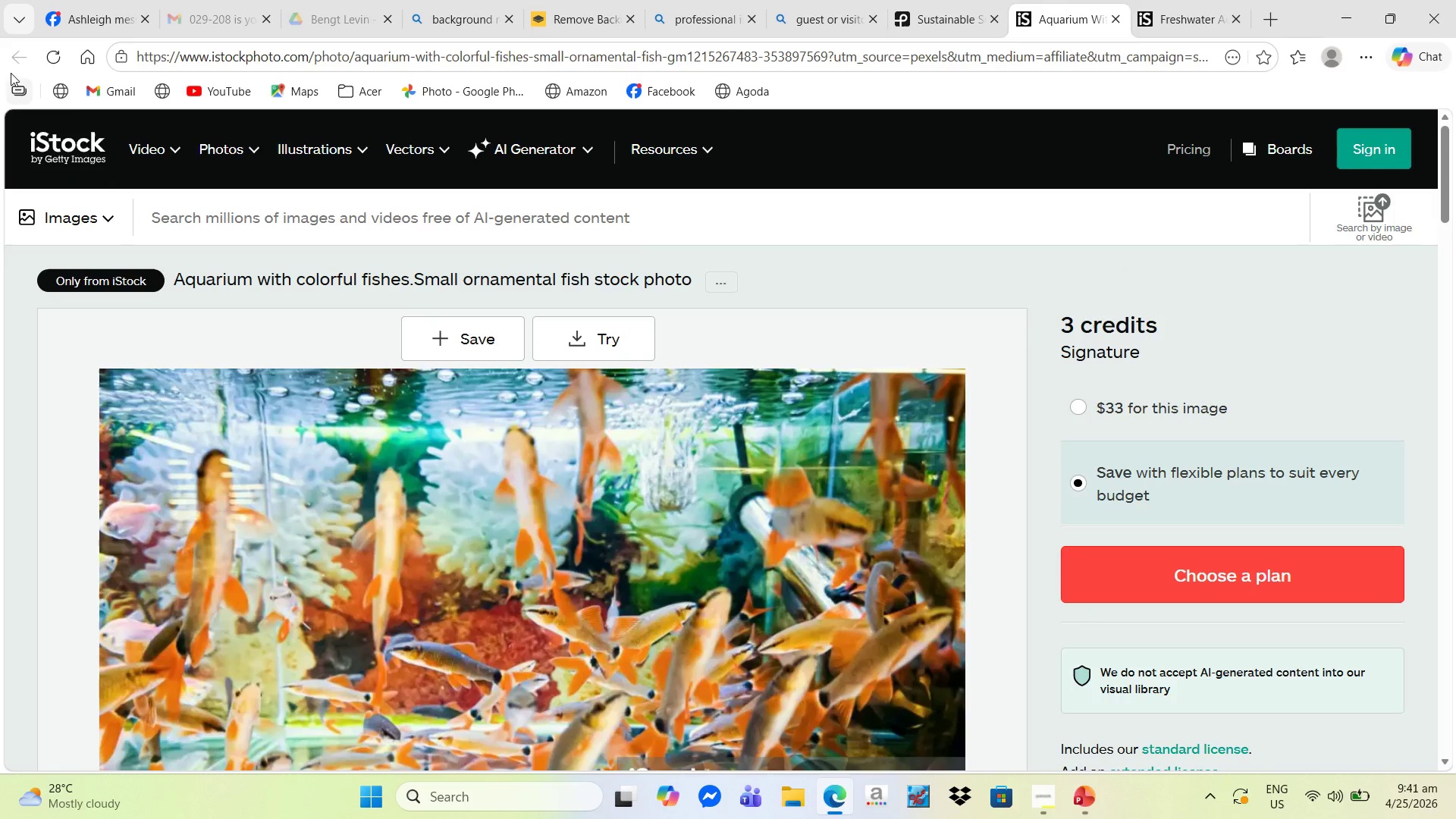 
left_click([14, 58])
 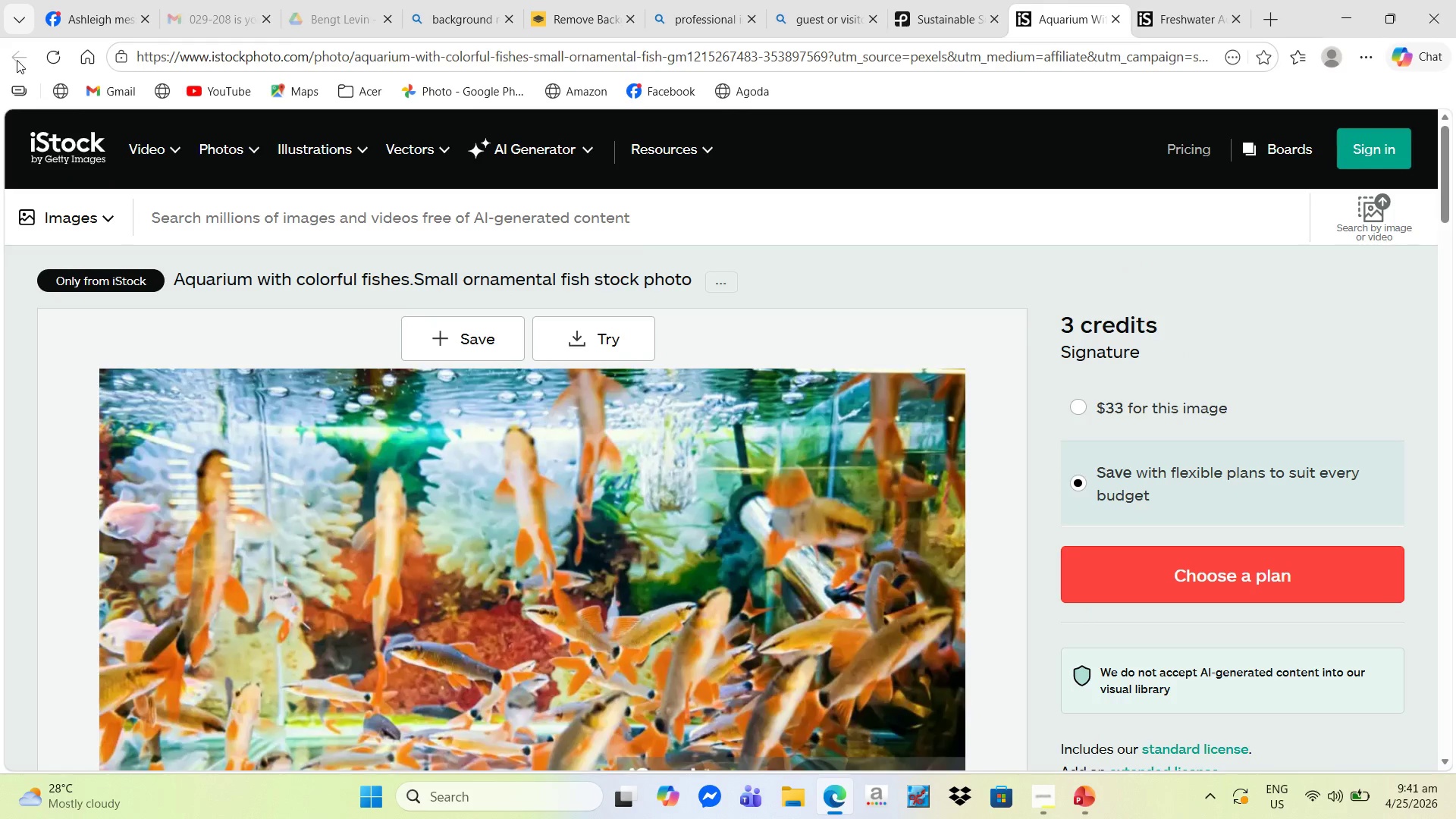 
left_click([938, 16])
 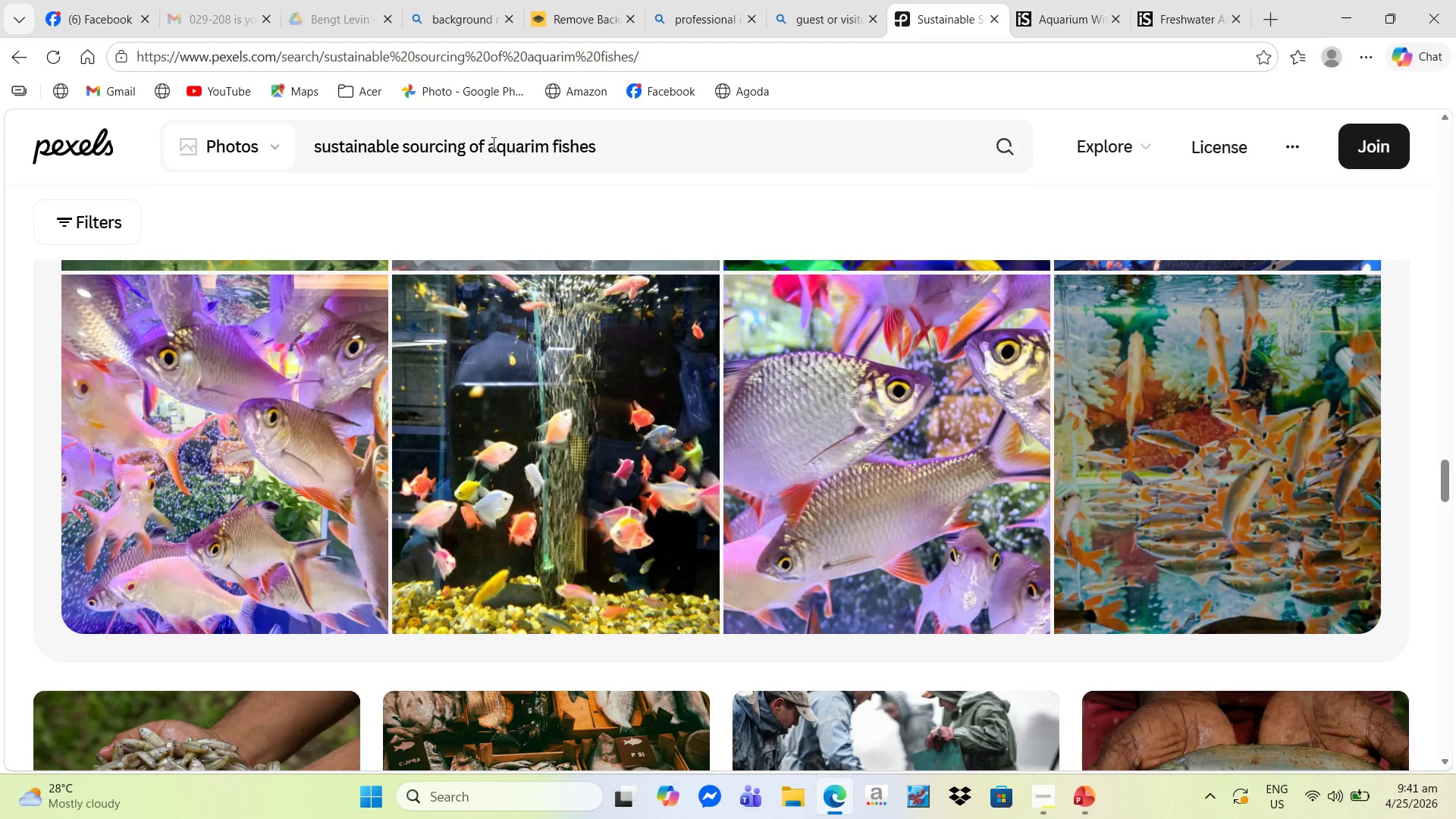 
left_click_drag(start_coordinate=[489, 144], to_coordinate=[288, 133])
 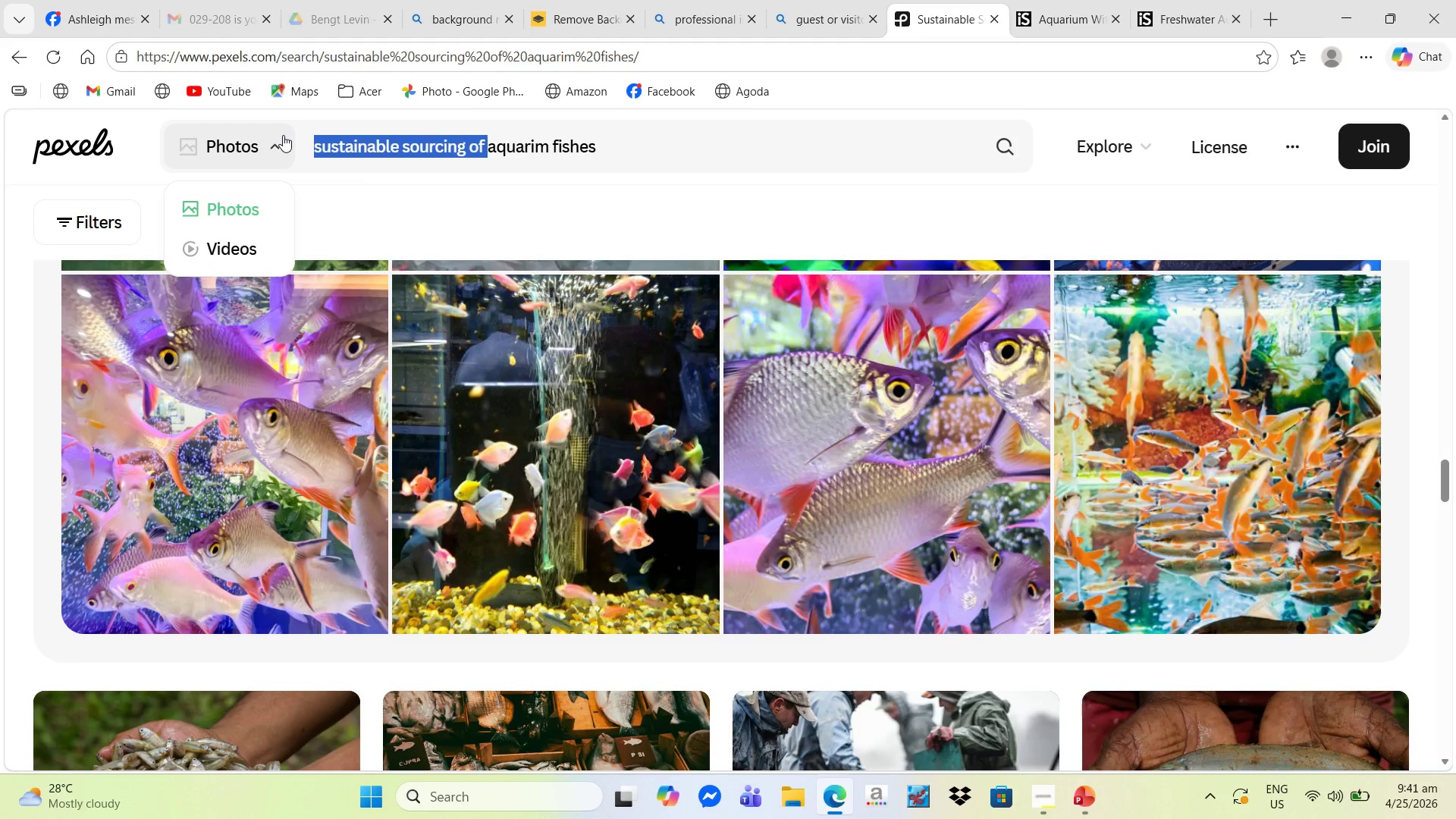 
key(Backspace)
 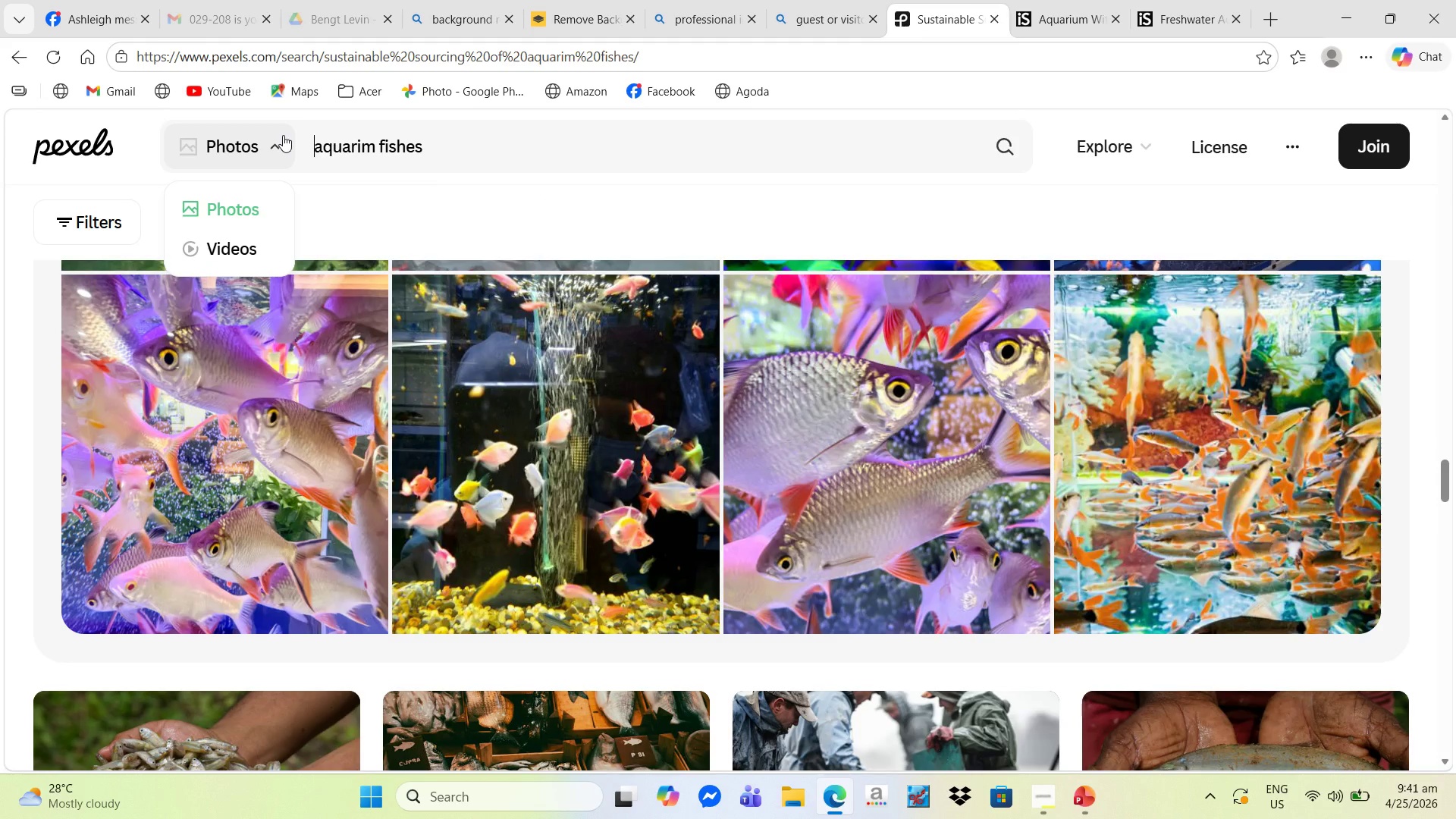 
key(Enter)
 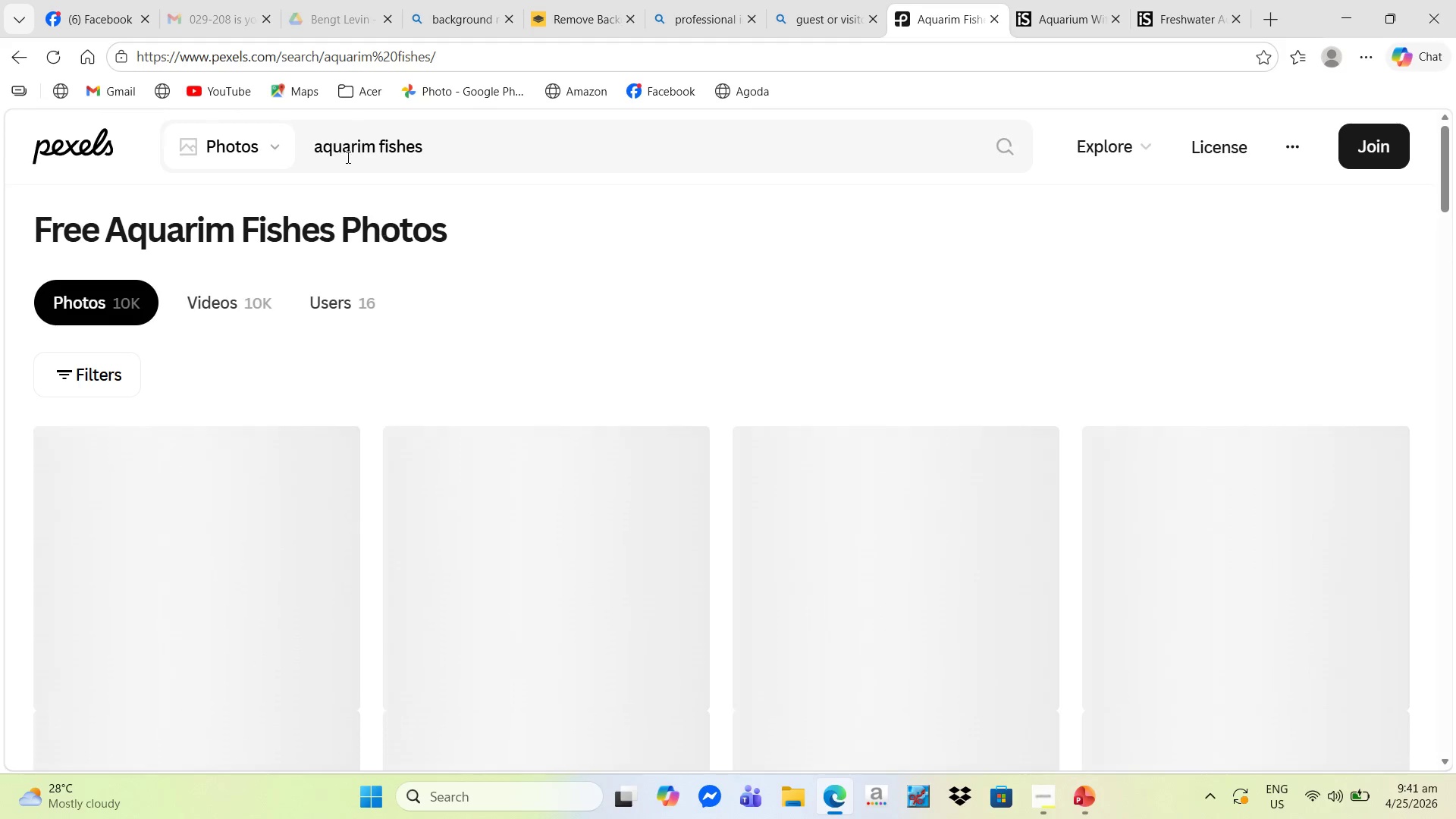 
left_click([360, 149])
 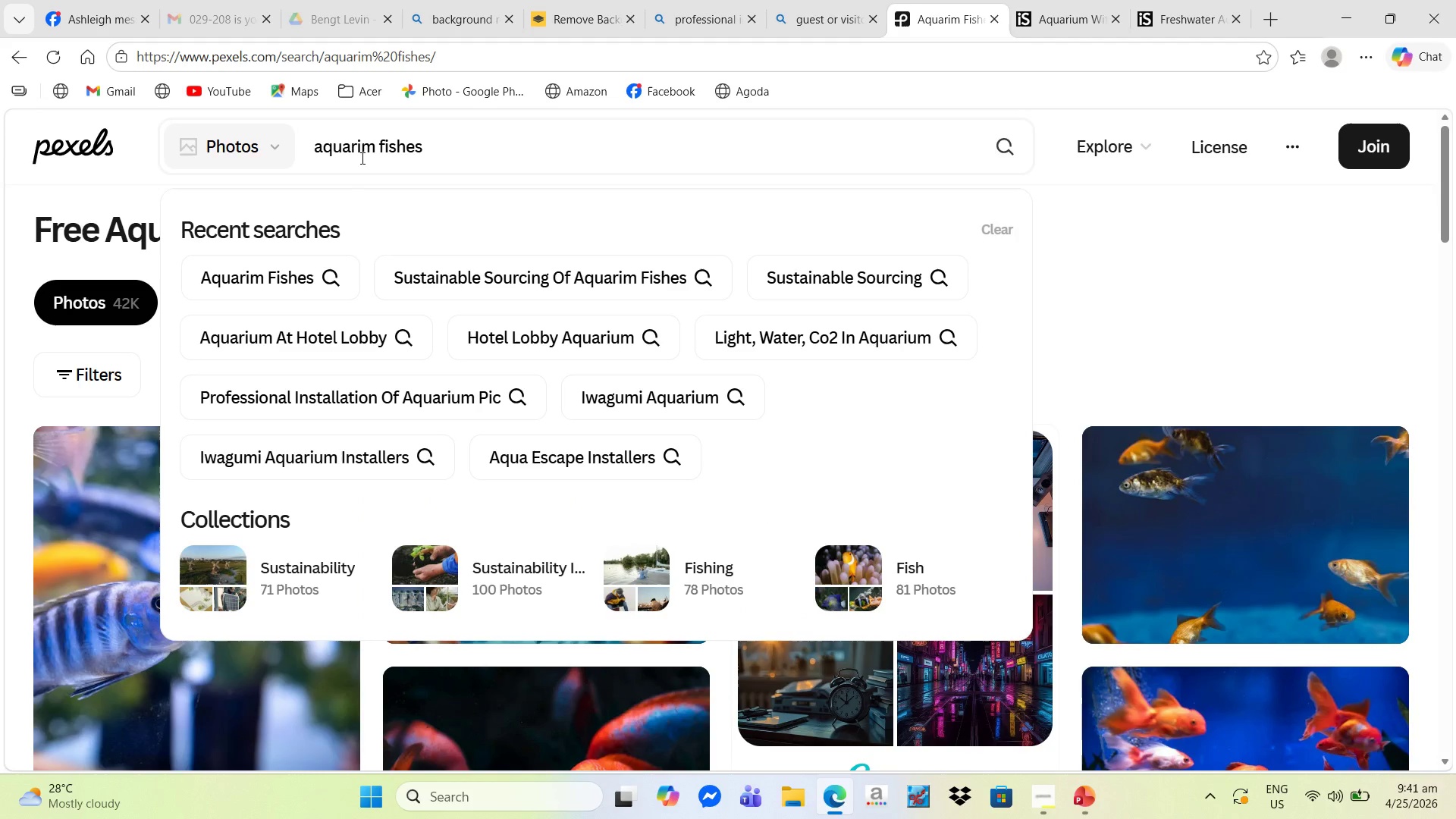 
key(U)
 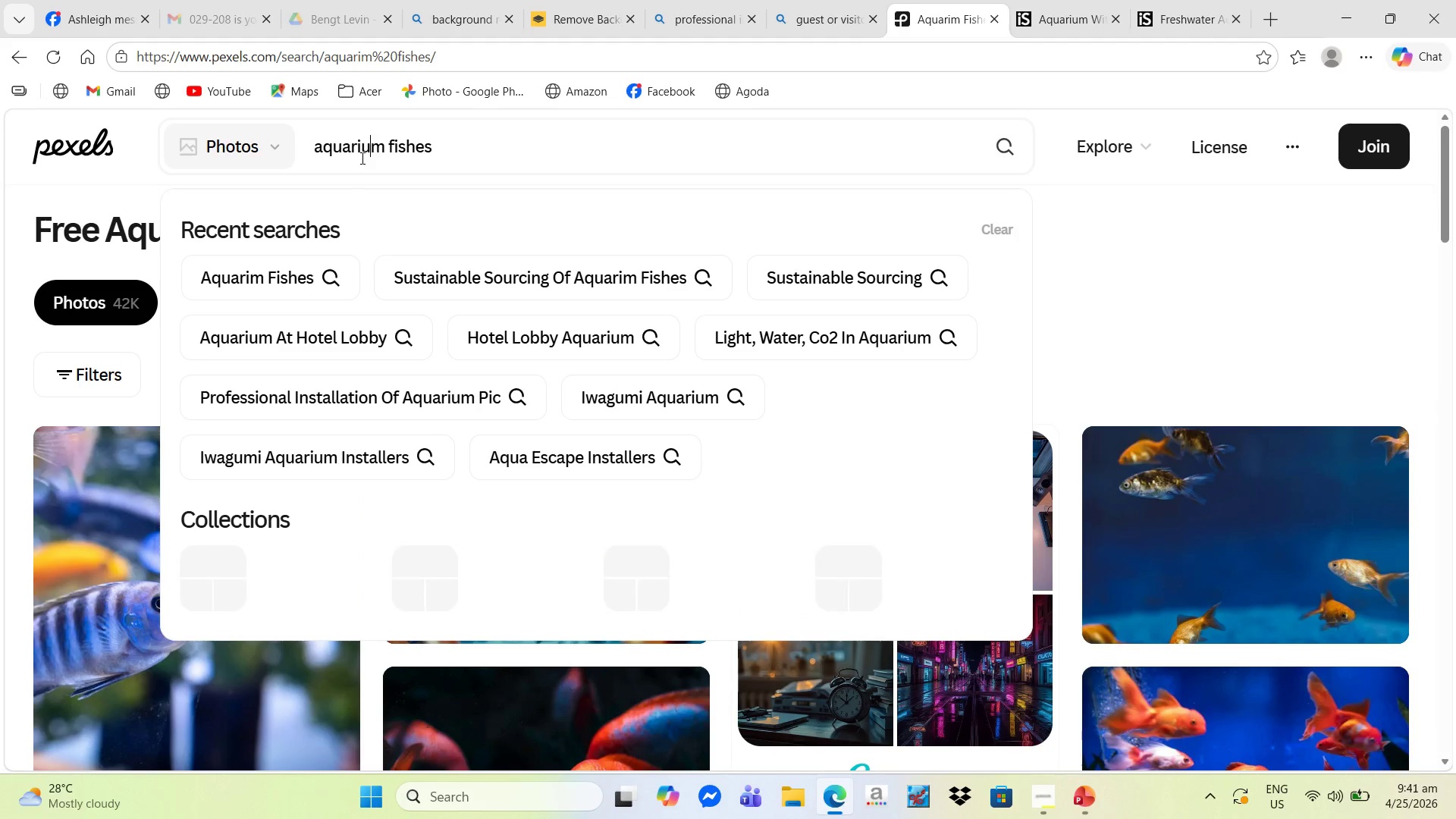 
key(Enter)
 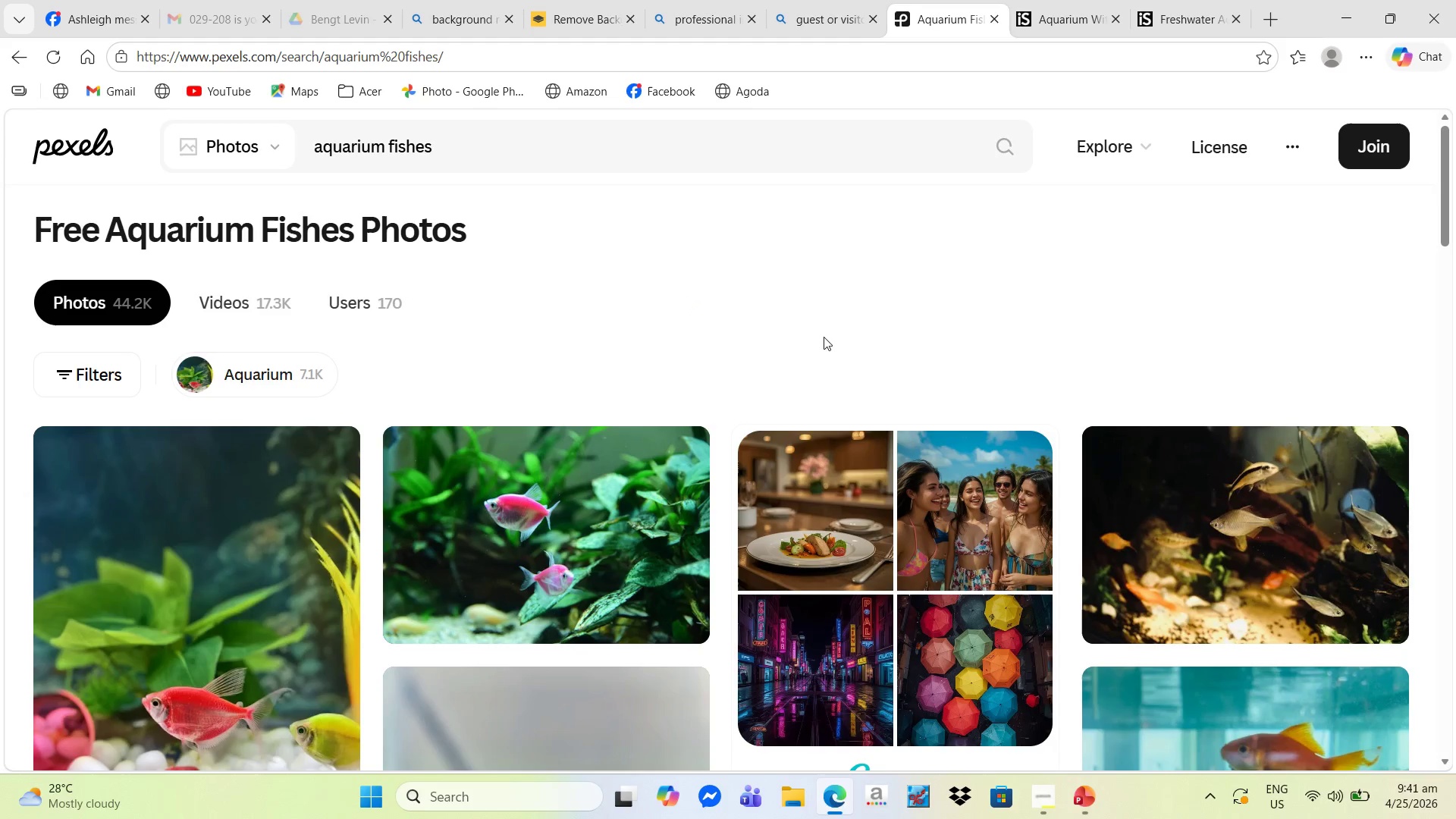 
scroll: coordinate [875, 366], scroll_direction: down, amount: 13.0
 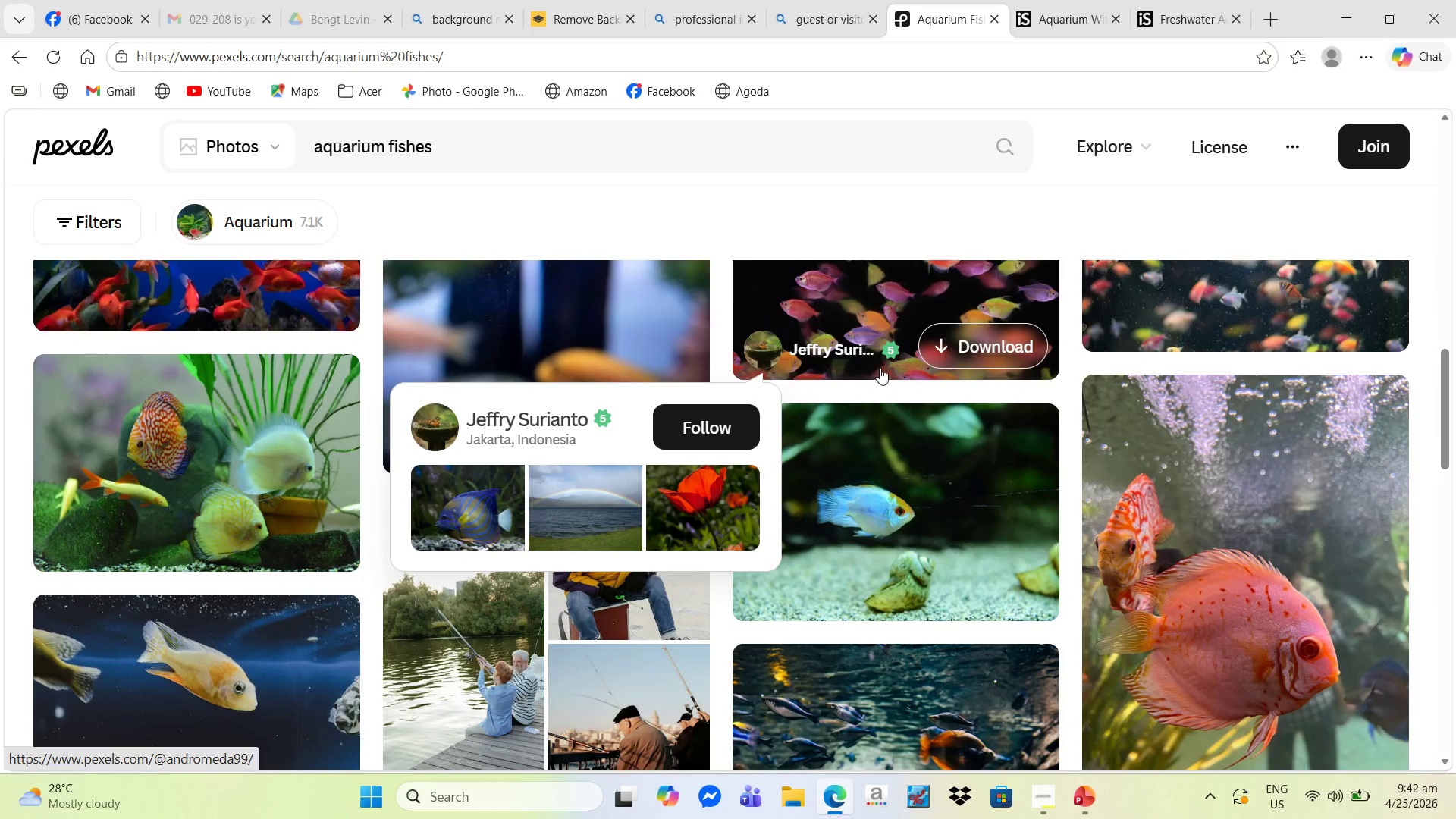 
scroll: coordinate [984, 452], scroll_direction: down, amount: 4.0
 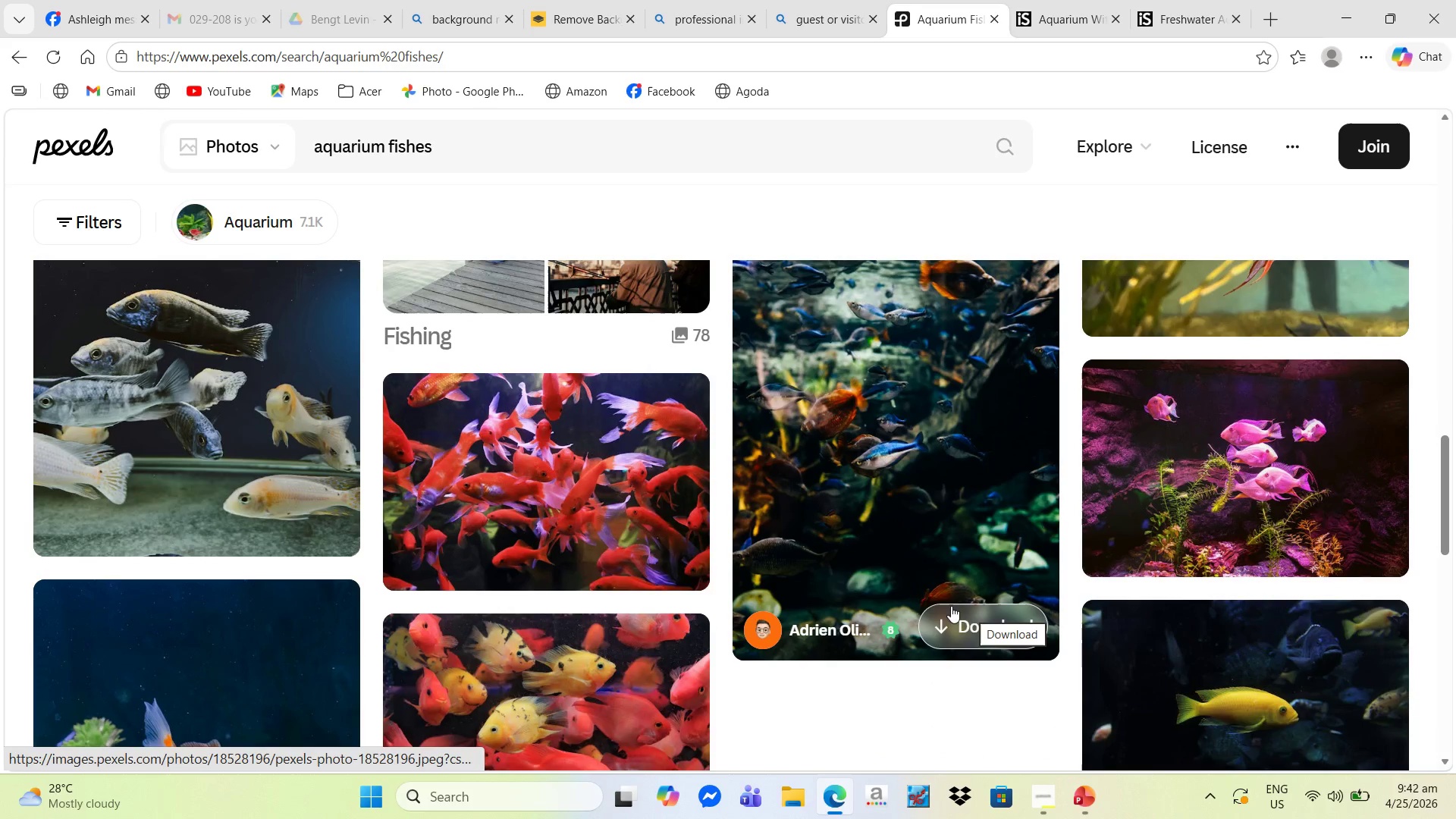 
scroll: coordinate [990, 607], scroll_direction: up, amount: 1.0
 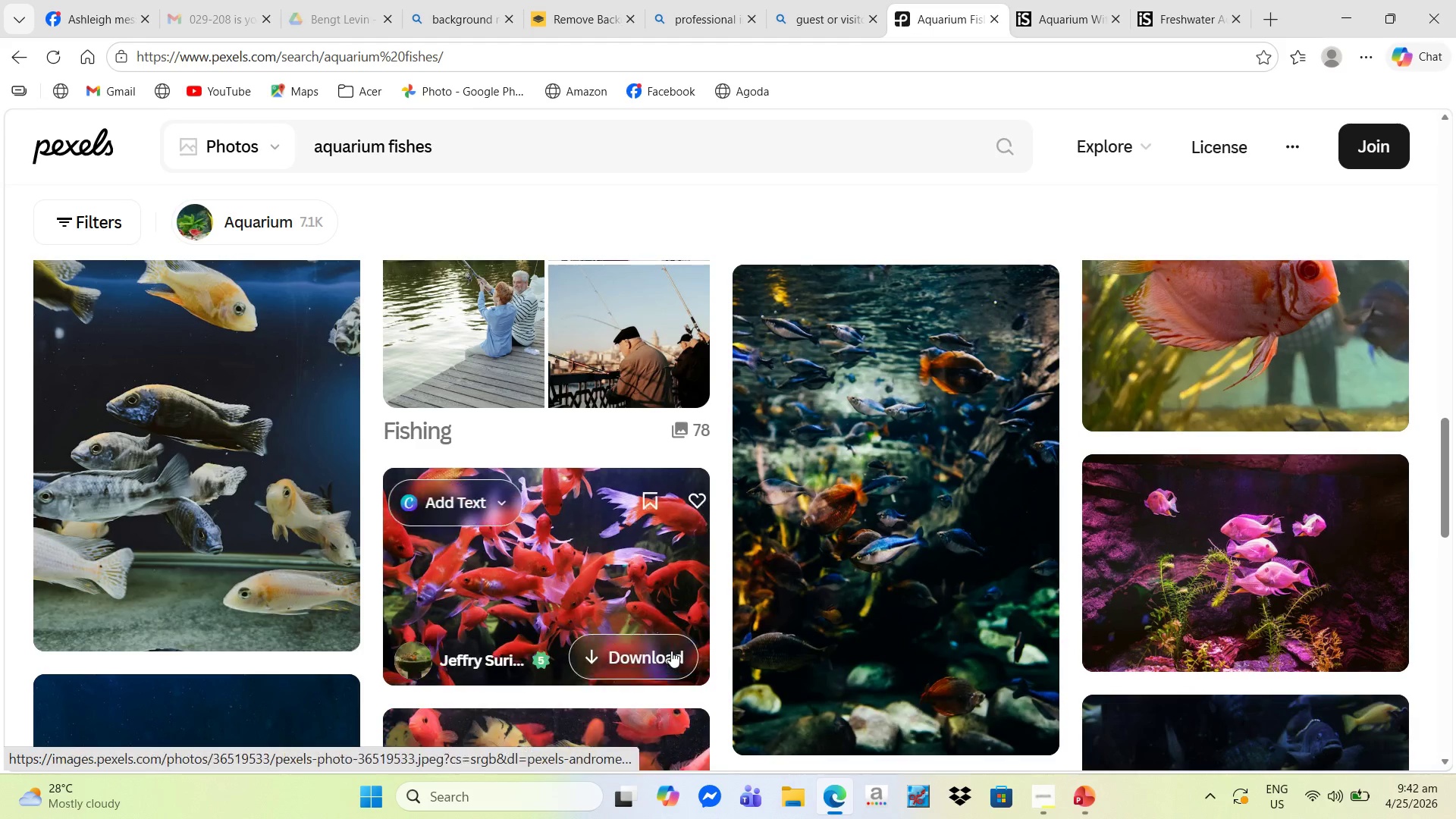 
left_click([673, 655])
 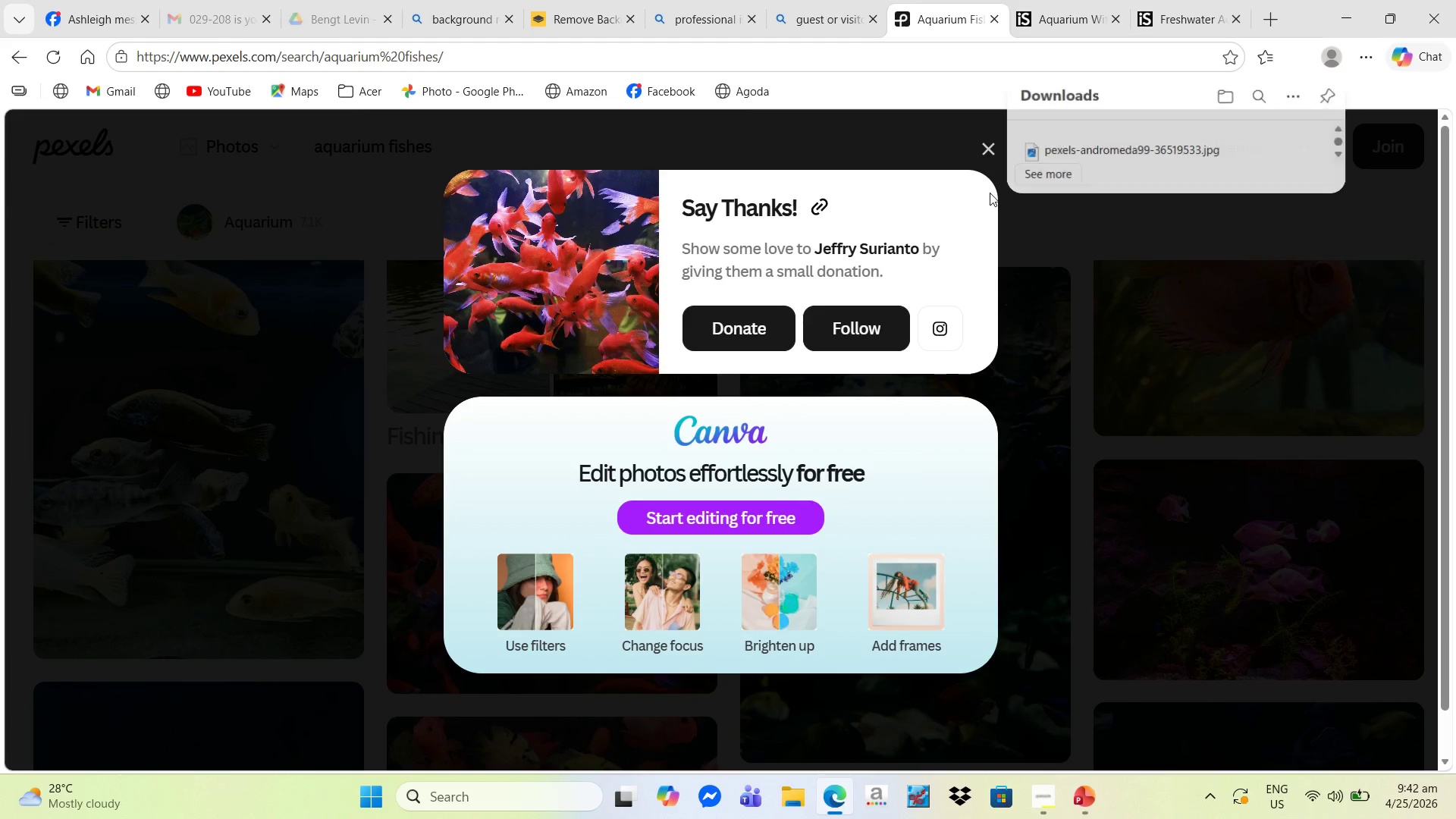 
left_click([985, 156])
 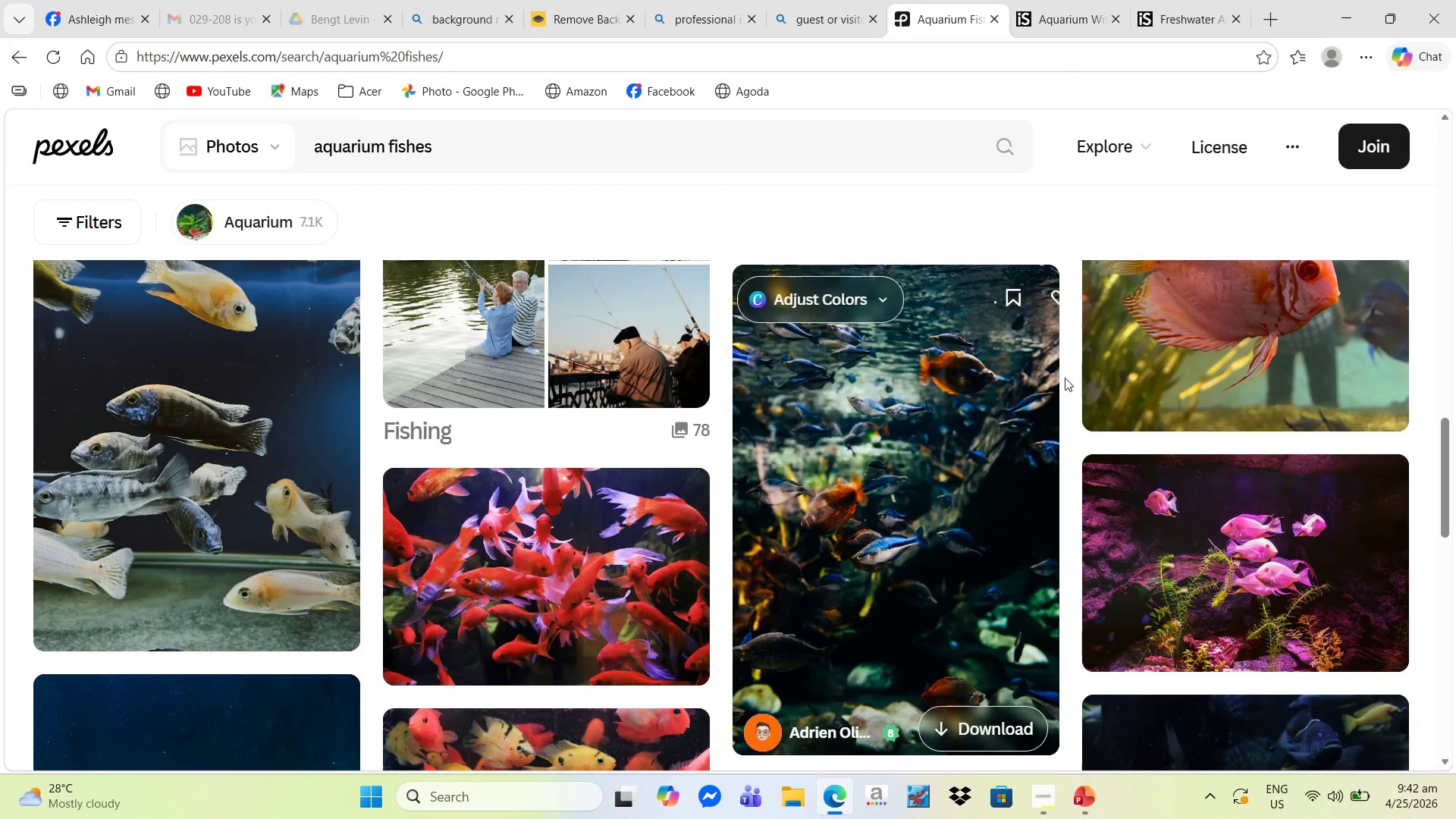 
scroll: coordinate [1105, 485], scroll_direction: up, amount: 8.0
 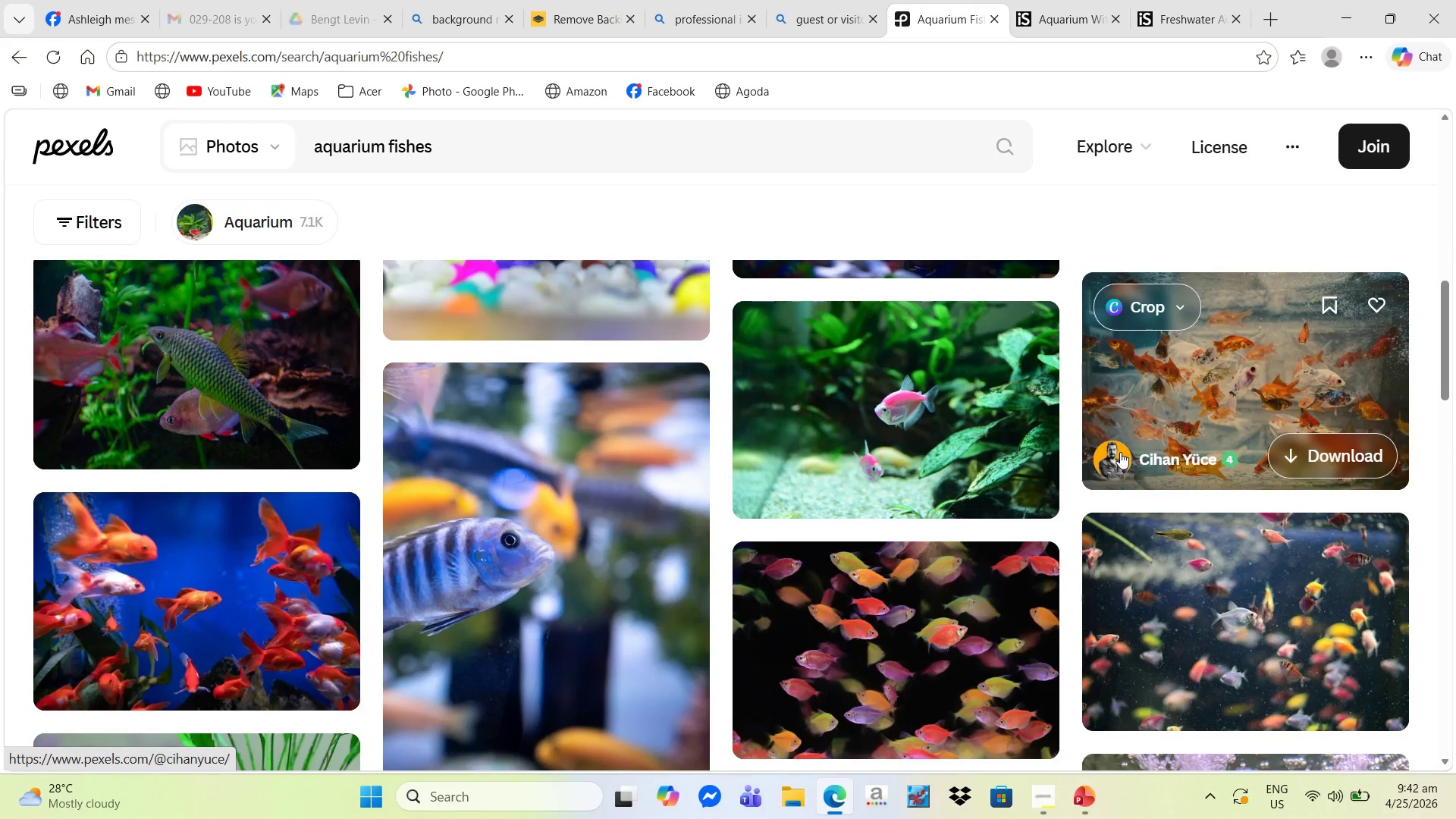 
key(Alt+Tab)
 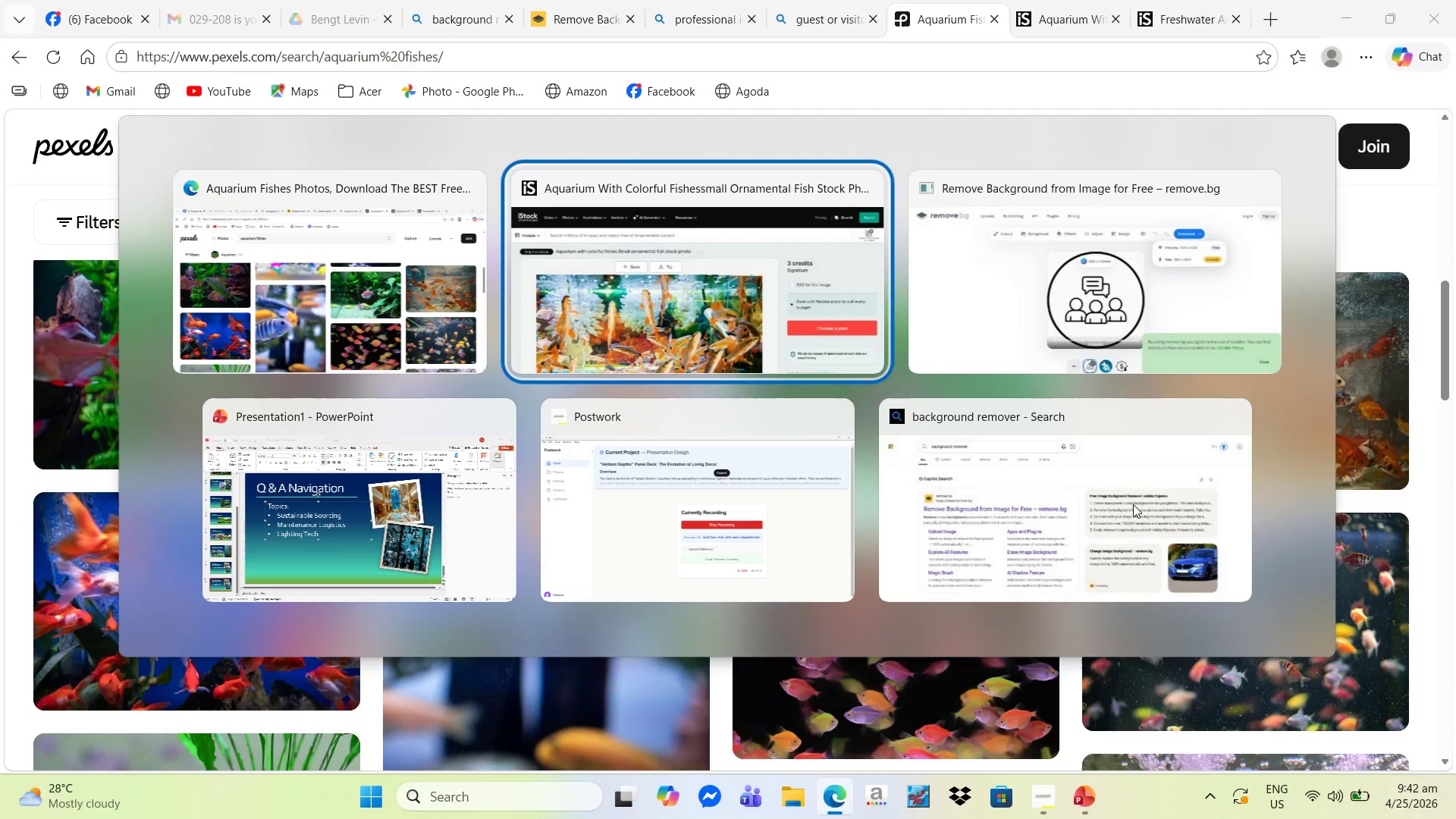 
key(Alt+Tab)
 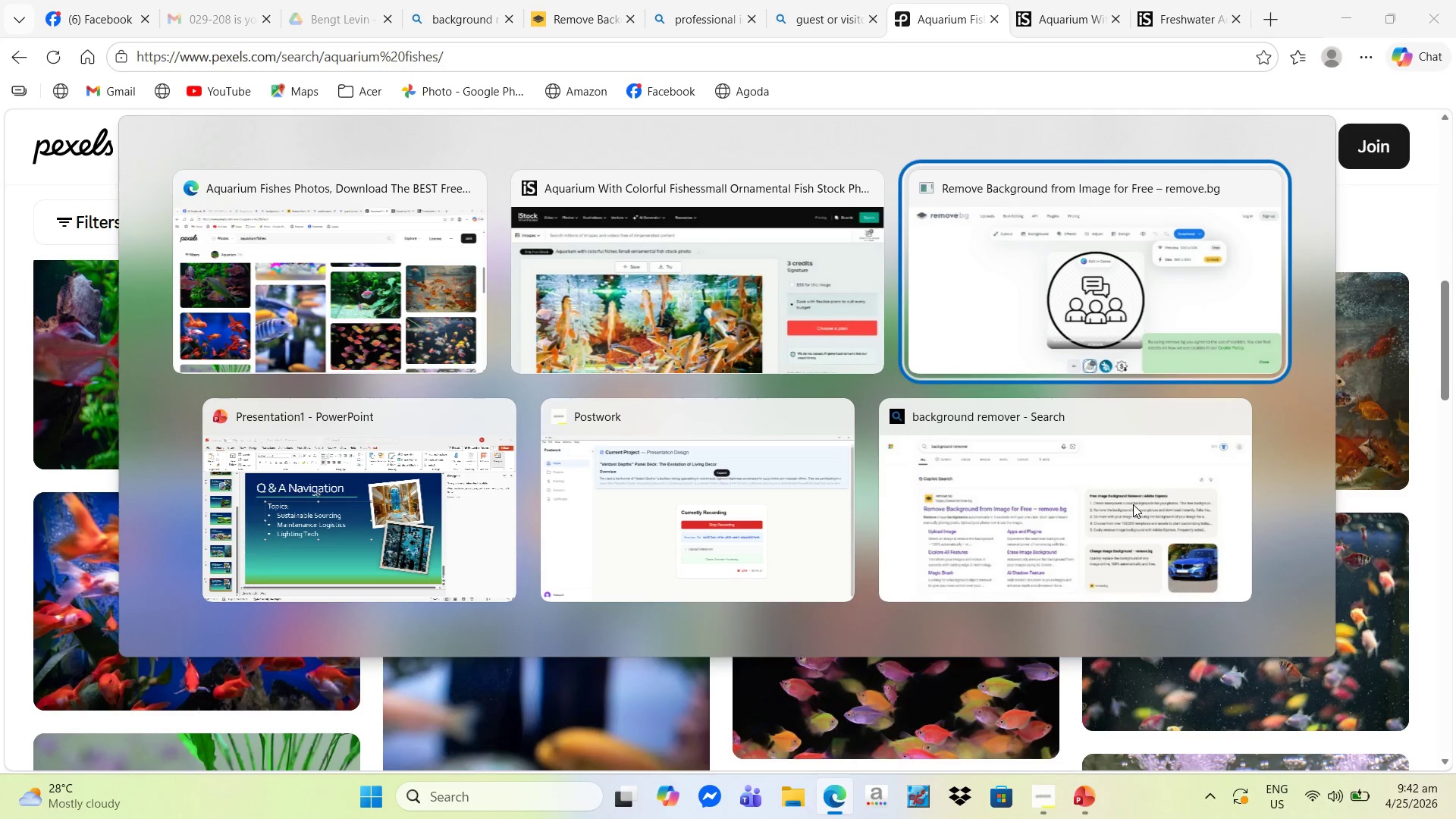 
key(Alt+Tab)
 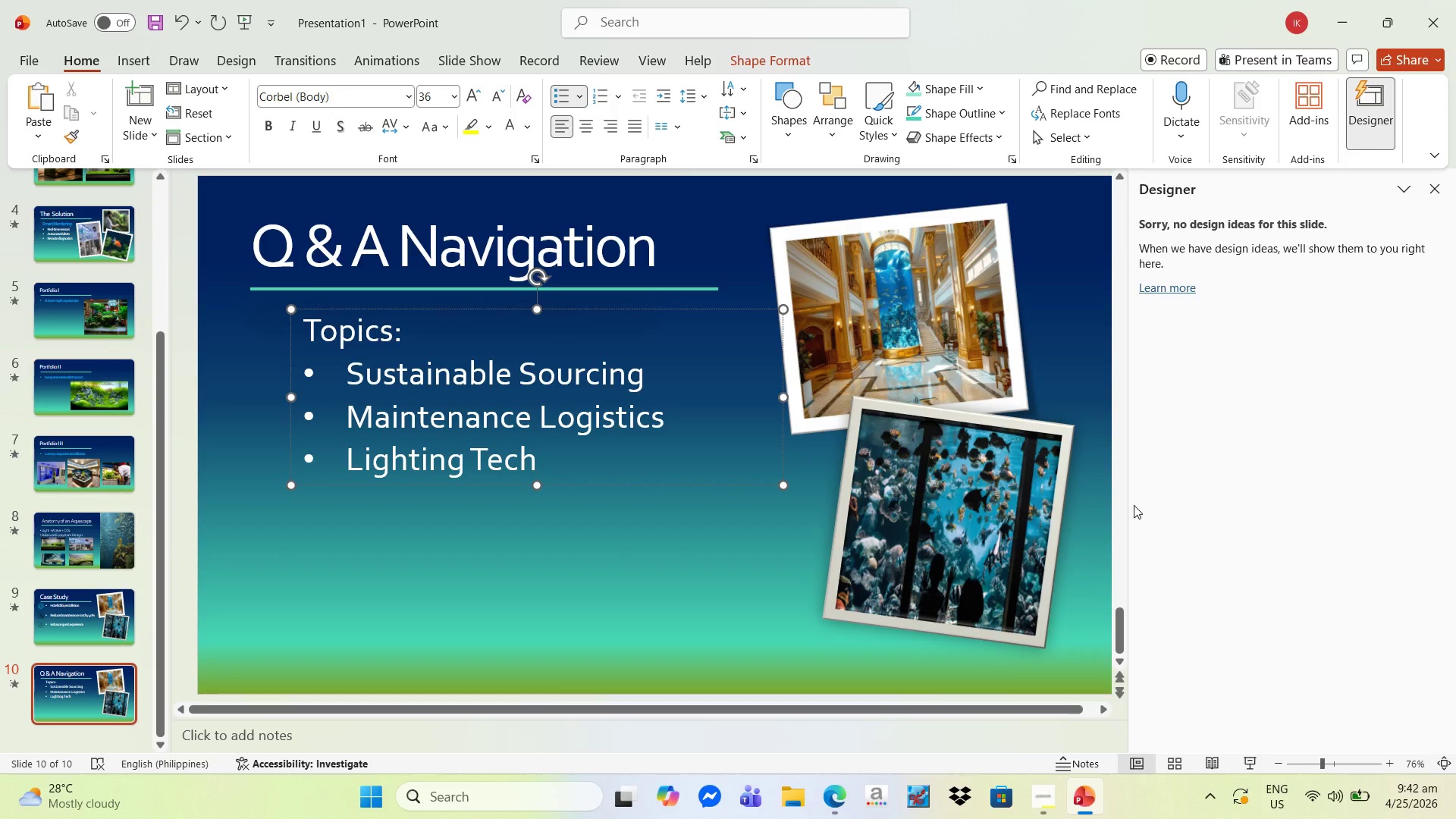 
key(Alt+Tab)
 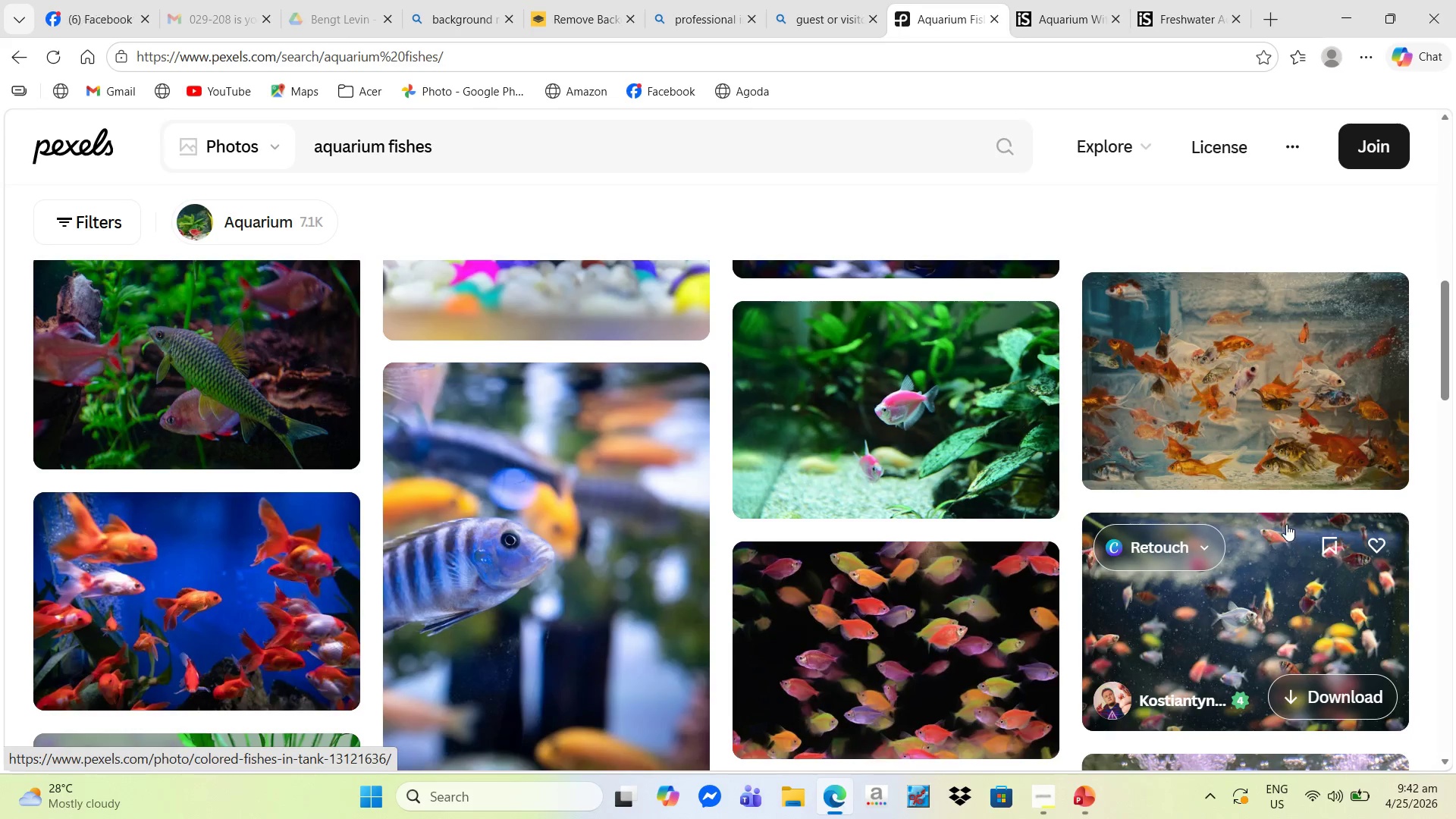 
left_click([485, 152])
 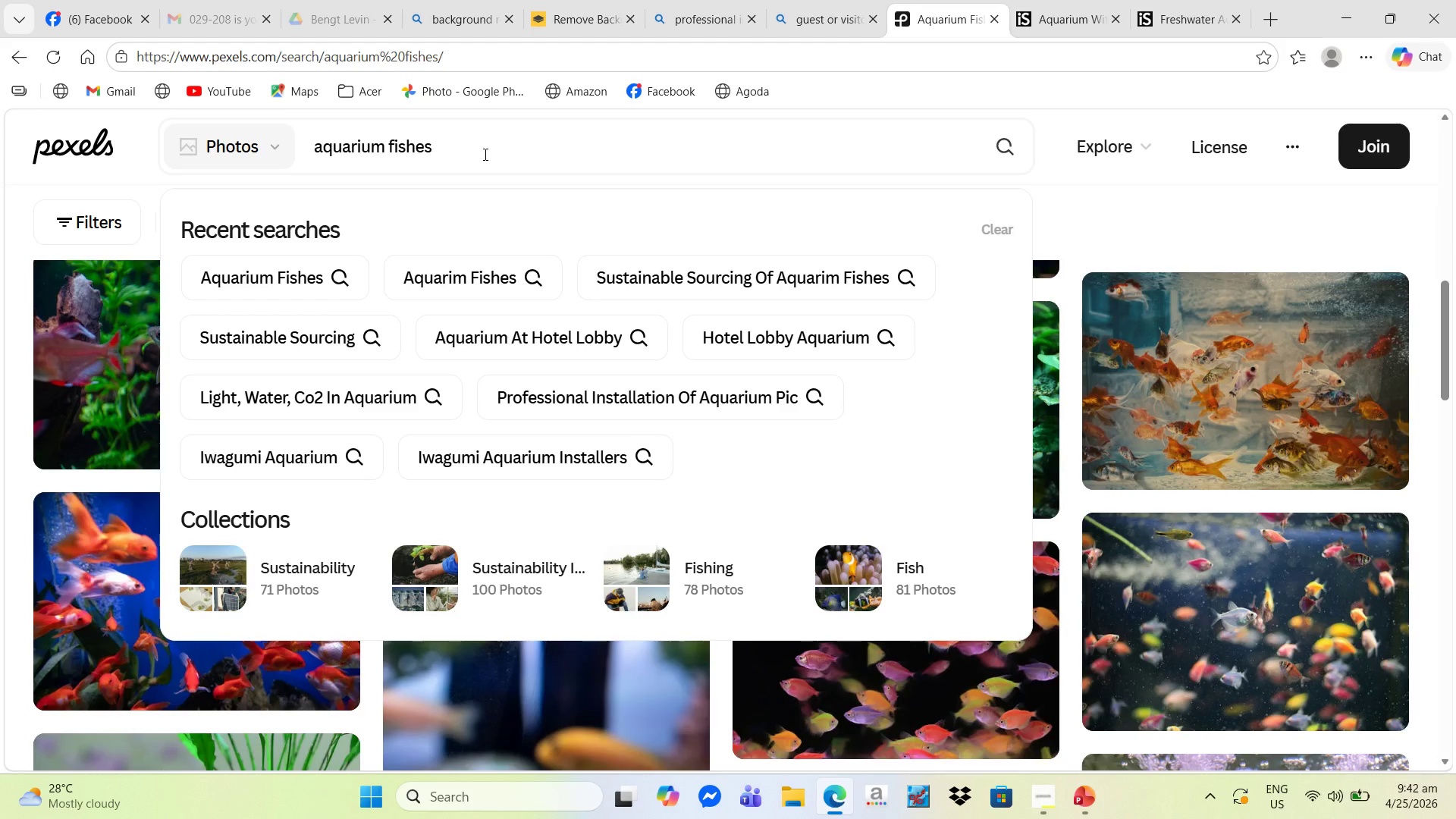 
key(Backspace)
 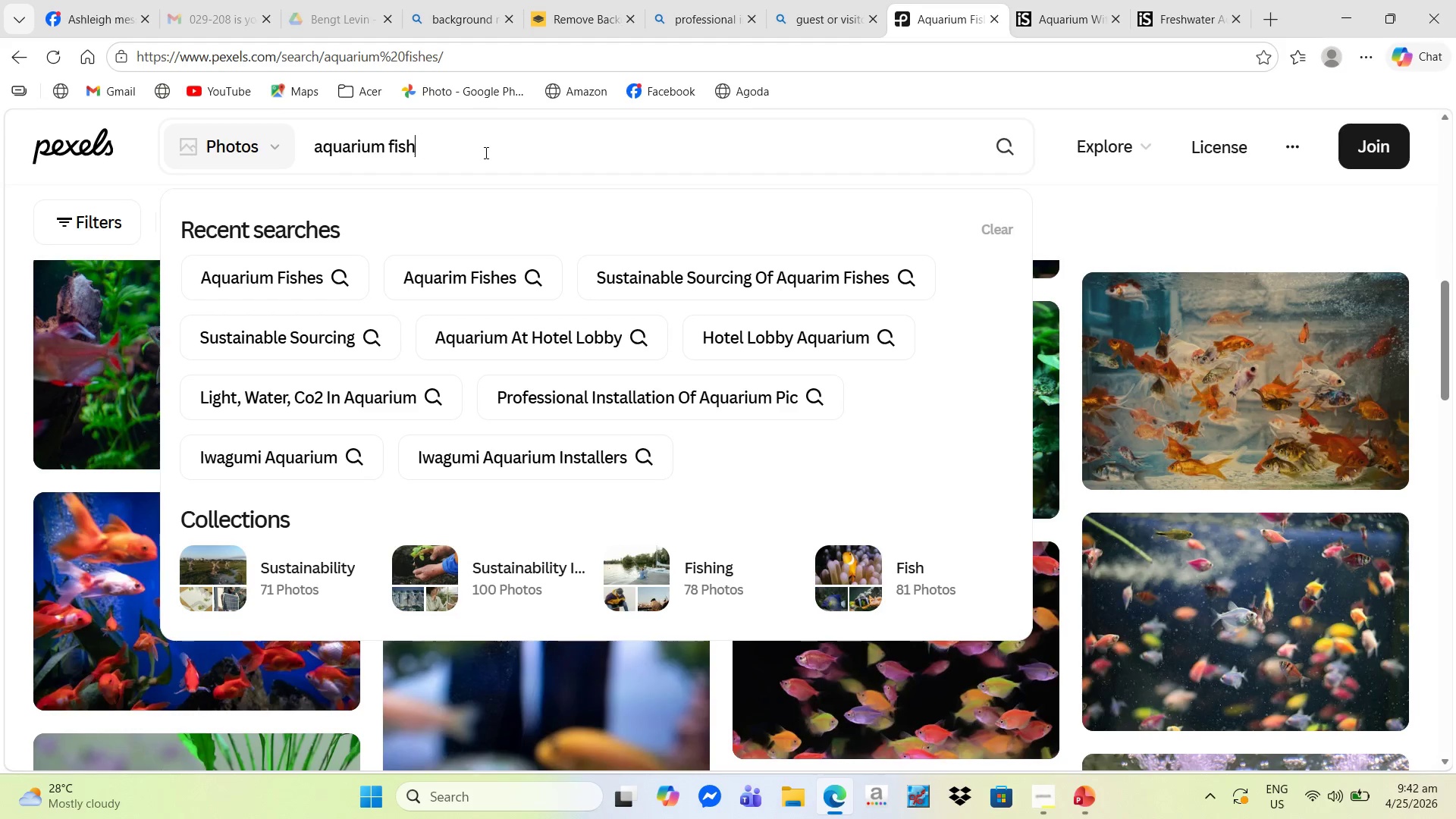 
key(Backspace)
 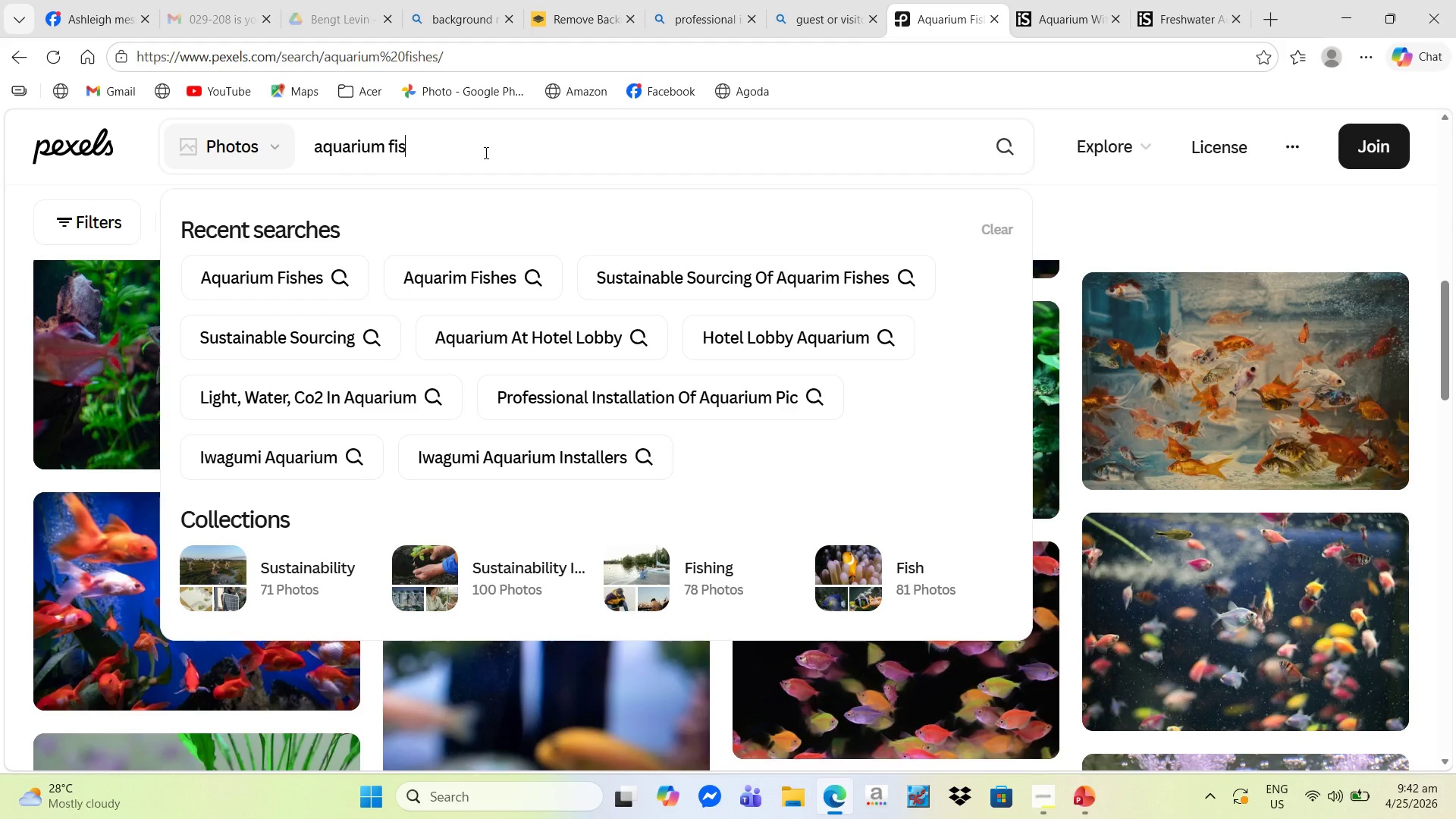 
key(Backspace)
 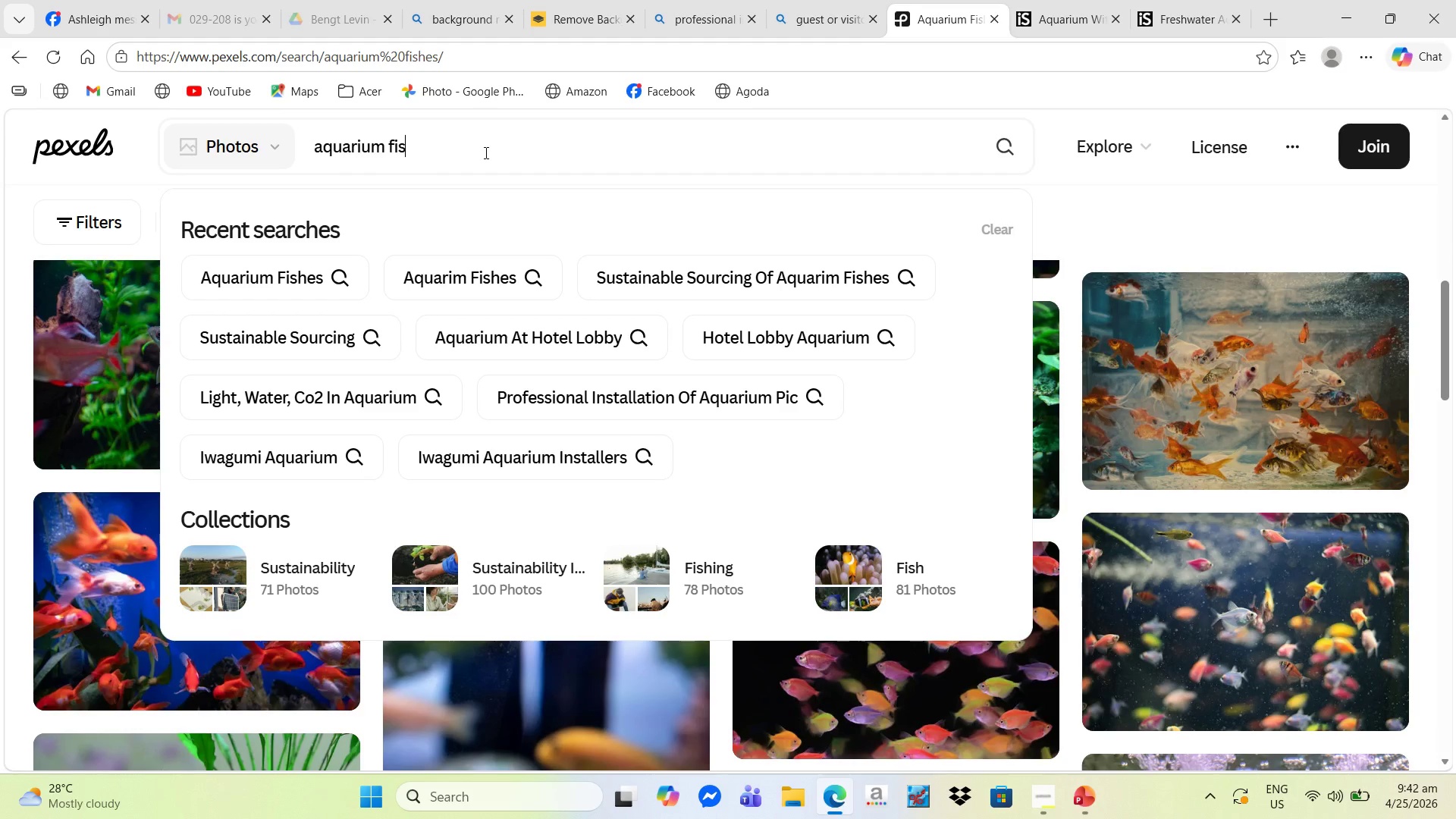 
key(Backspace)
 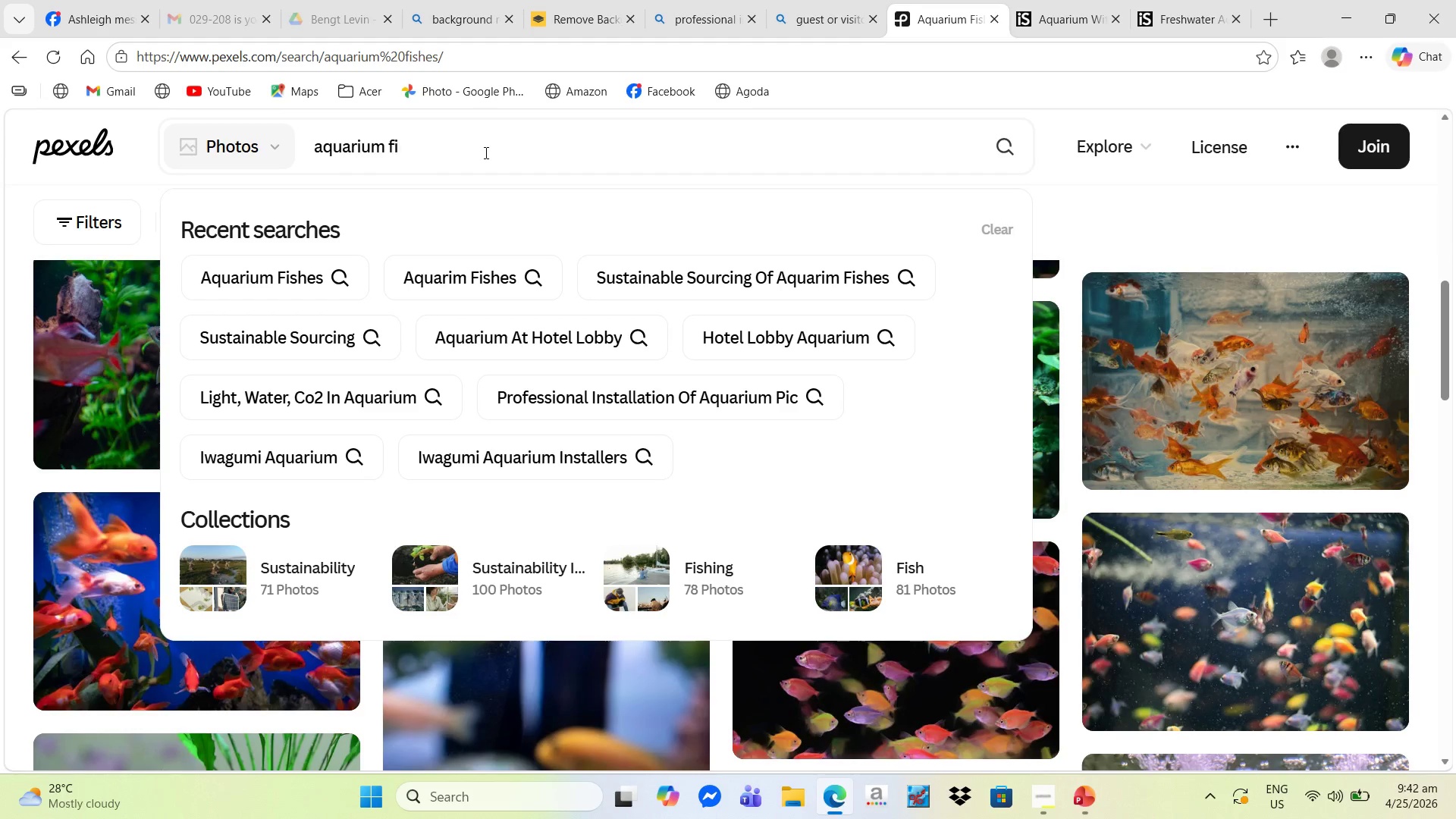 
key(Backspace)
 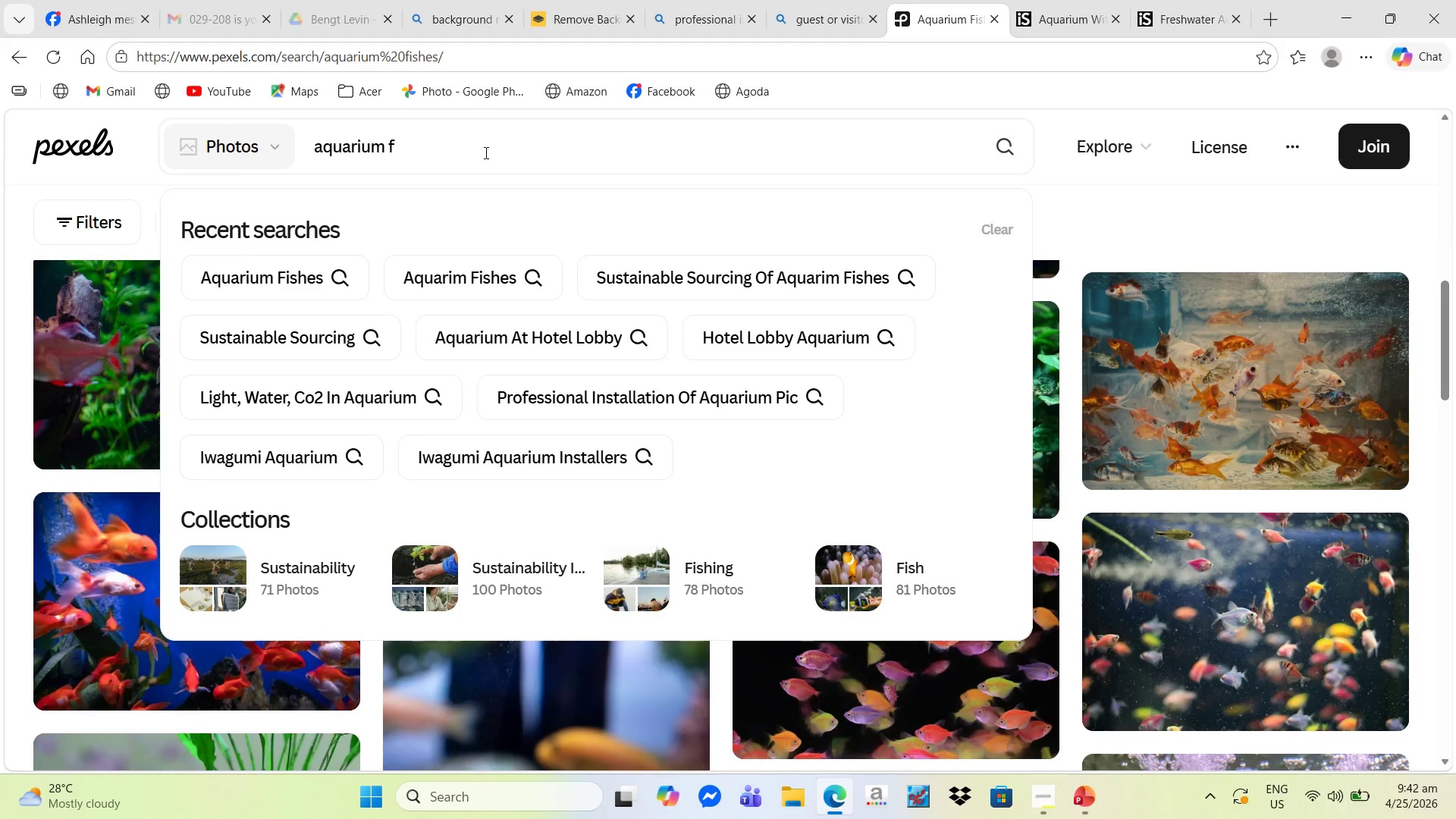 
key(Backspace)
 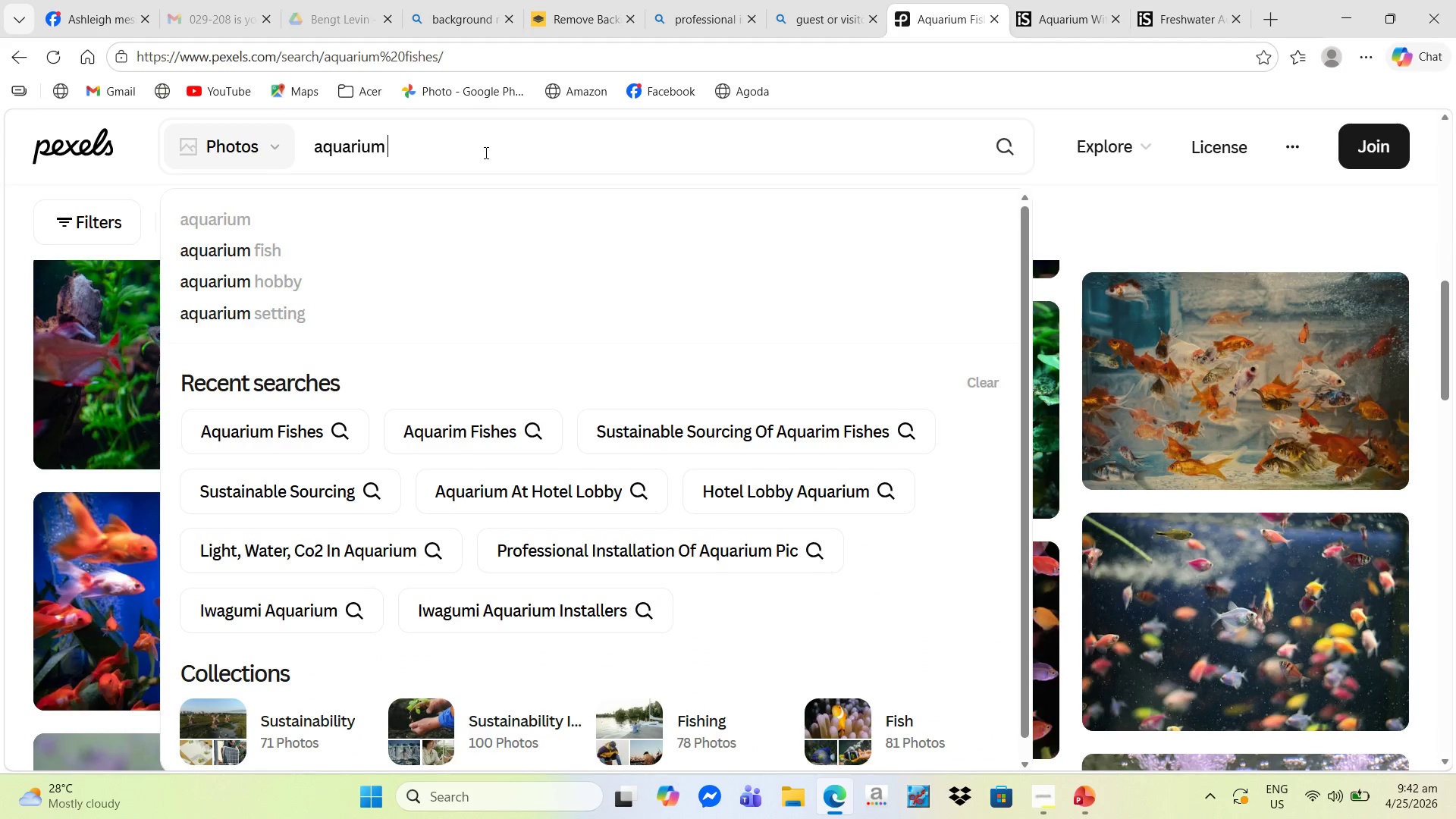 
key(Backspace)
 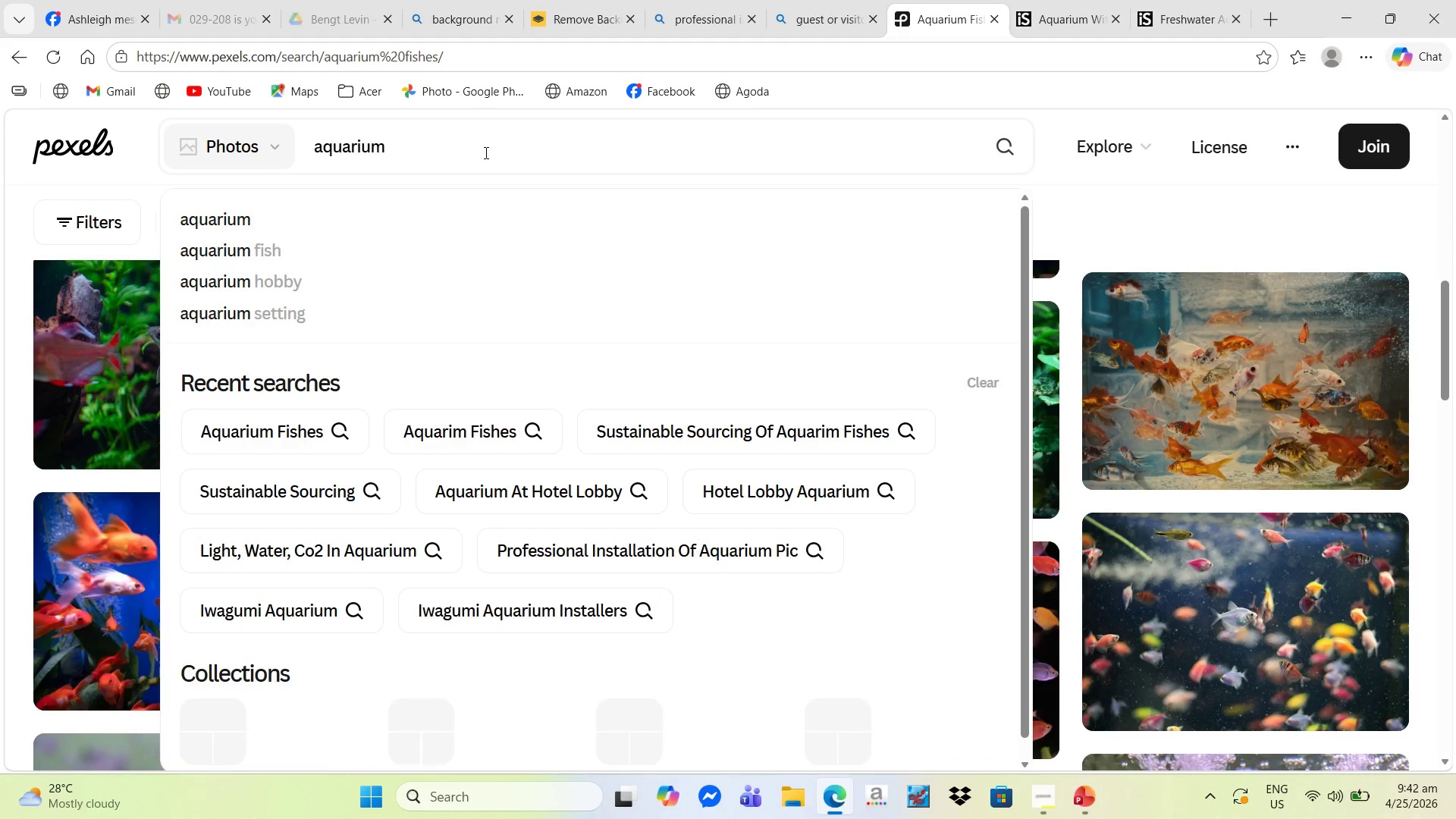 
key(Enter)
 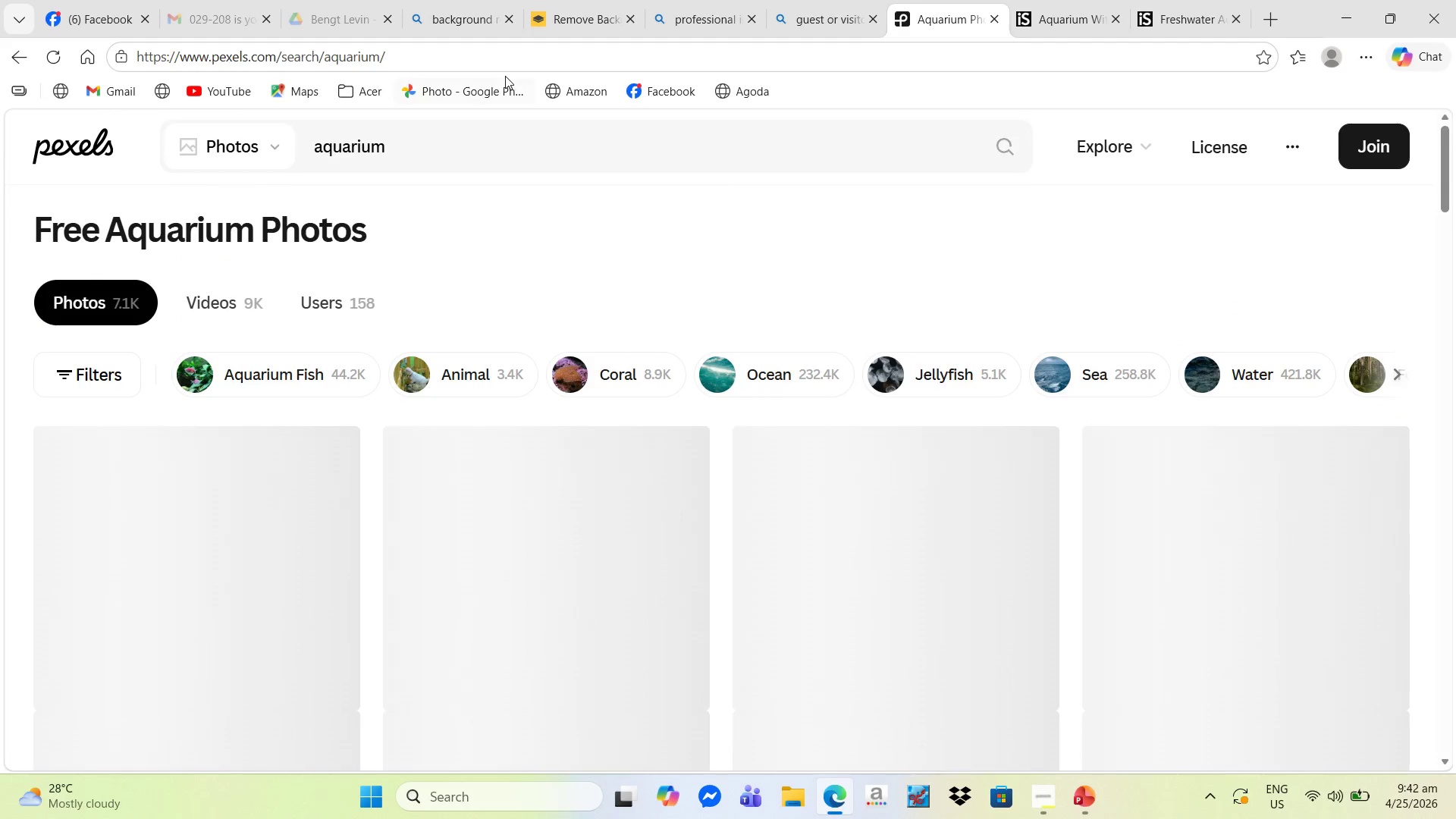 
scroll: coordinate [438, 309], scroll_direction: up, amount: 1.0
 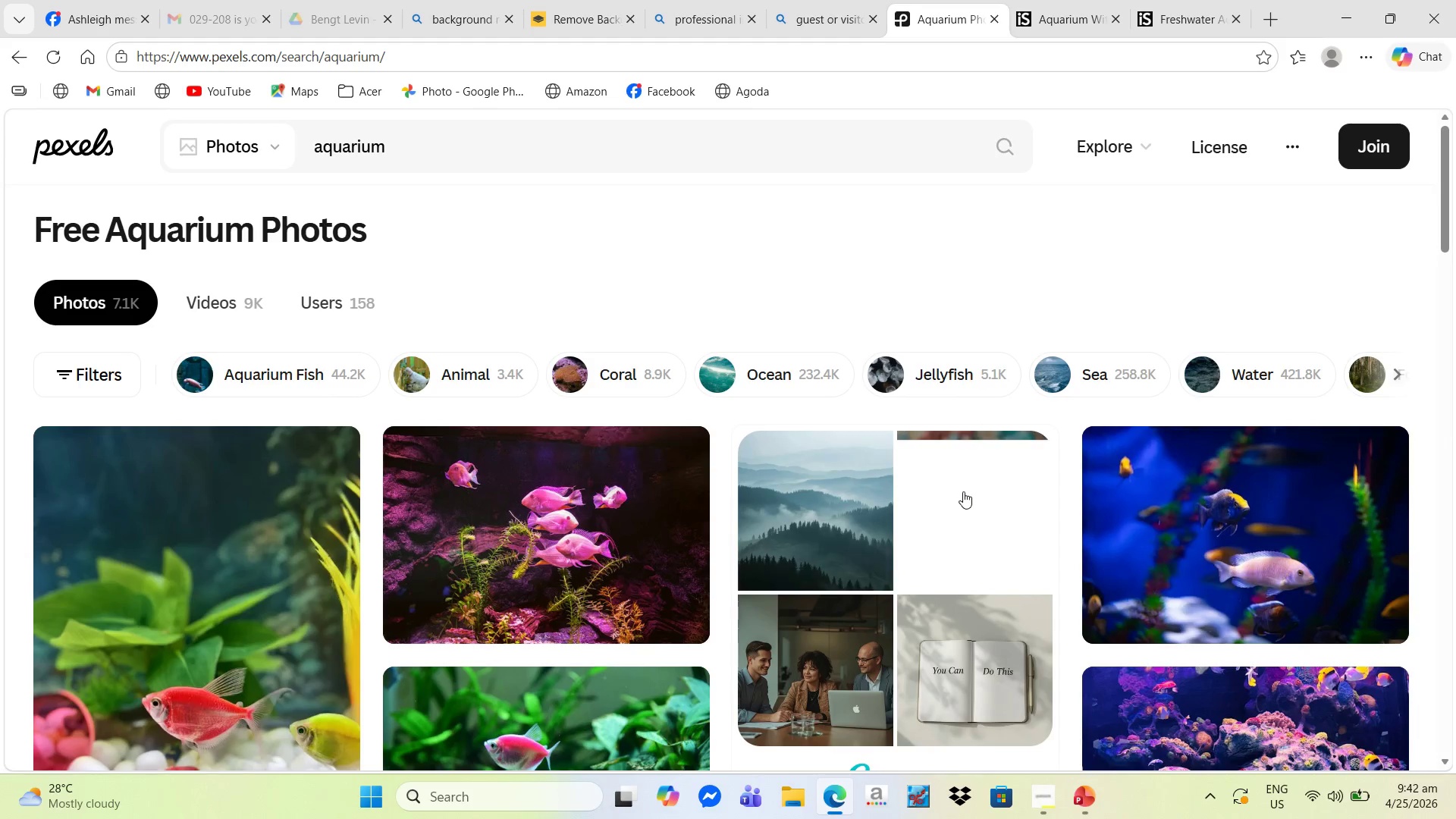 
scroll: coordinate [968, 504], scroll_direction: down, amount: 8.0
 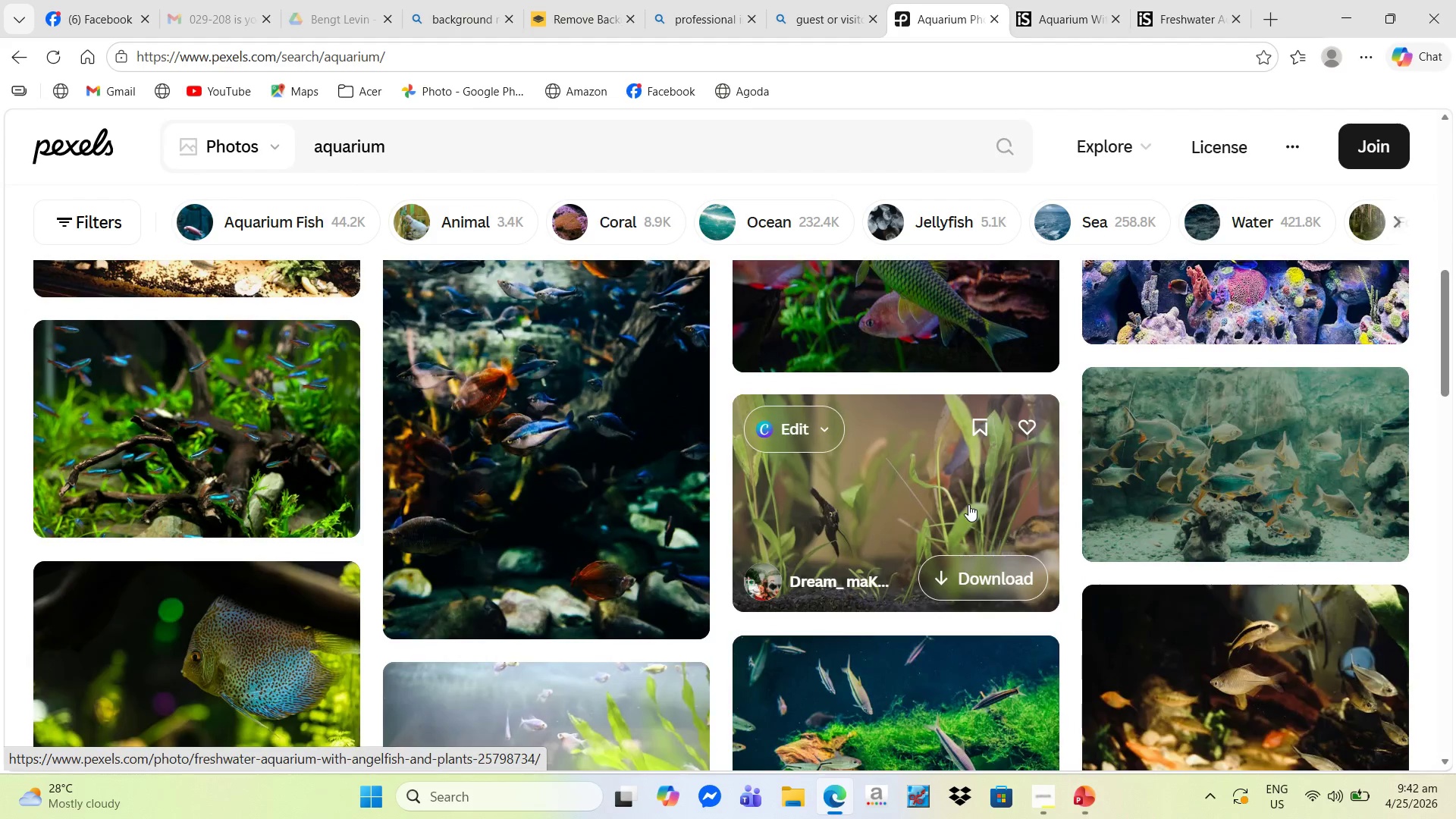 
scroll: coordinate [968, 504], scroll_direction: up, amount: 3.0
 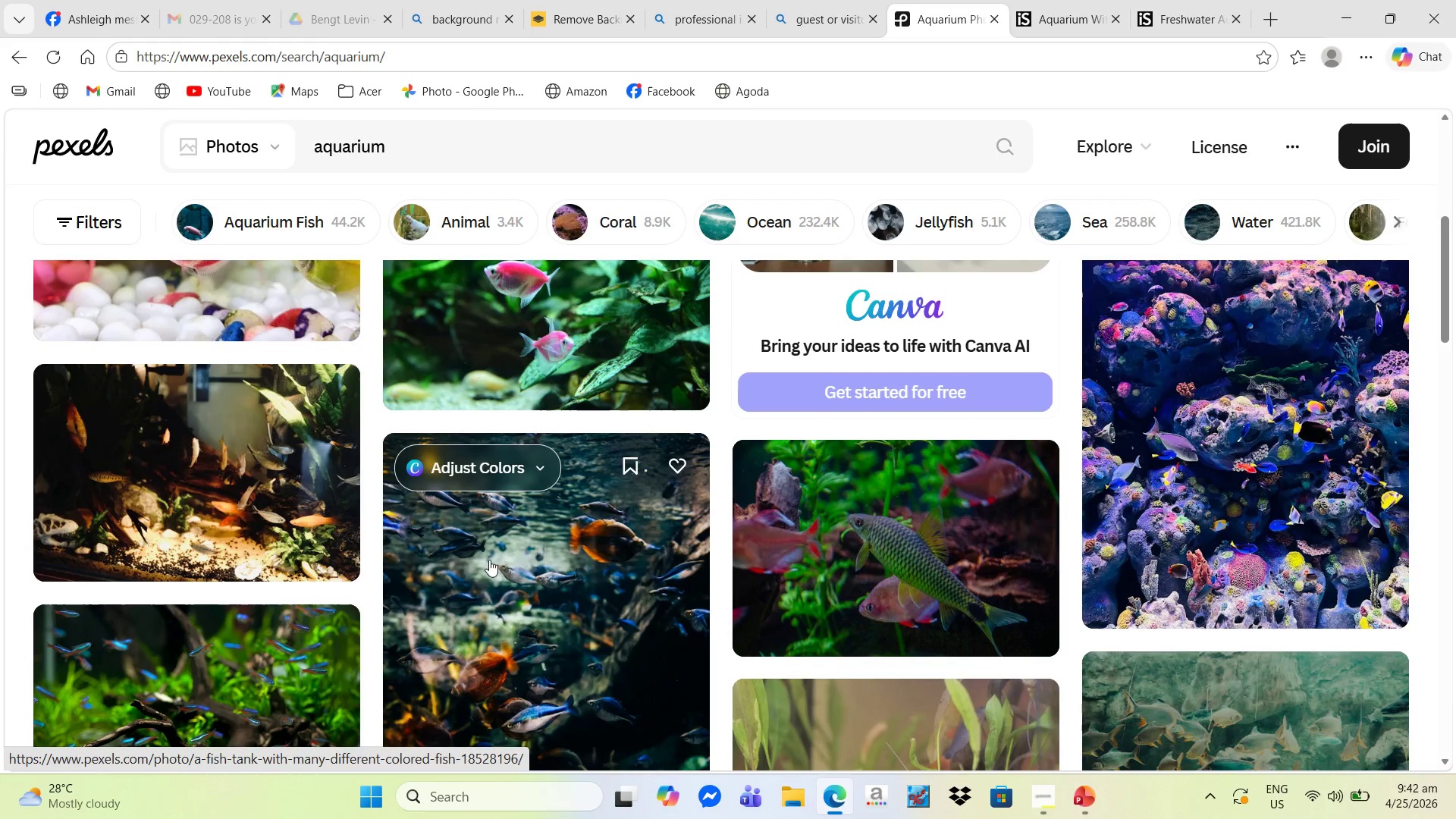 
scroll: coordinate [982, 556], scroll_direction: down, amount: 8.0
 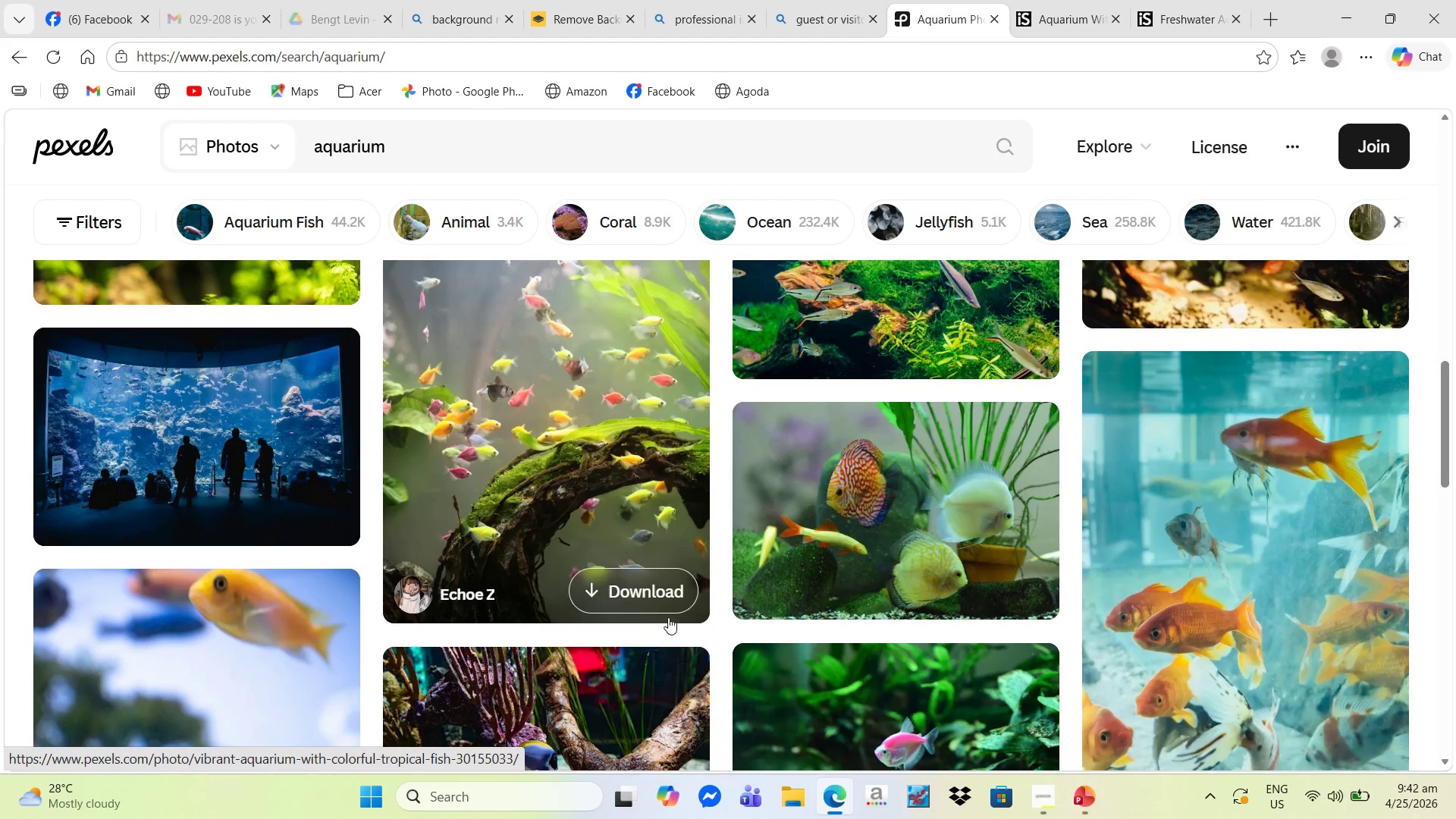 
left_click([668, 593])
 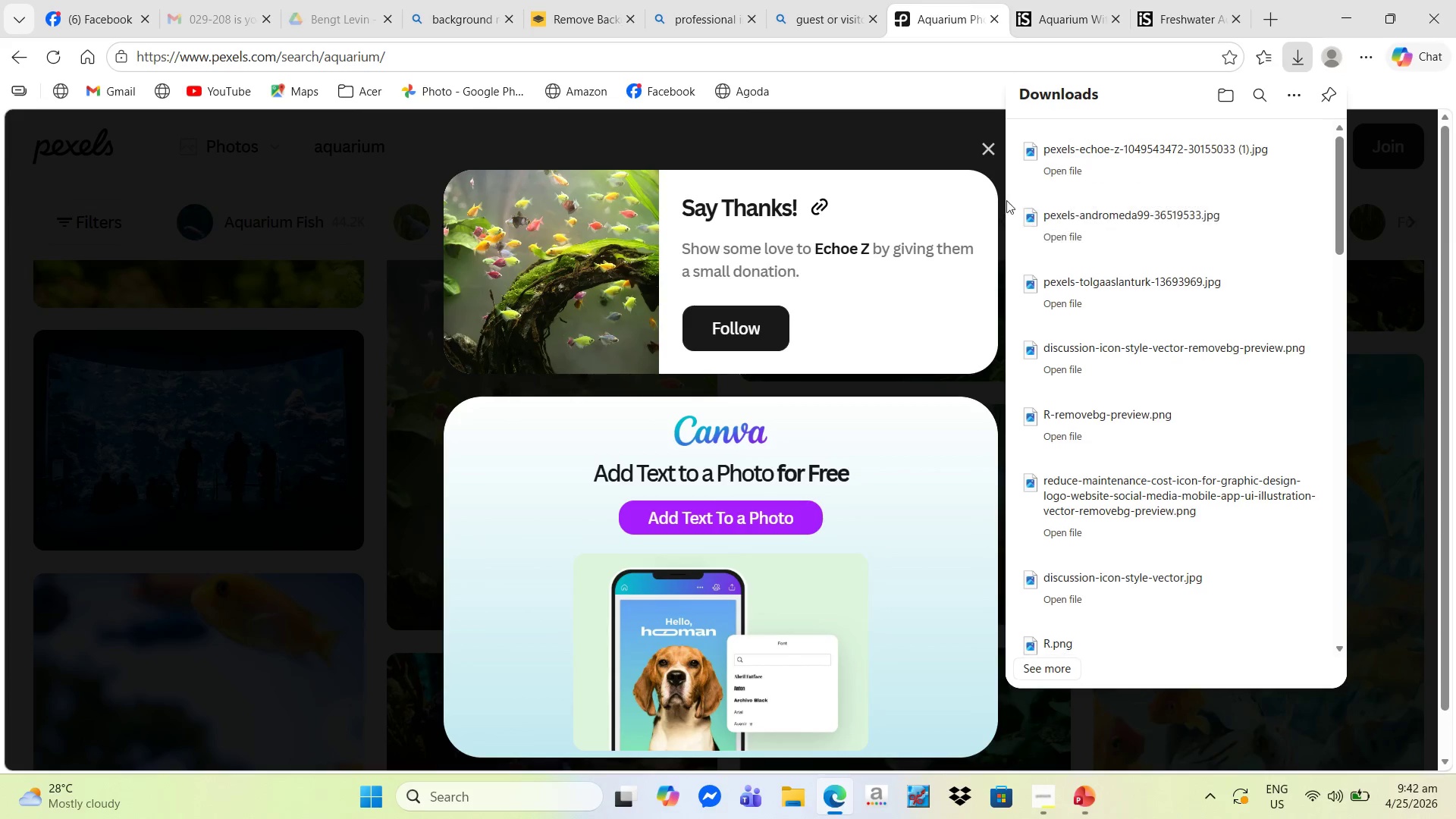 
left_click([990, 151])
 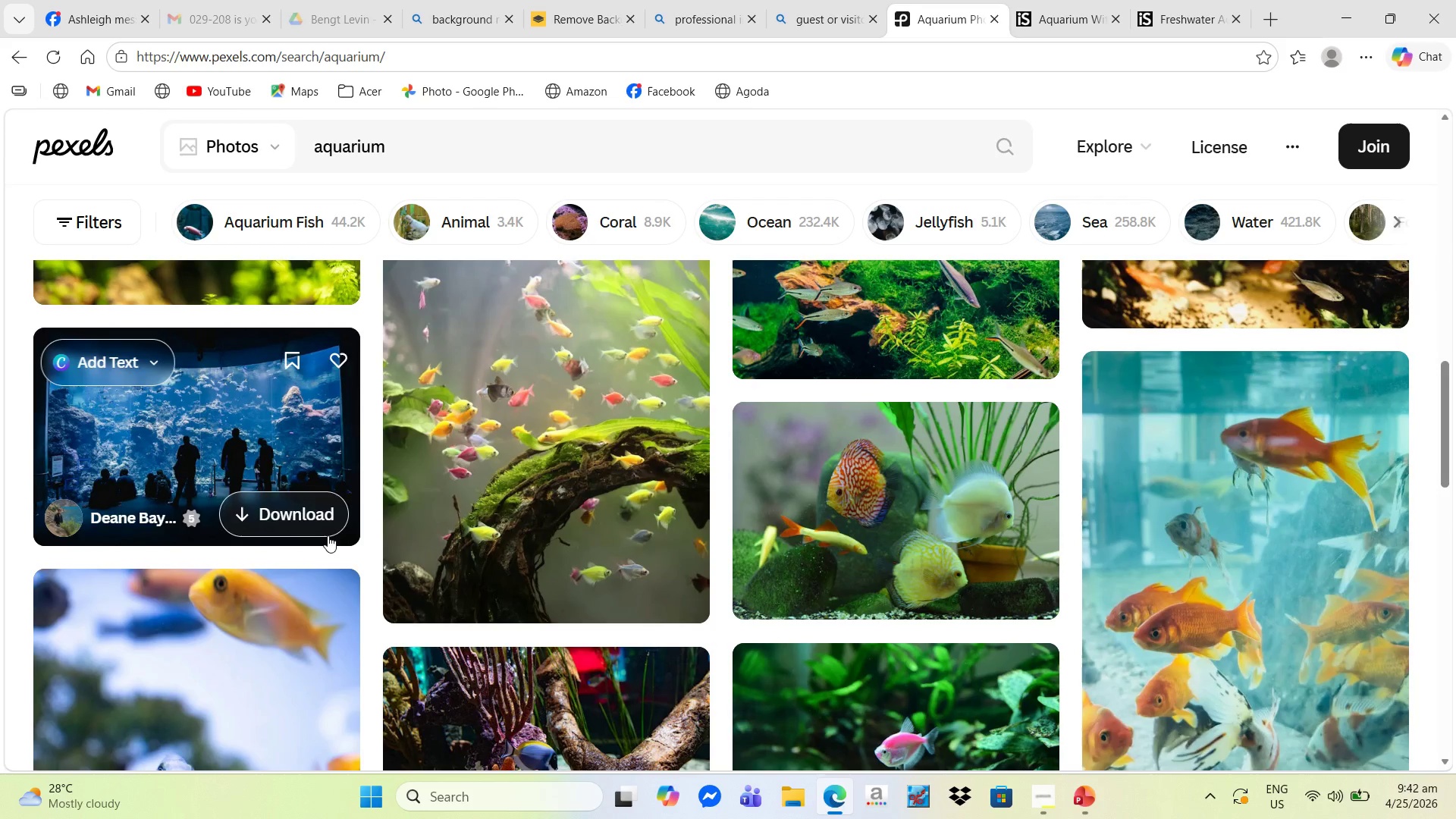 
left_click([331, 522])
 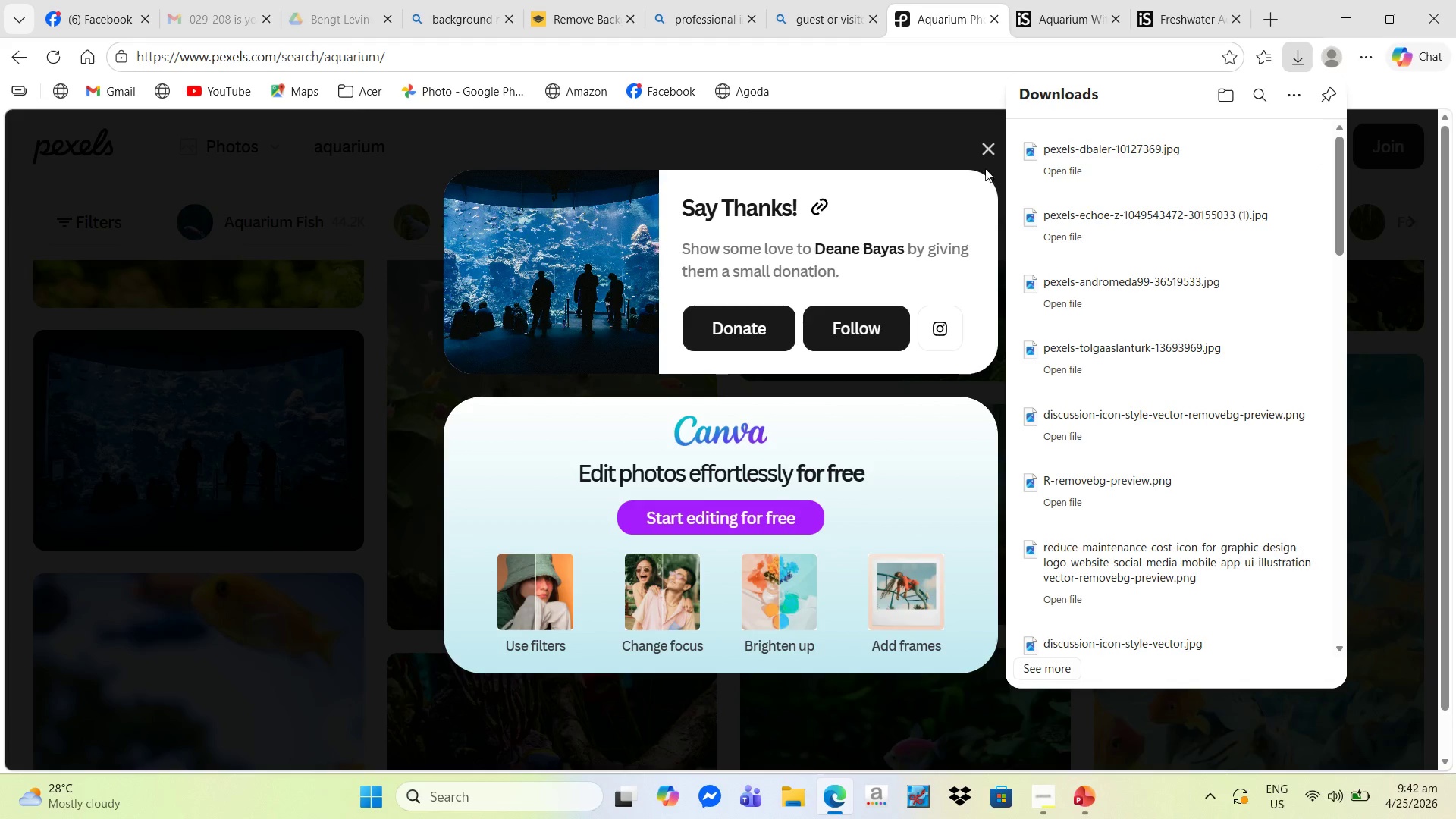 
left_click([997, 154])
 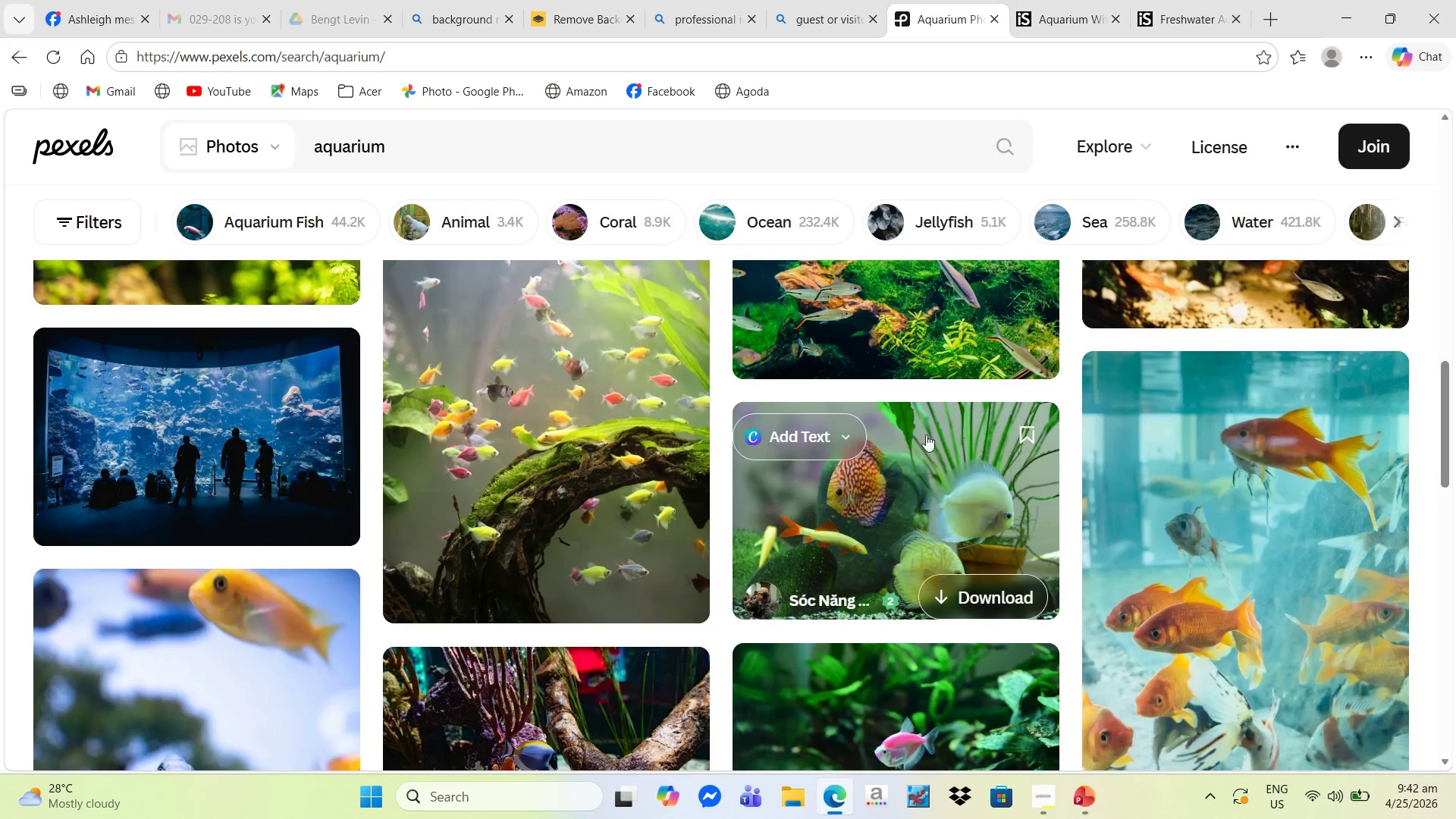 
scroll: coordinate [937, 509], scroll_direction: down, amount: 8.0
 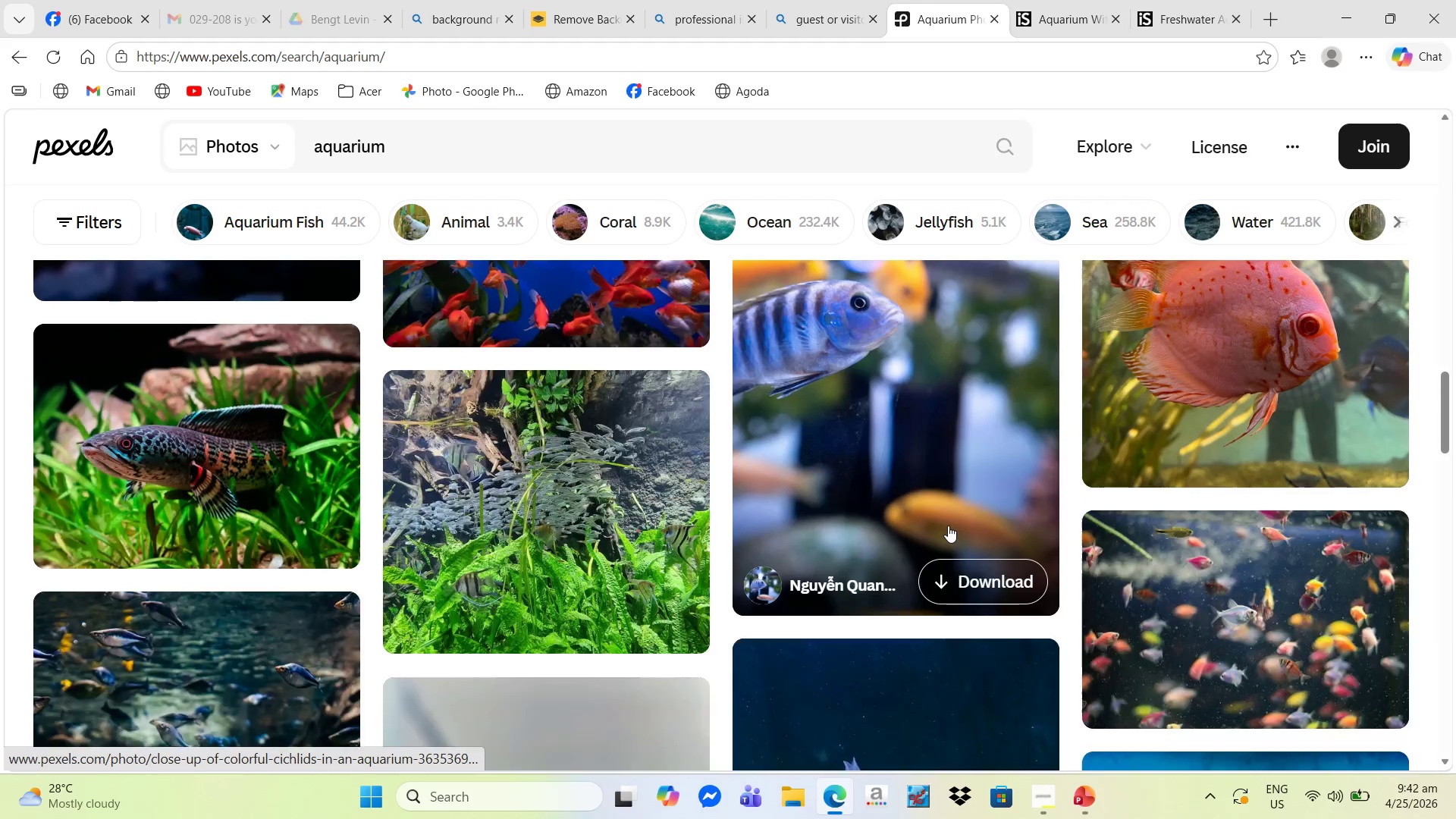 
scroll: coordinate [950, 526], scroll_direction: up, amount: 5.0
 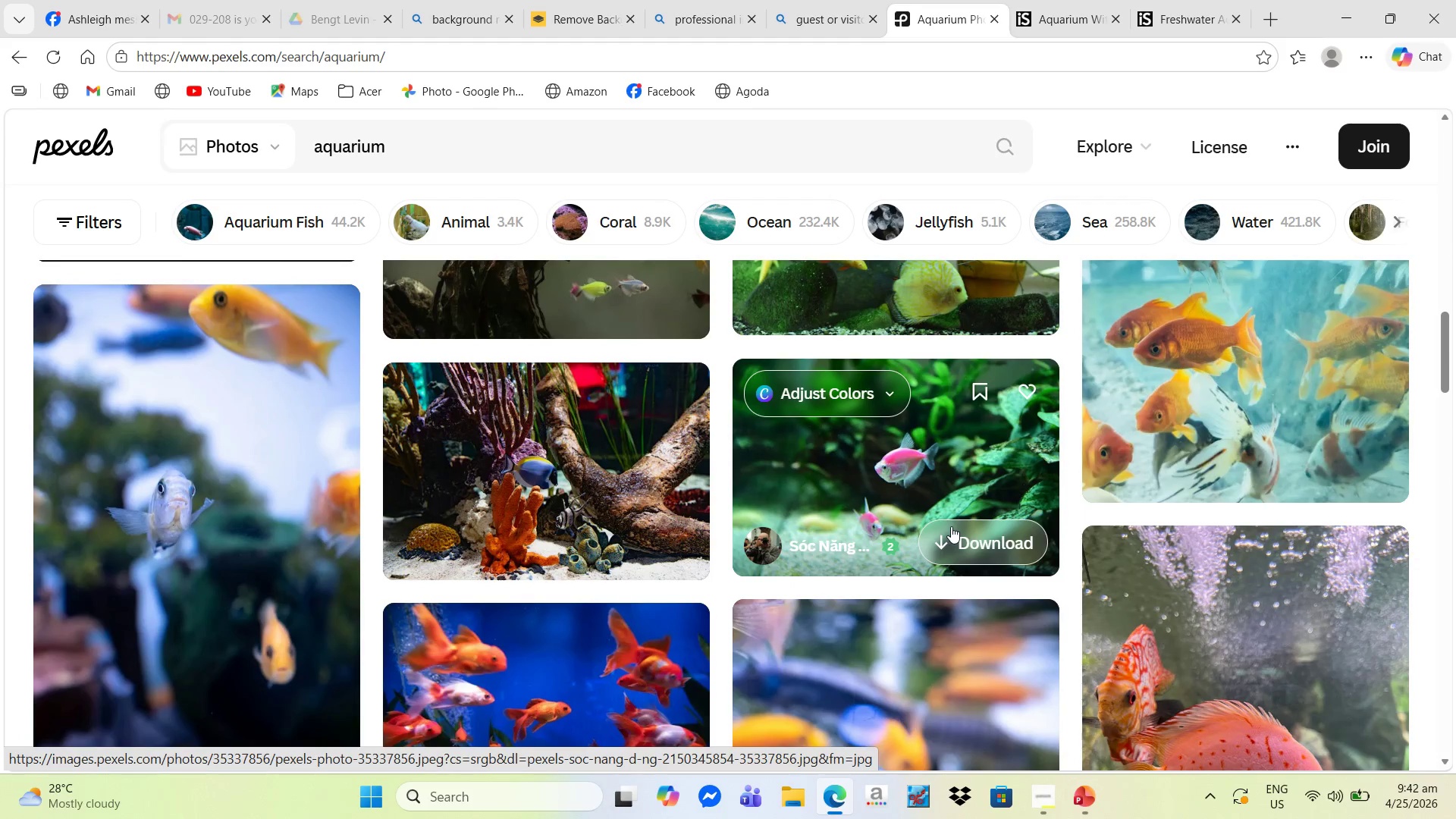 
scroll: coordinate [961, 530], scroll_direction: down, amount: 22.0
 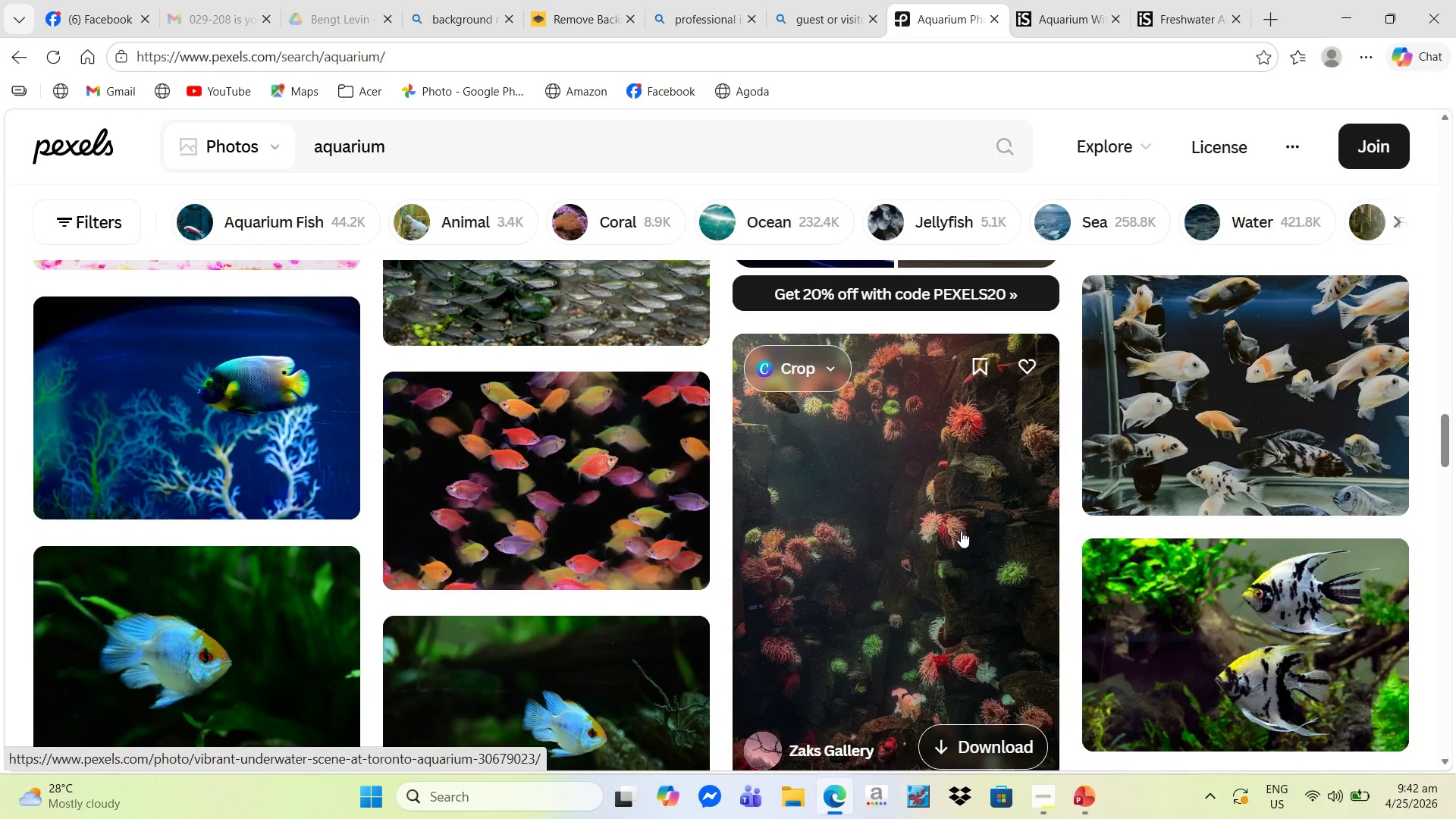 
scroll: coordinate [965, 532], scroll_direction: down, amount: 13.0
 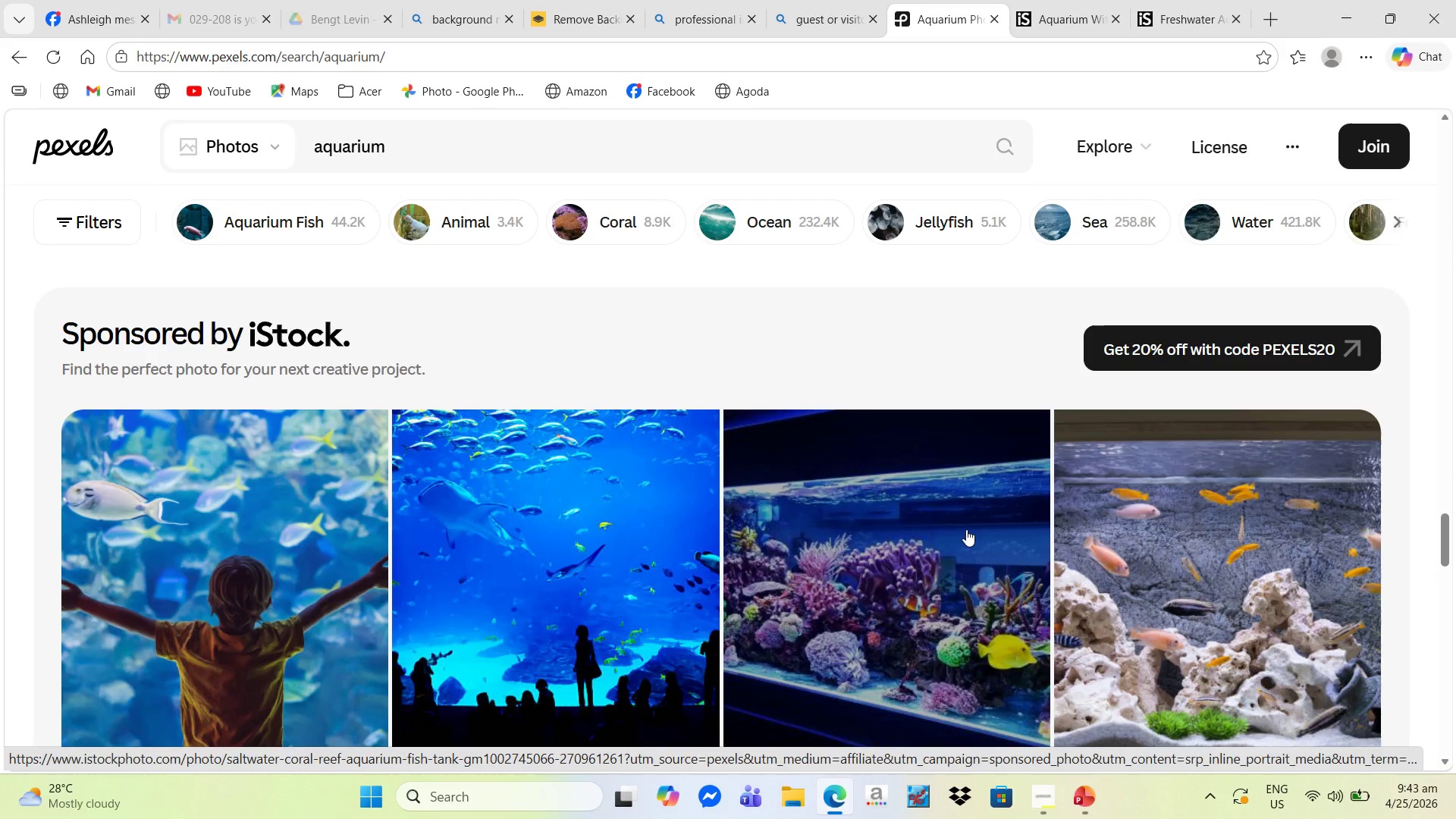 
key(Alt+Tab)
 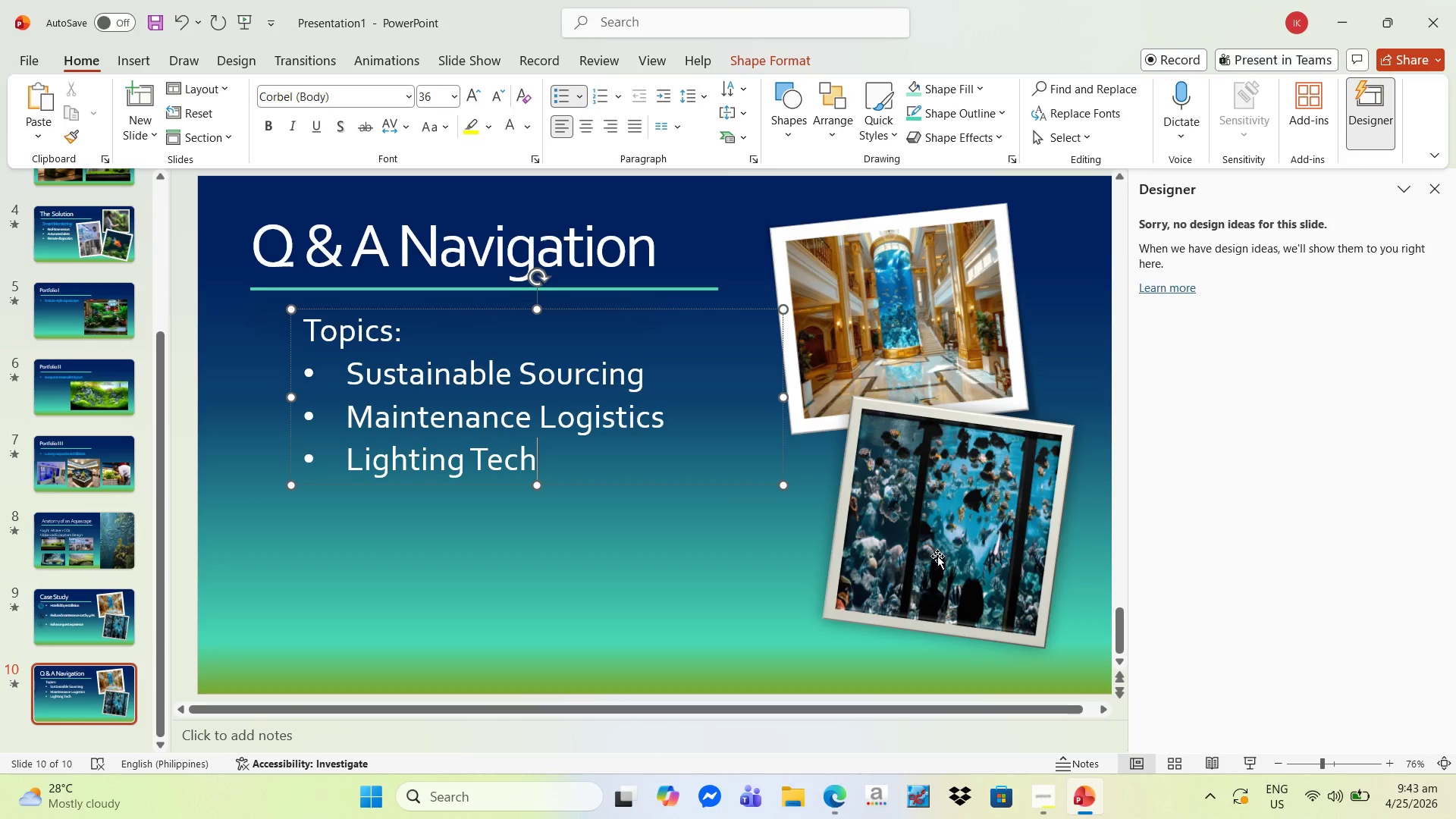 
left_click([964, 524])
 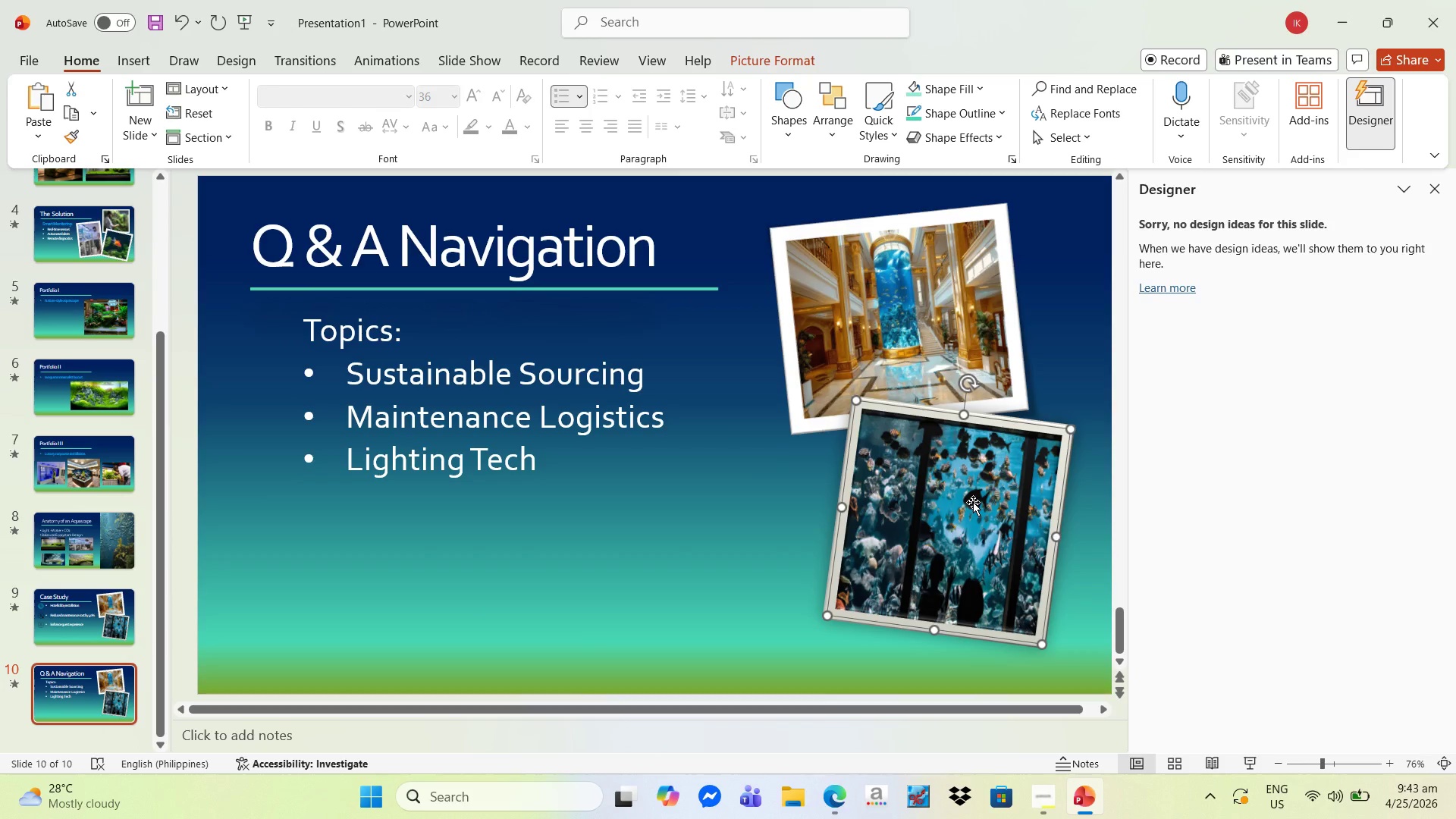 
wait(5.62)
 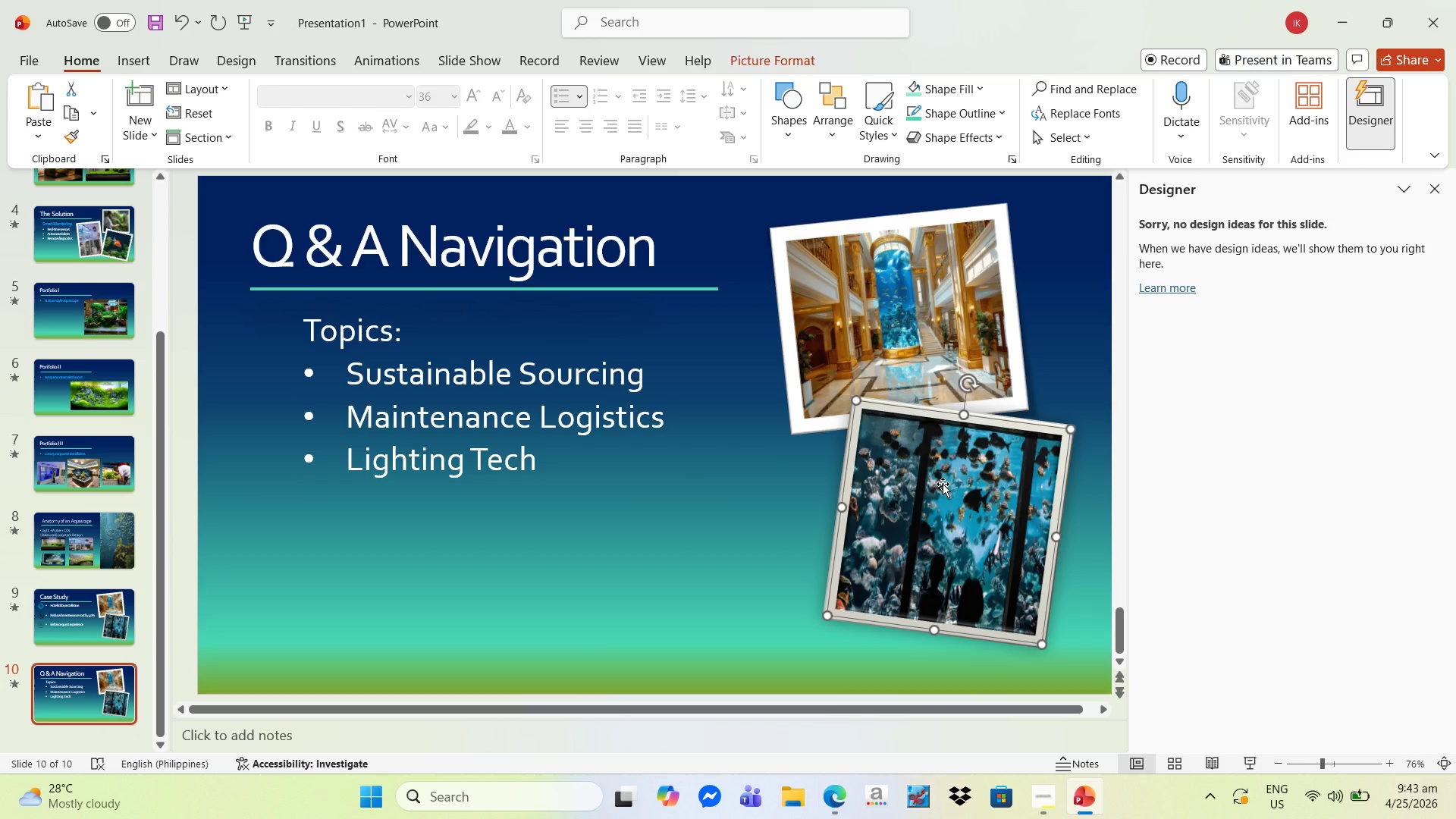 
key(Delete)
 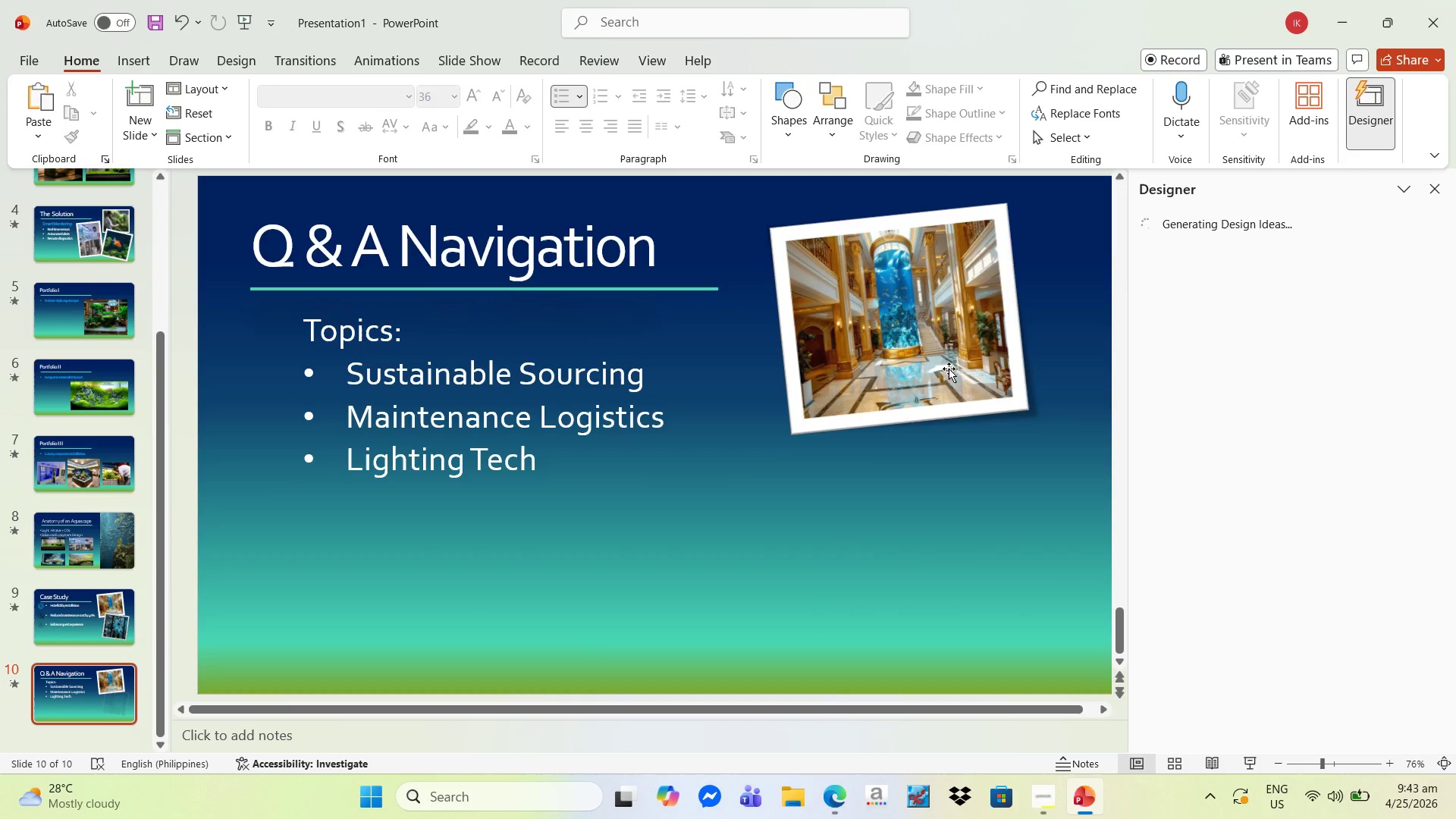 
left_click([948, 365])
 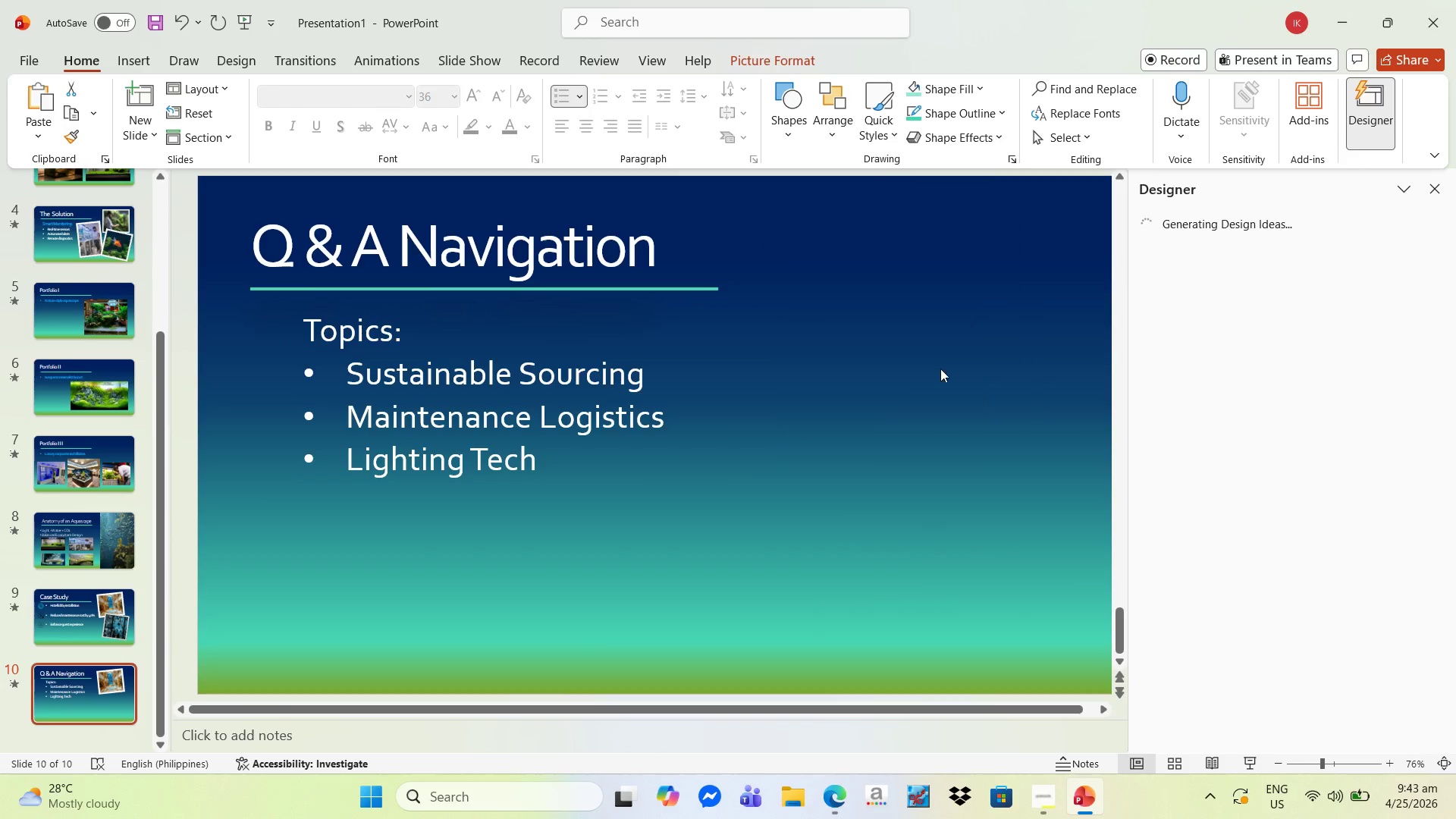 
key(Delete)
 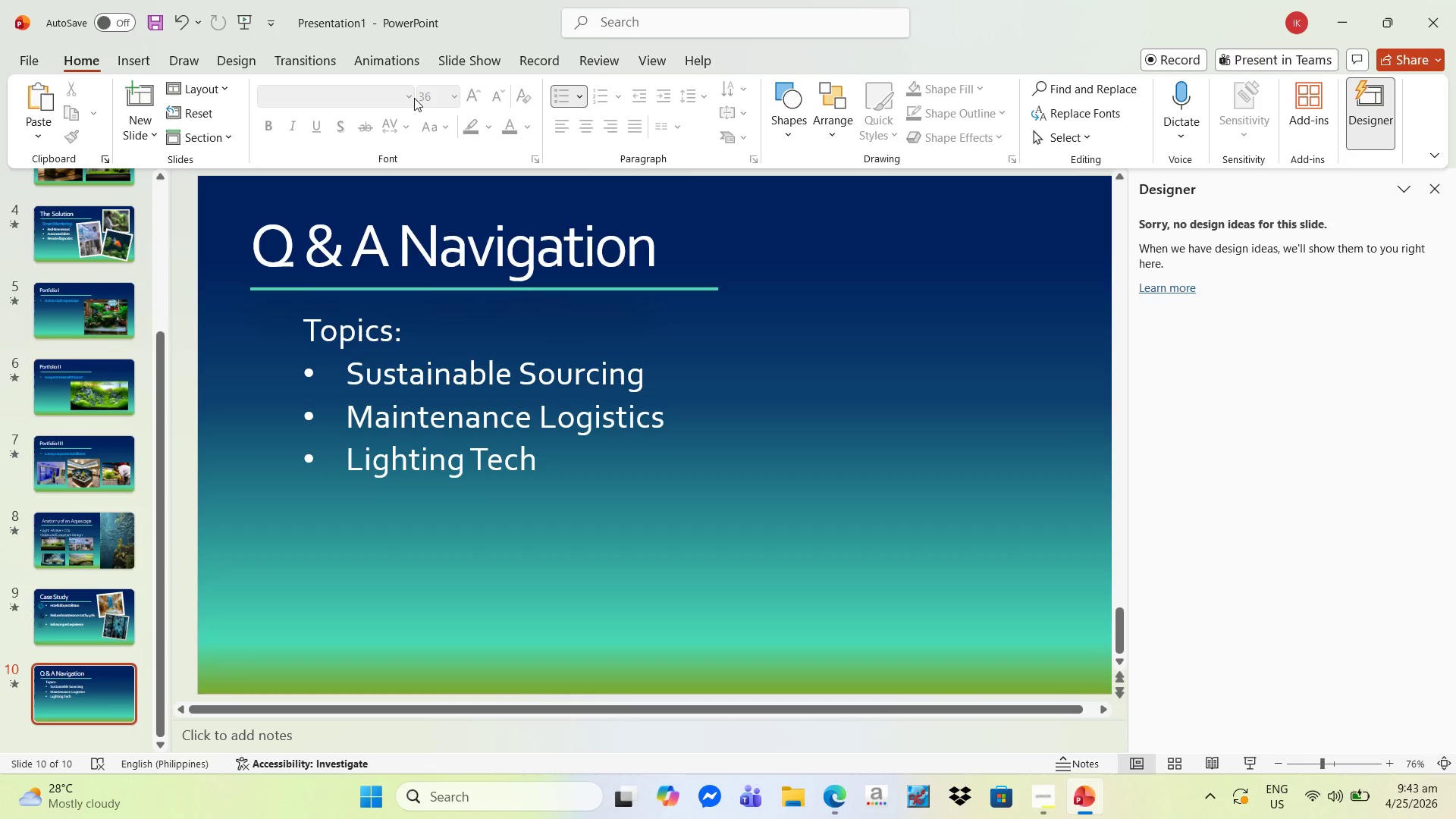 
left_click([130, 61])
 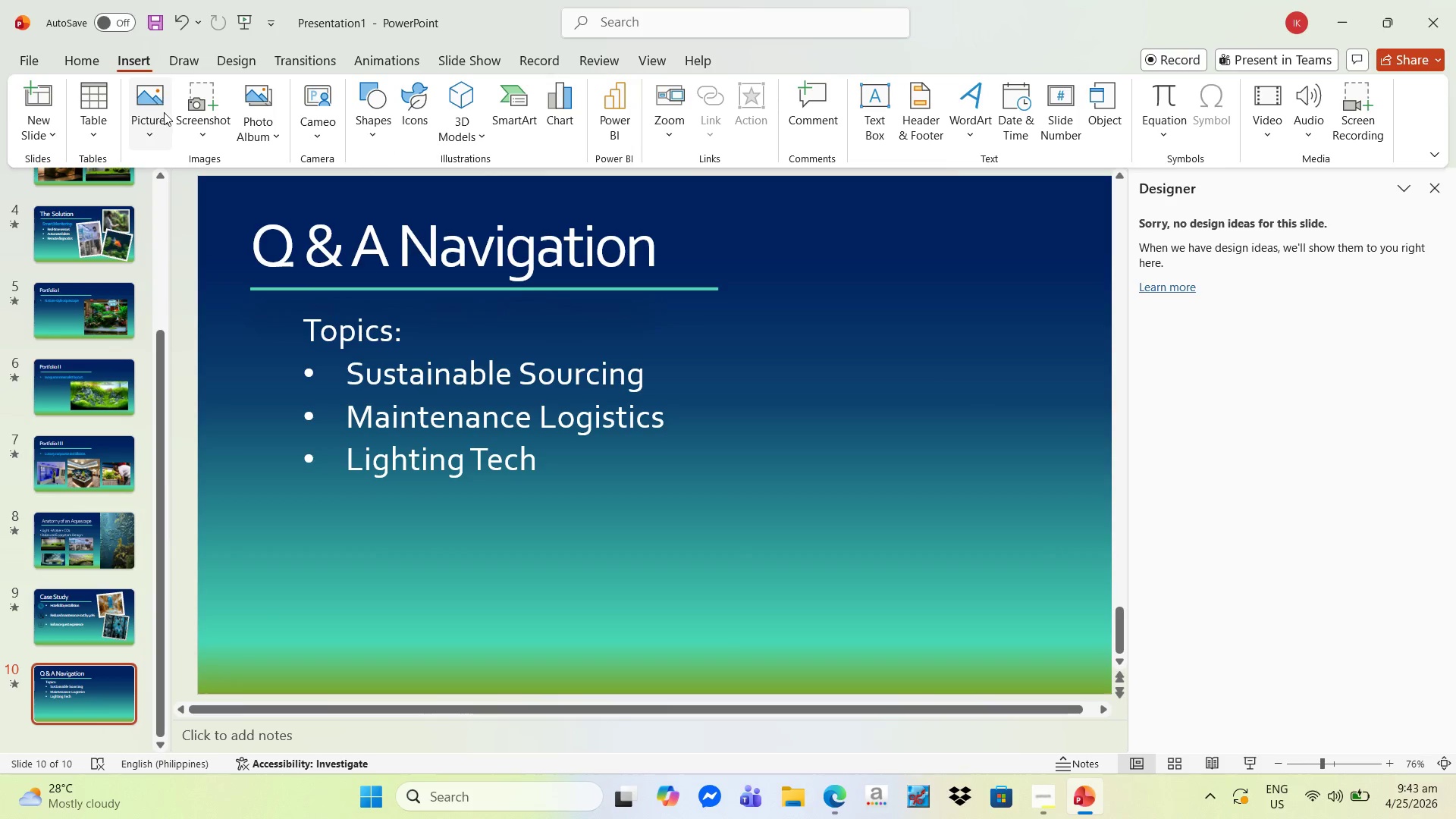 
left_click([167, 121])
 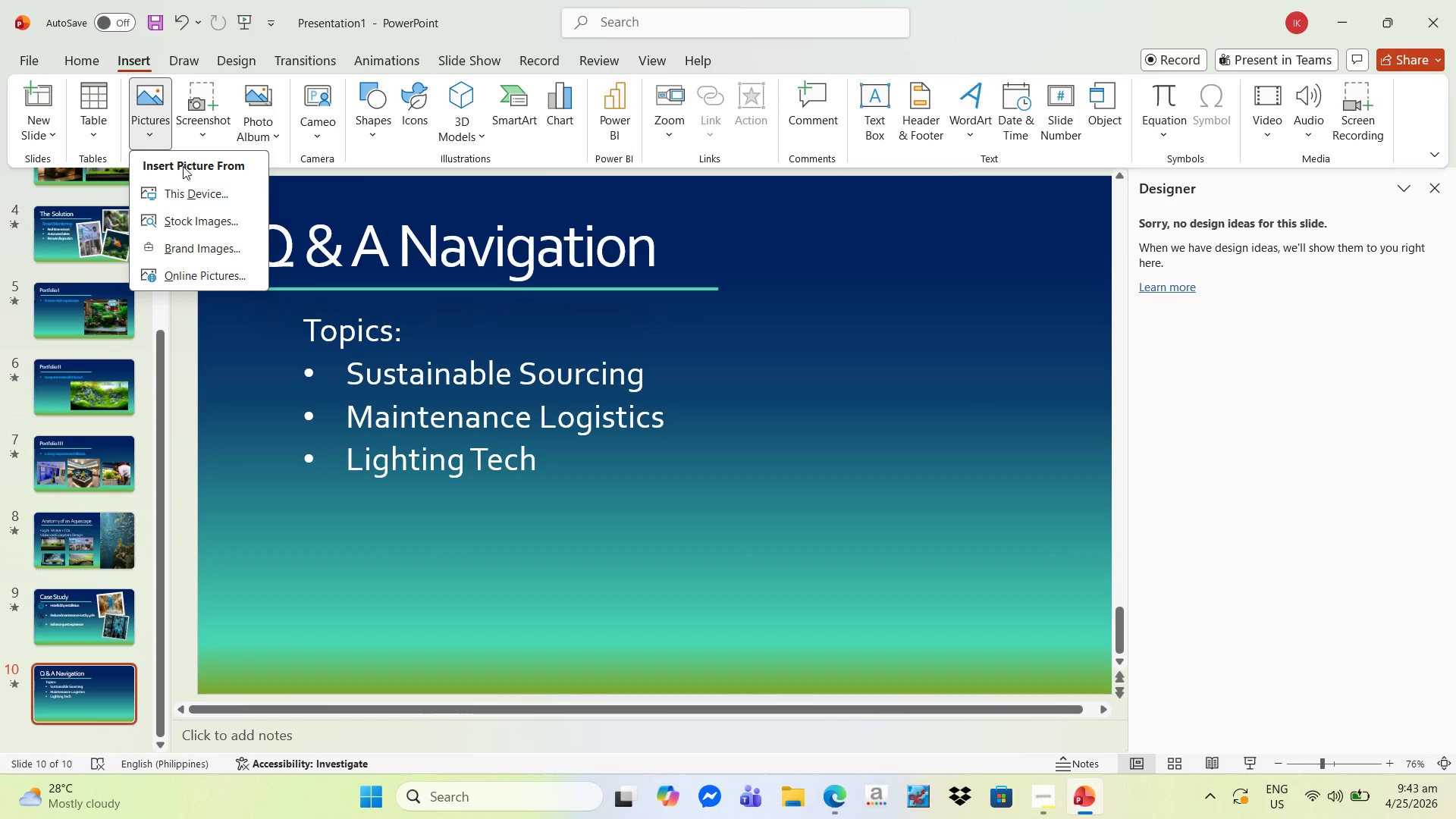 
left_click([193, 193])
 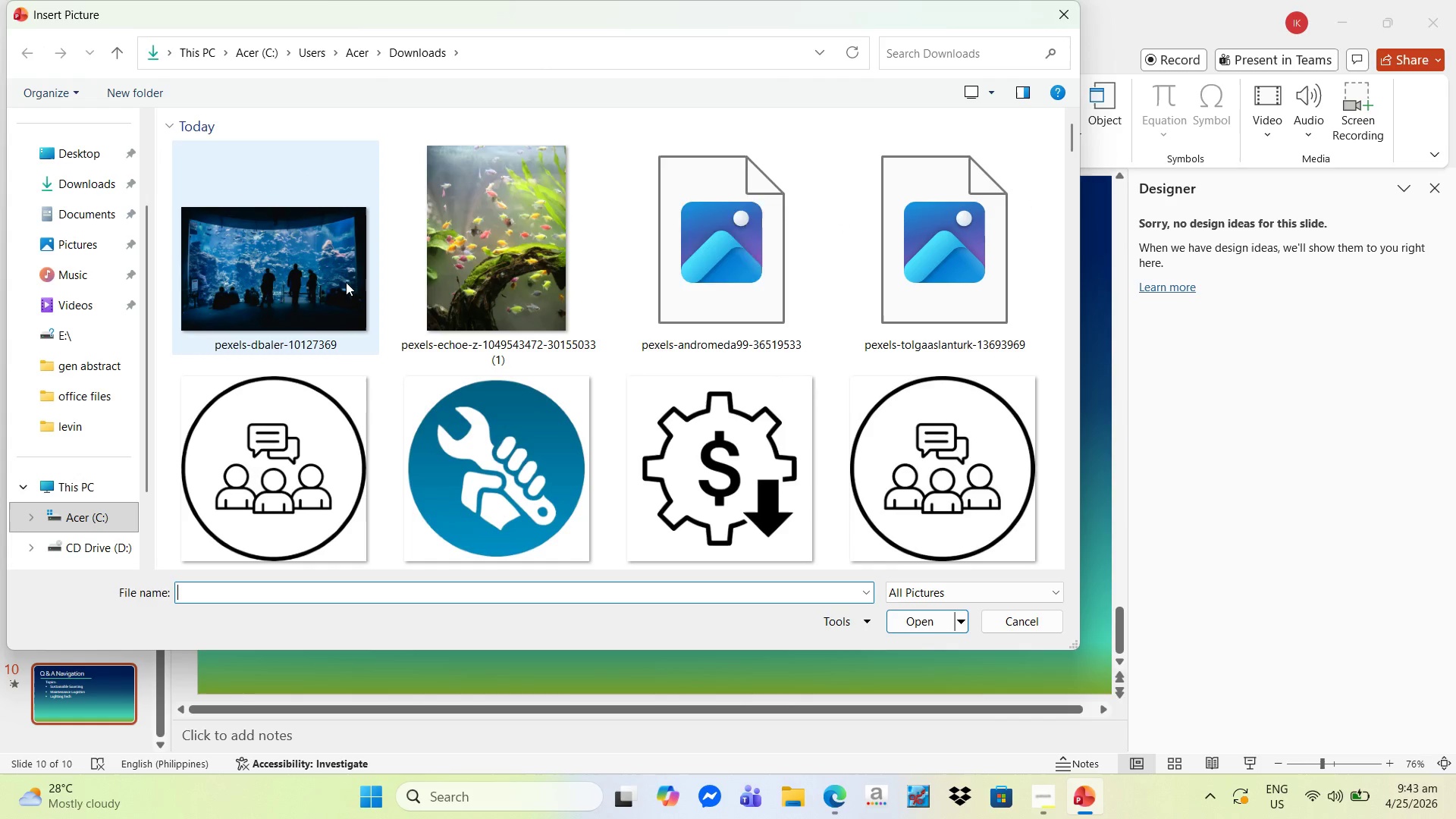 
left_click([293, 274])
 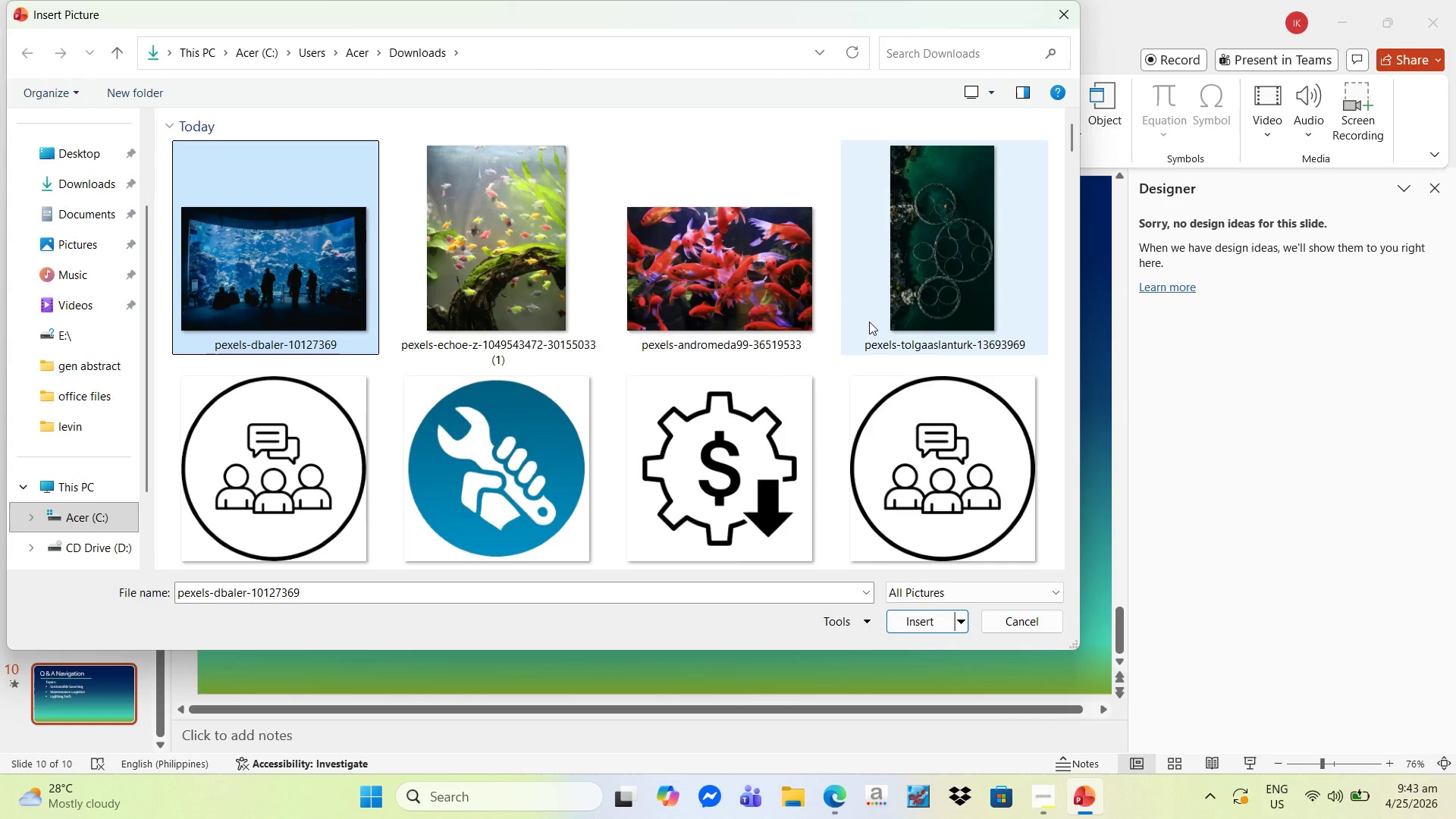 
hold_key(key=ShiftLeft, duration=1.45)
 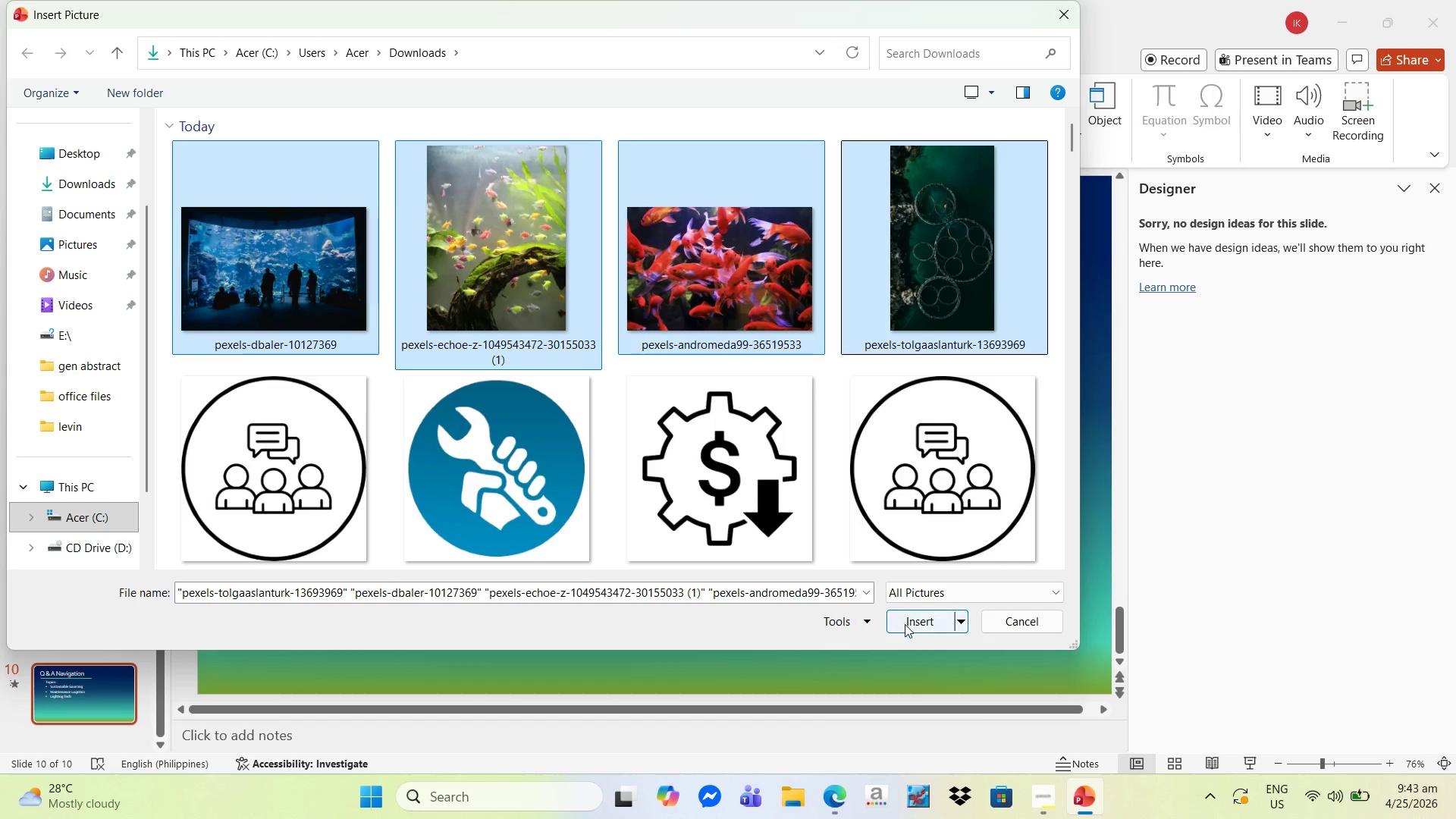 
left_click([905, 625])
 